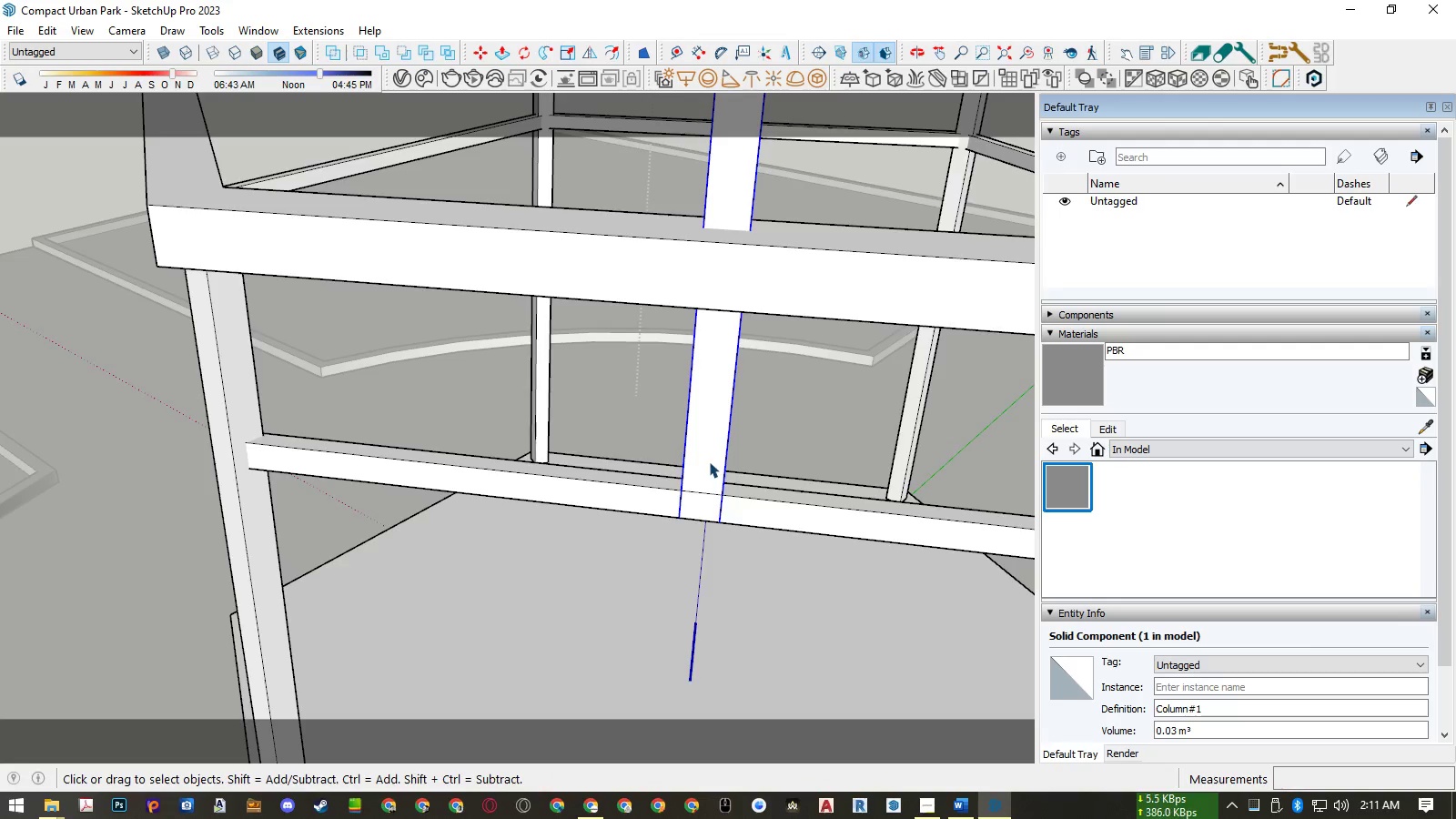 
triple_click([709, 461])
 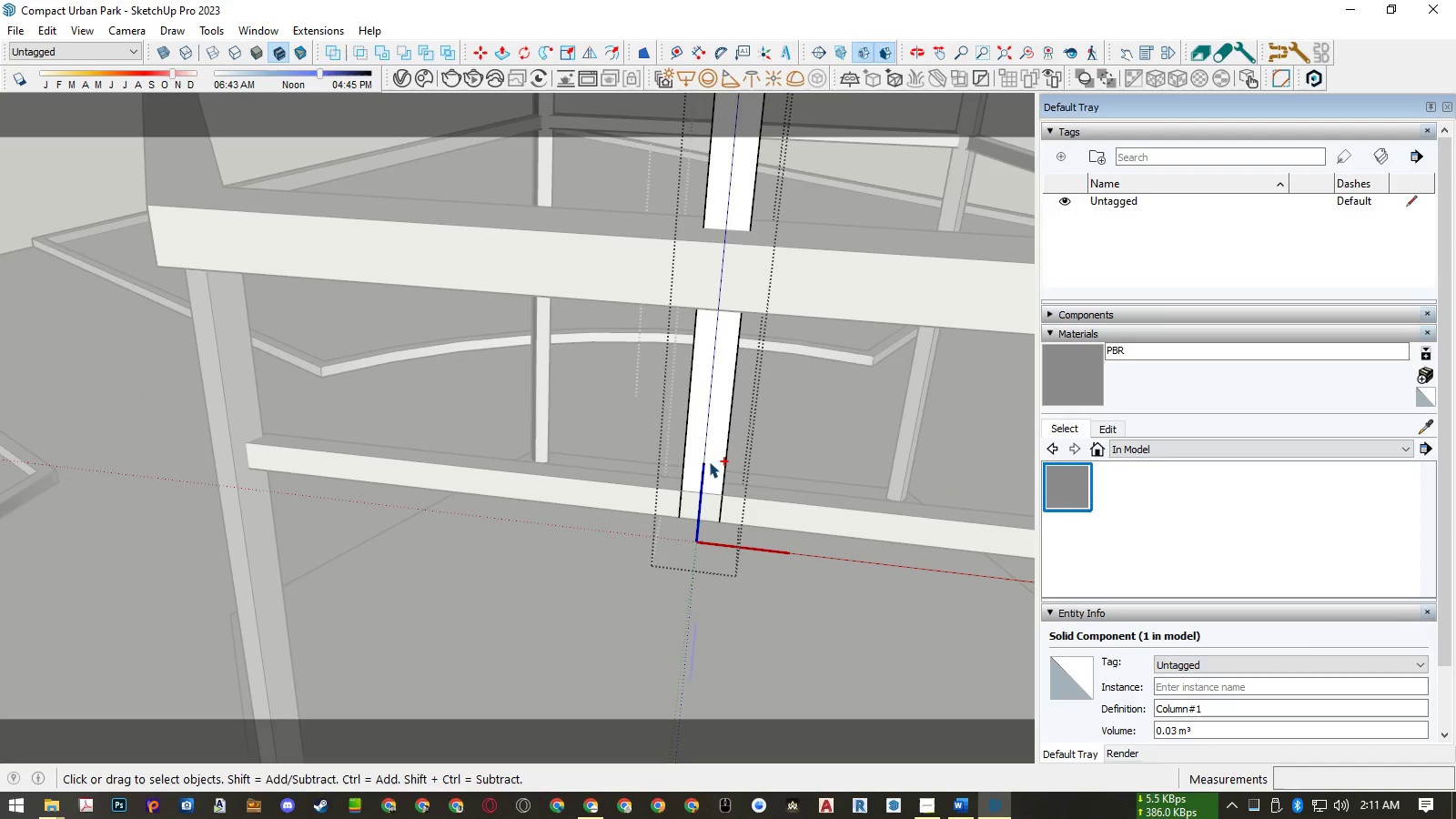 
key(Control+A)
 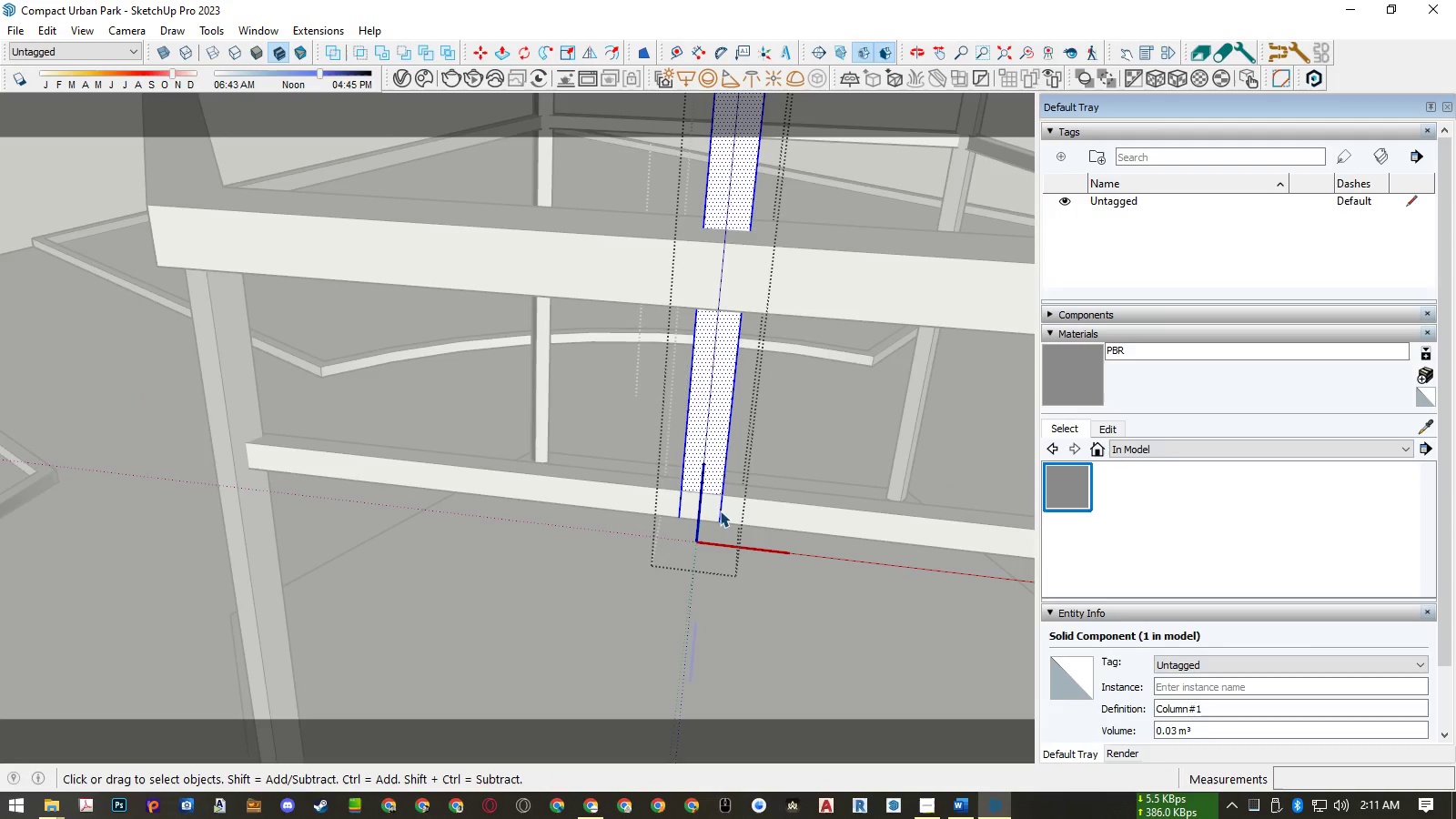 
key(M)
 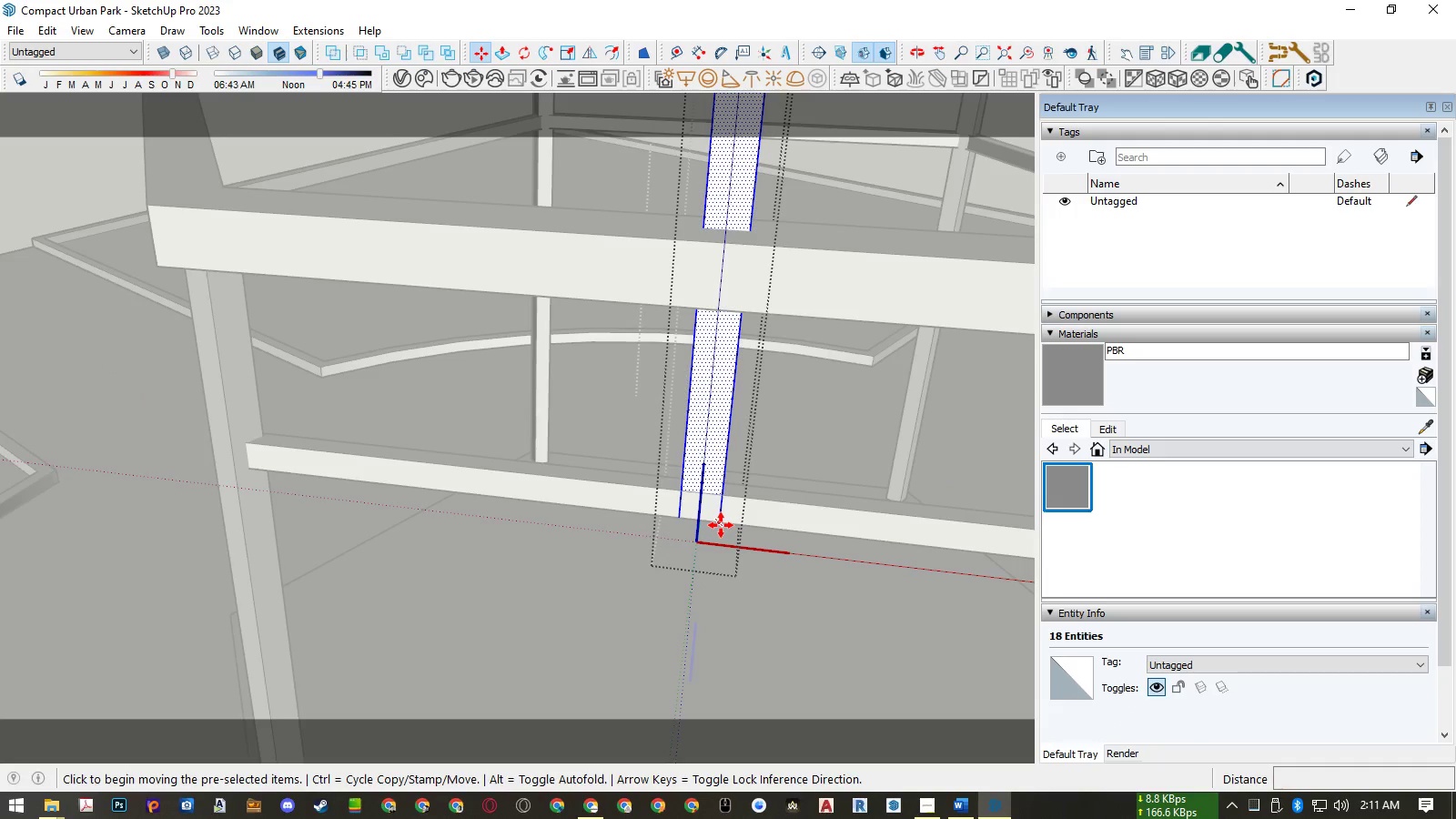 
left_click([720, 525])
 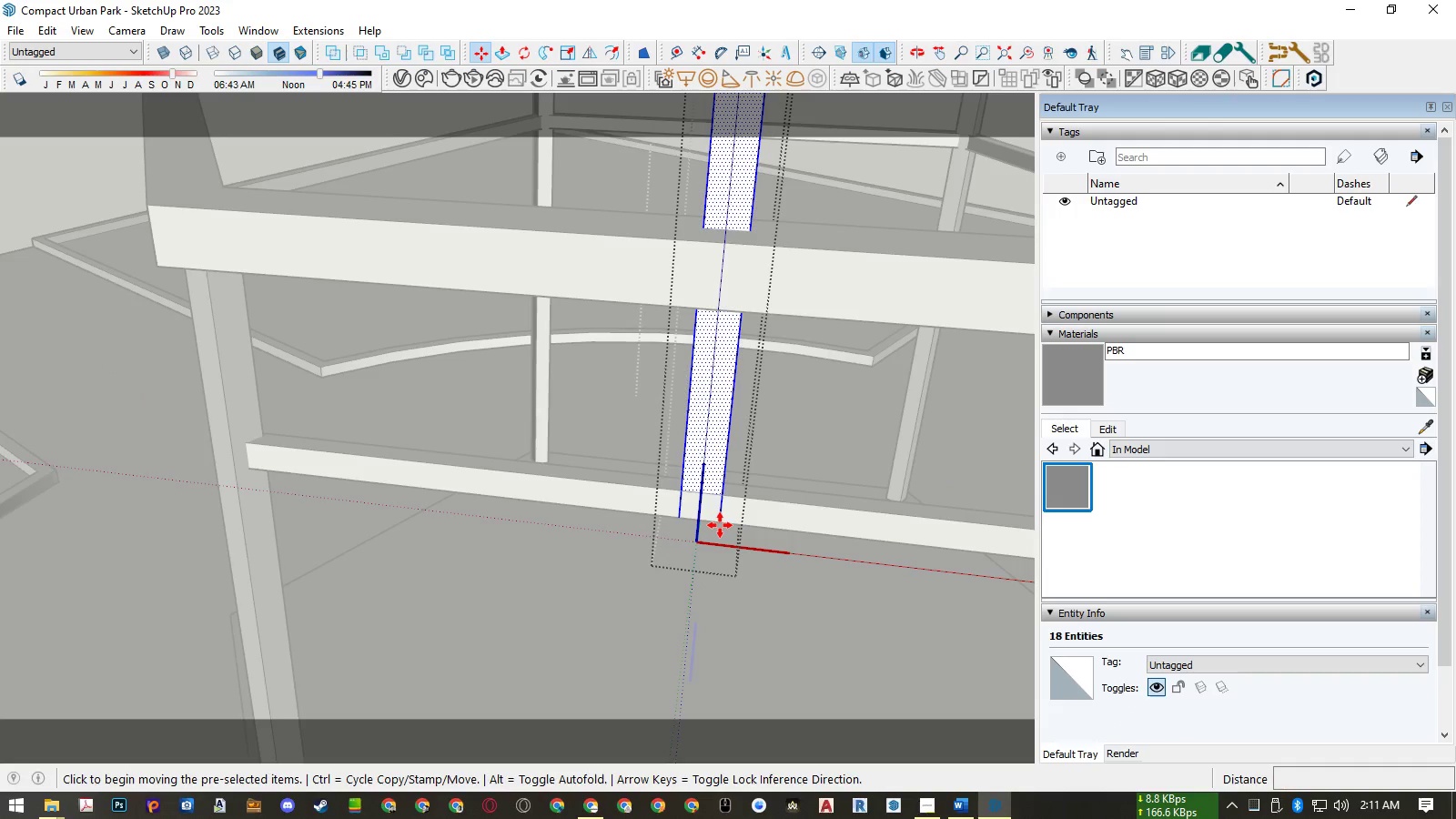 
key(ArrowUp)
 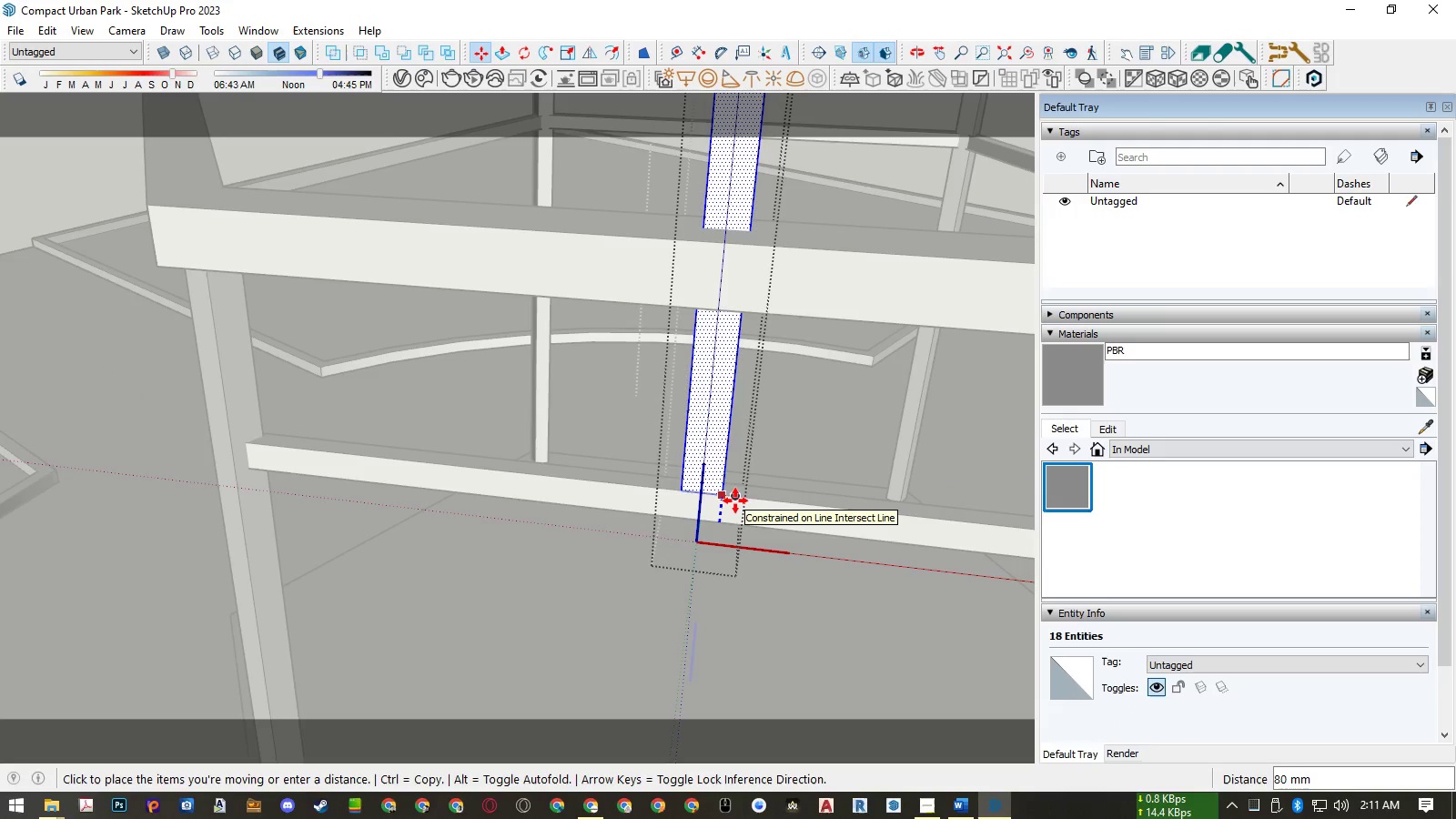 
key(Numpad8)
 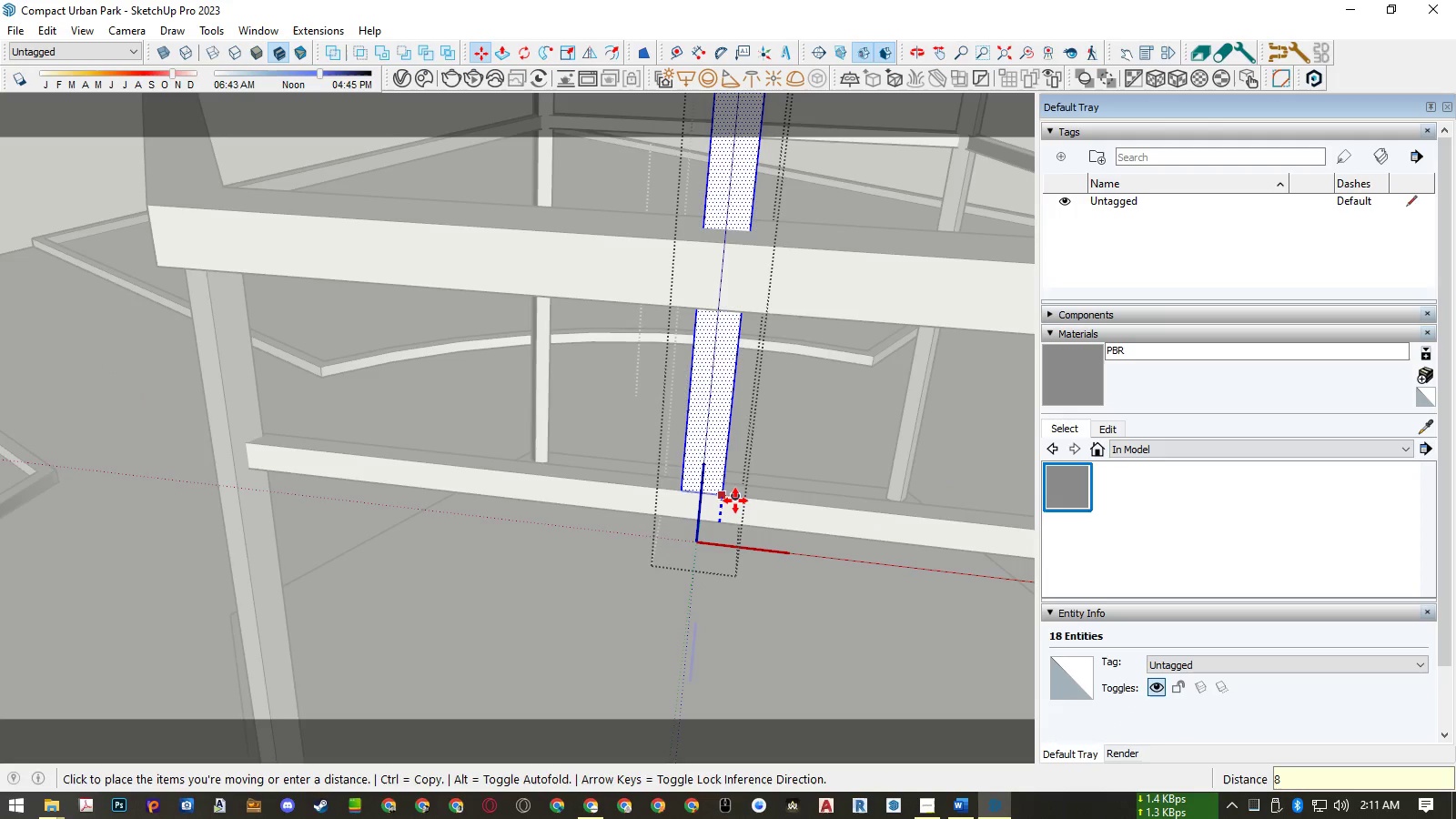 
key(Numpad0)
 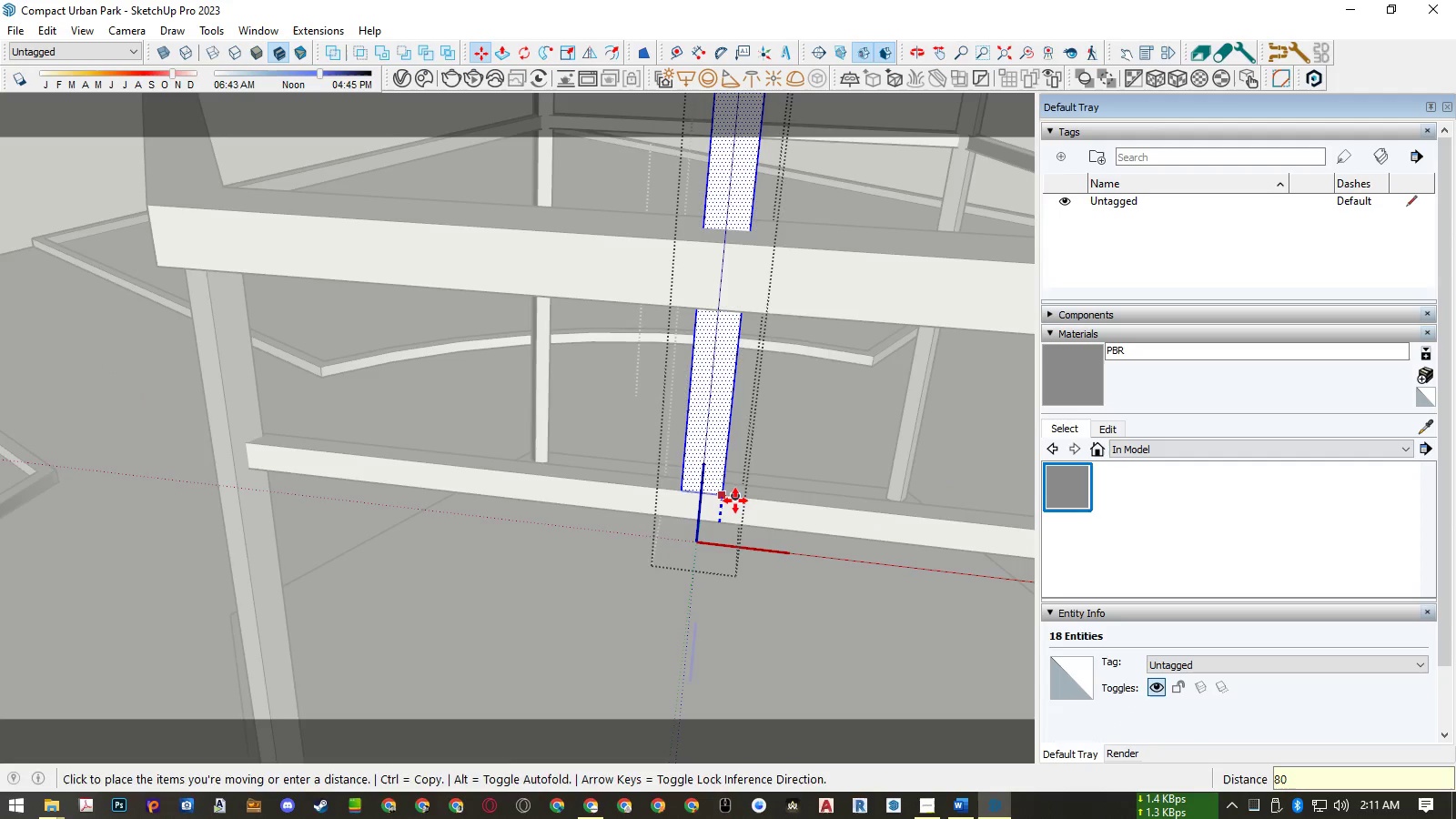 
key(NumpadEnter)
 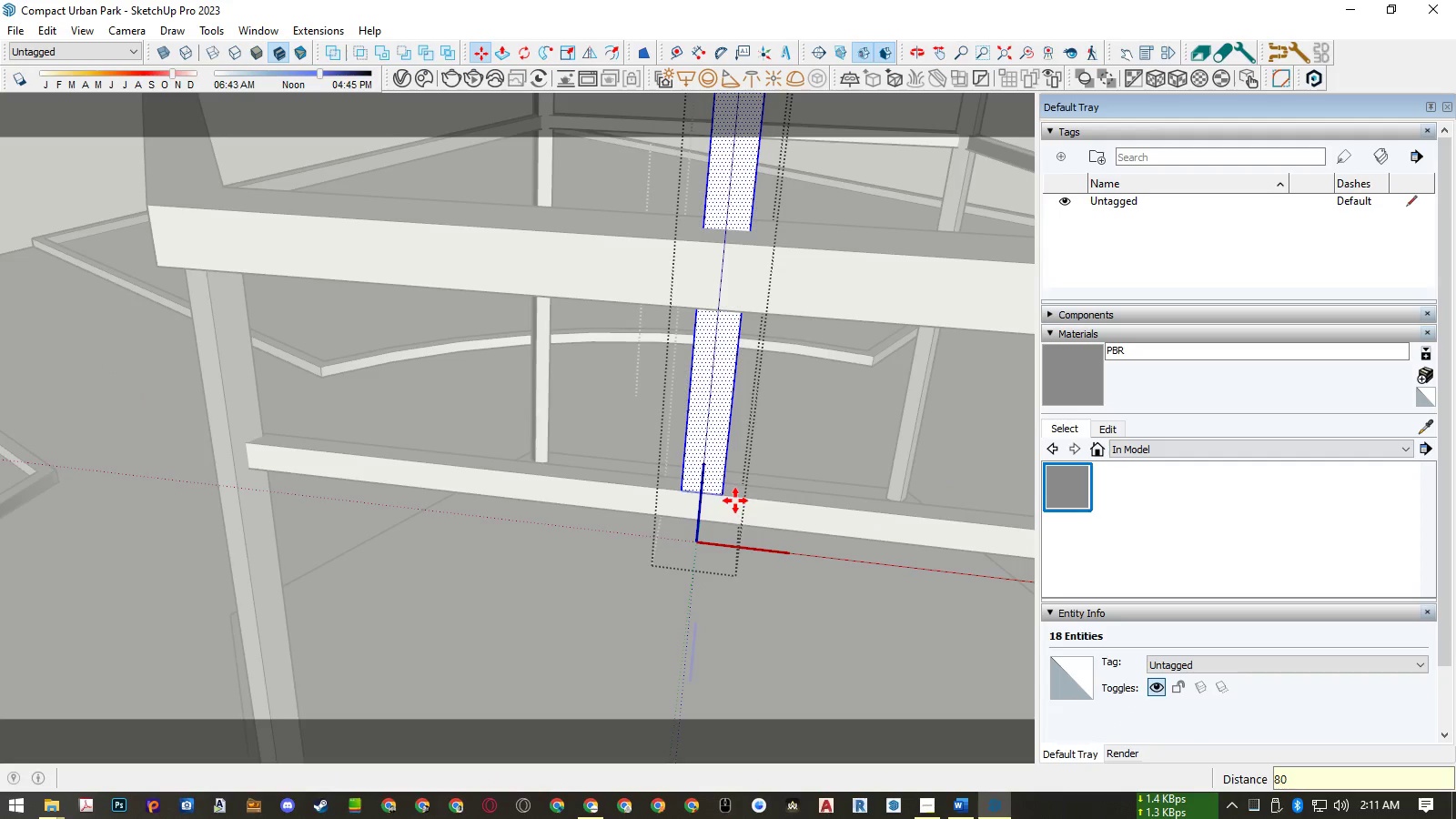 
key(Space)
 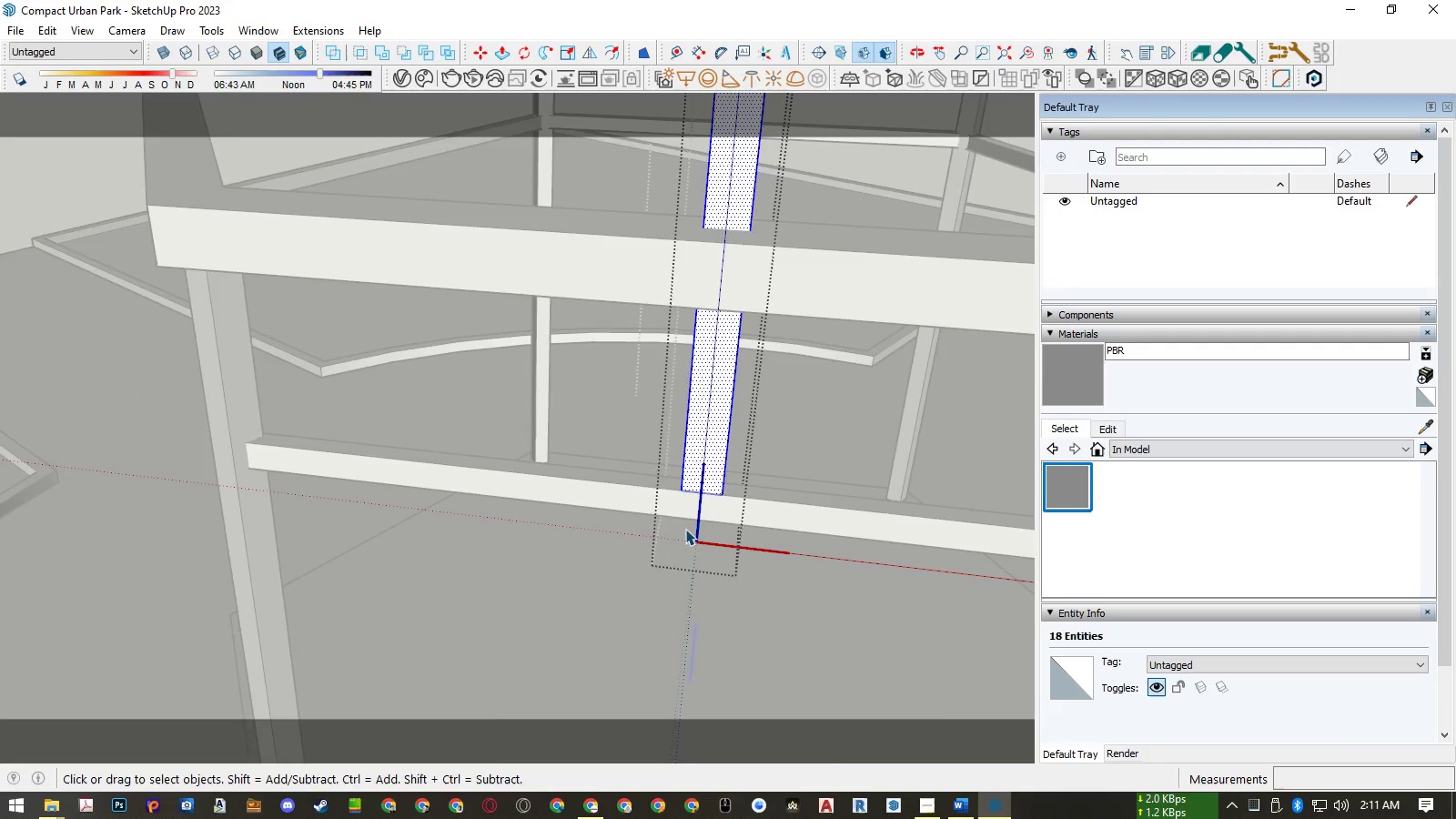 
scroll: coordinate [661, 533], scroll_direction: down, amount: 13.0
 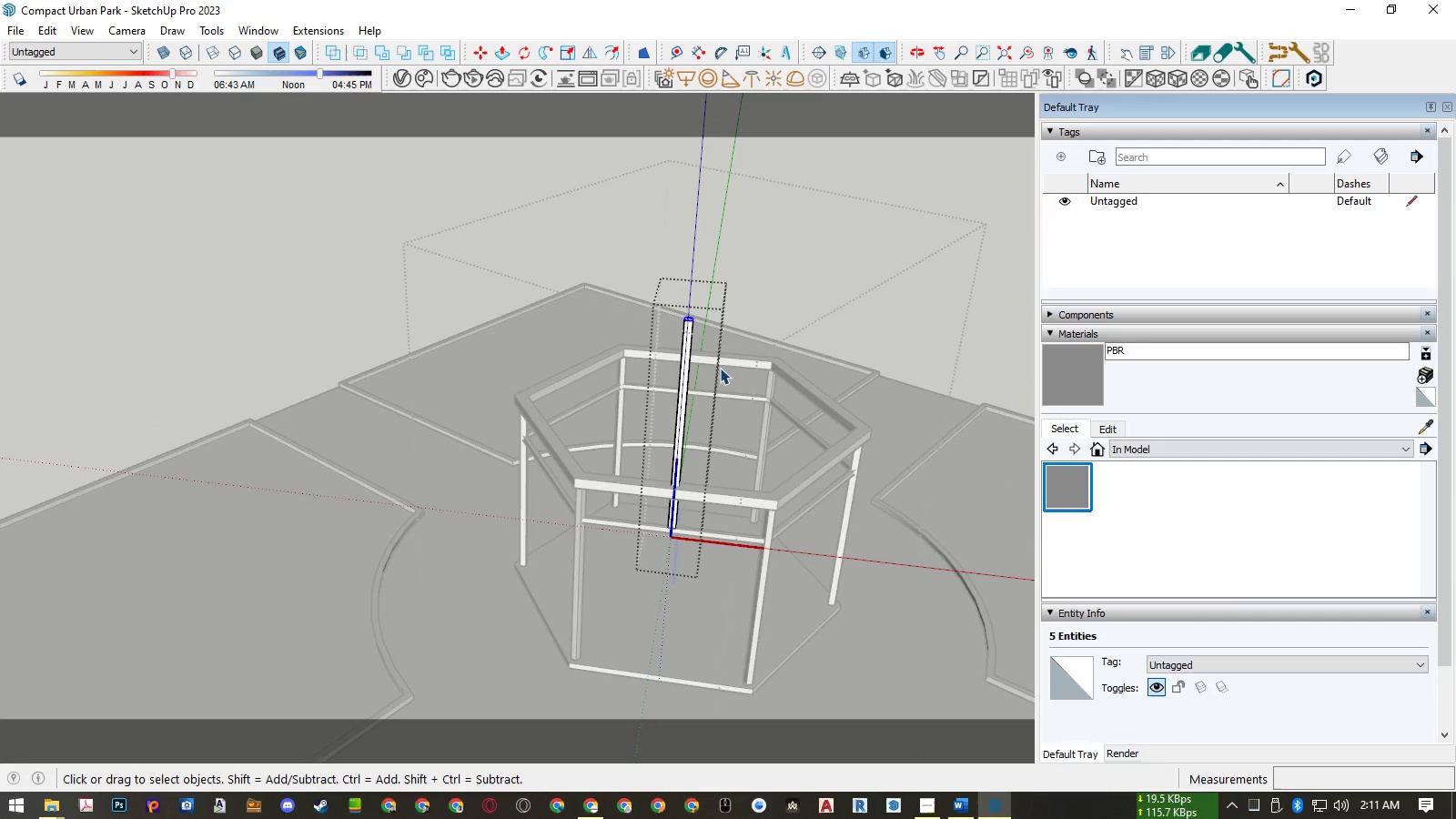 
key(P)
 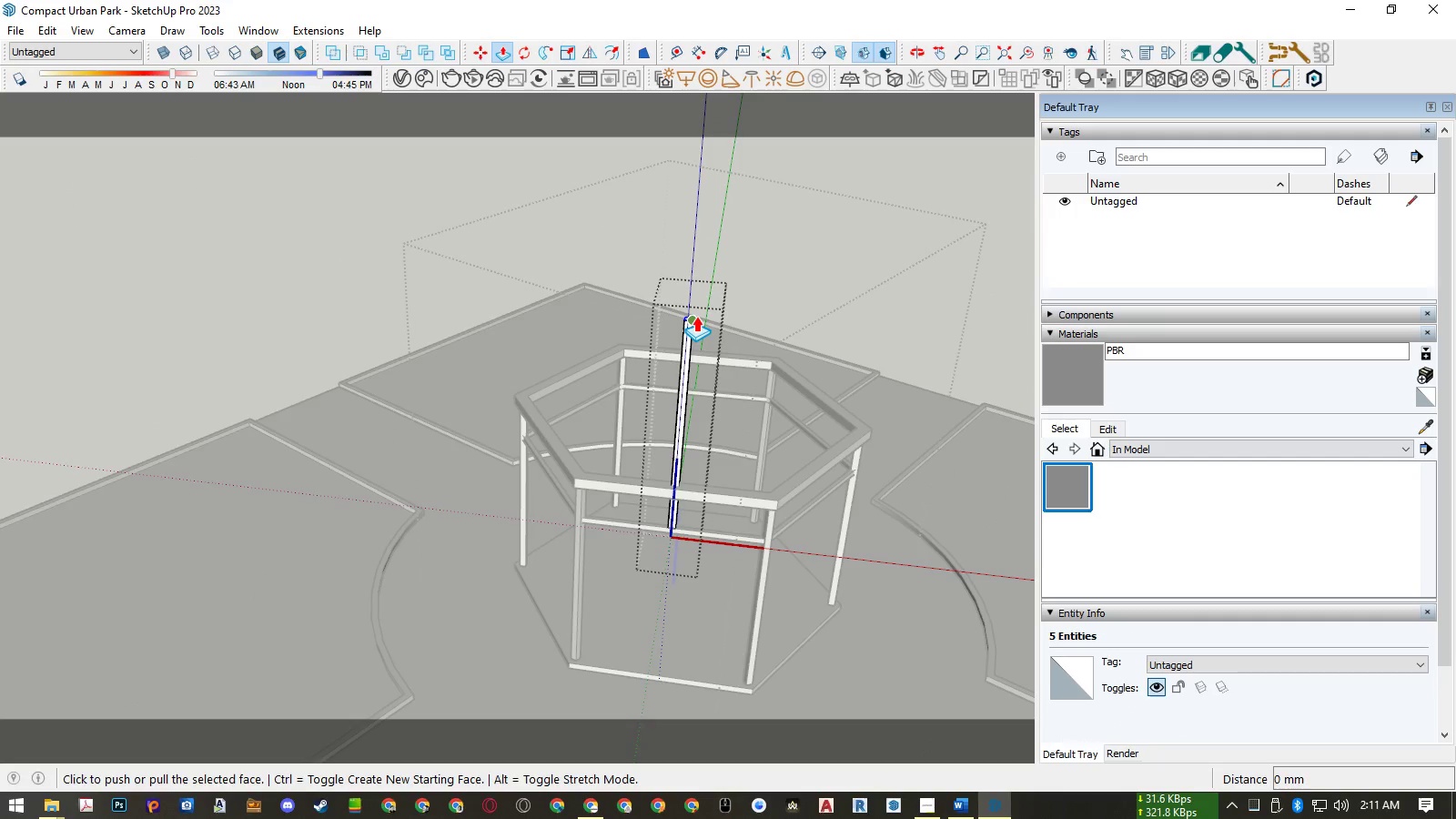 
left_click([696, 316])
 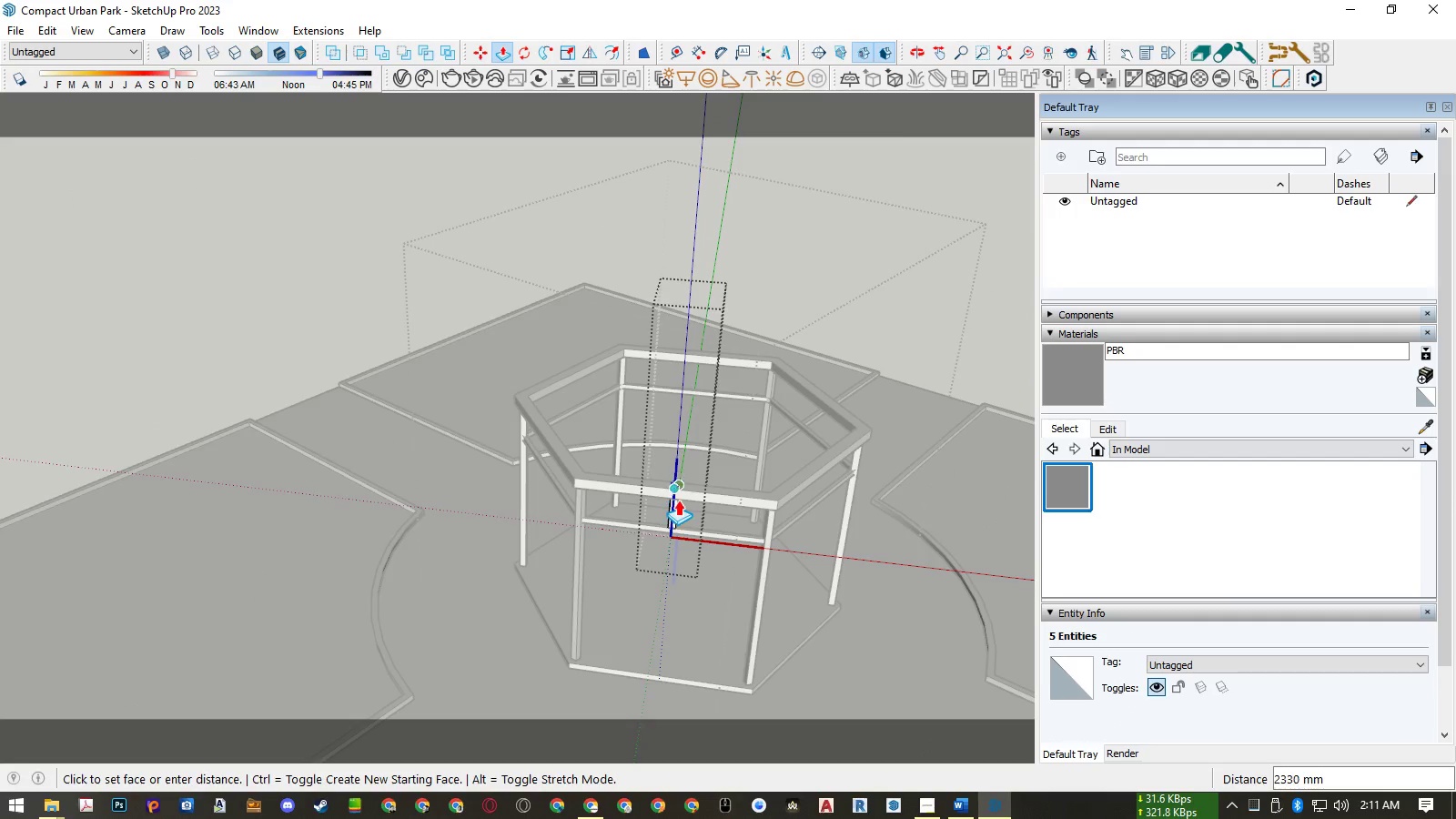 
scroll: coordinate [683, 505], scroll_direction: up, amount: 10.0
 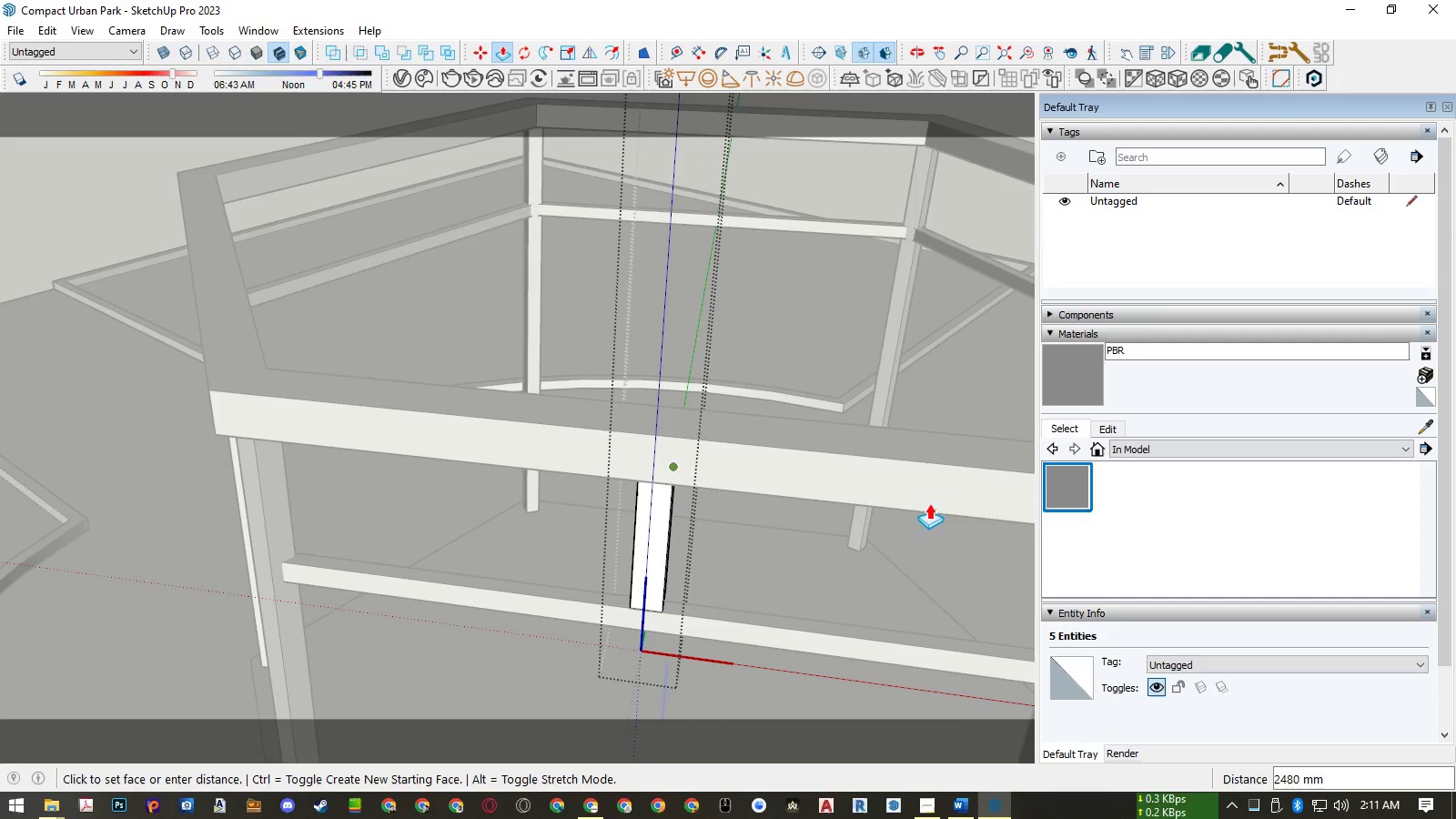 
scroll: coordinate [631, 472], scroll_direction: down, amount: 3.0
 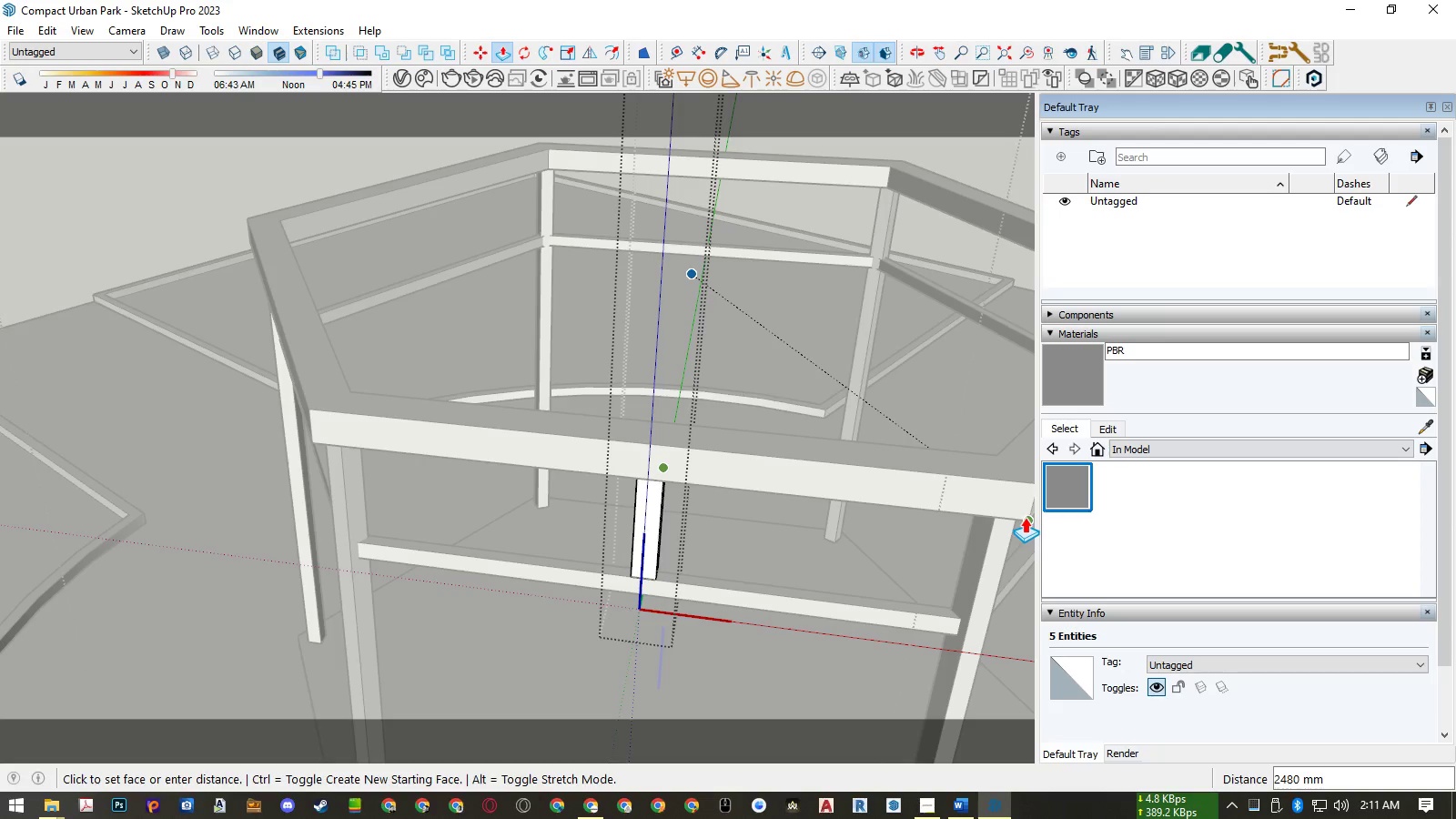 
left_click([1026, 517])
 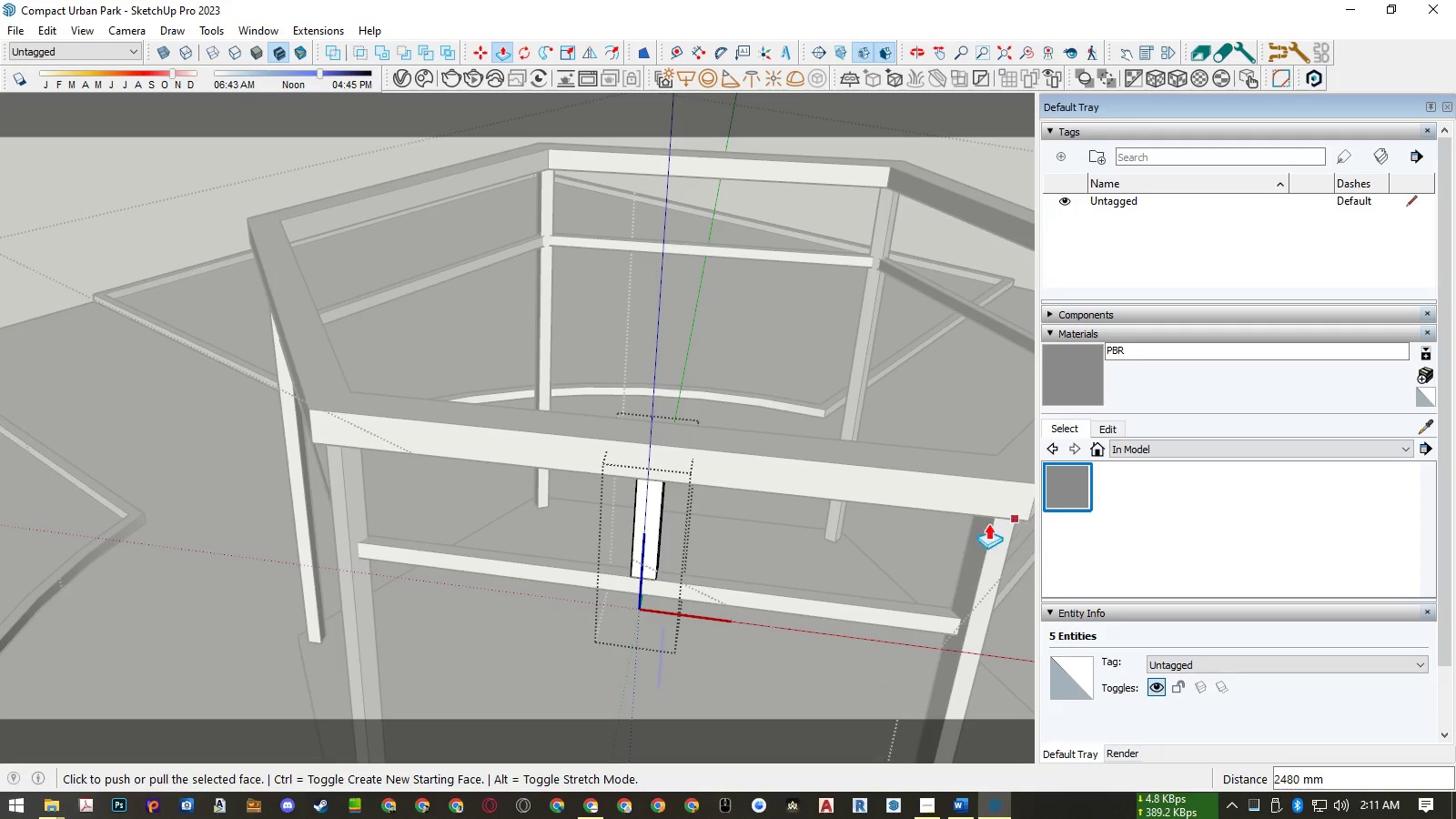 
key(Space)
 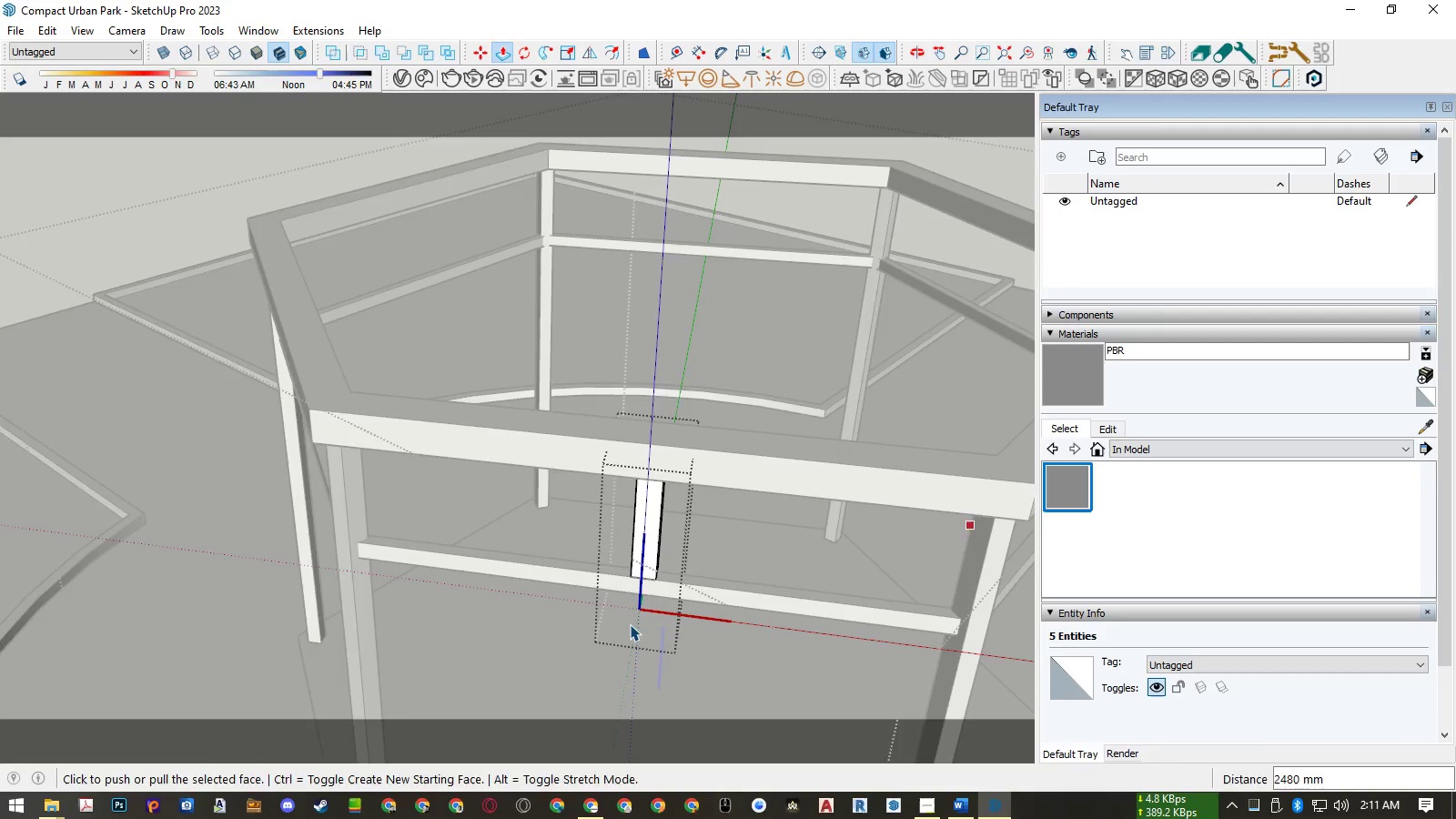 
scroll: coordinate [630, 624], scroll_direction: down, amount: 3.0
 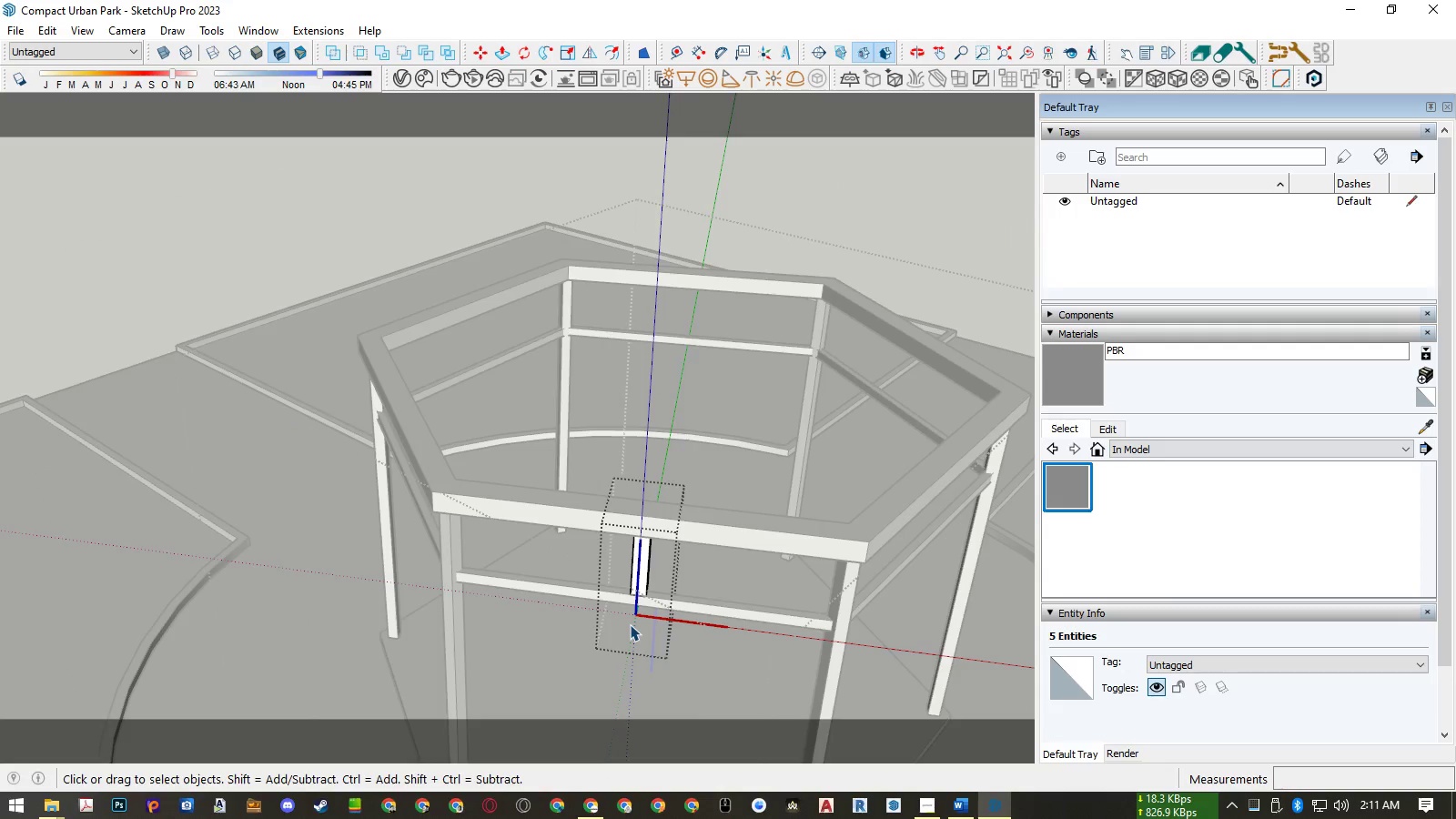 
key(Escape)
 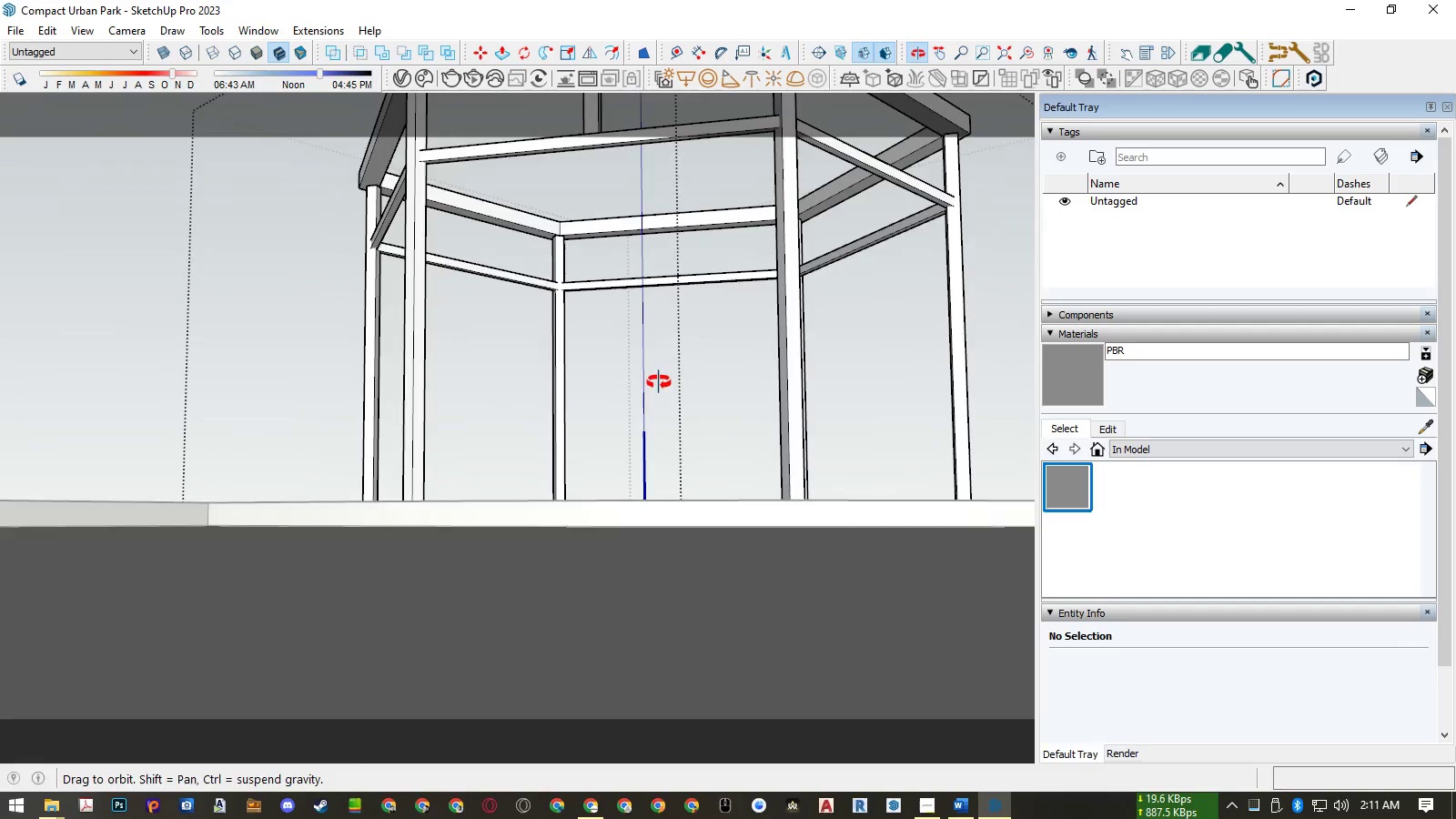 
scroll: coordinate [628, 576], scroll_direction: down, amount: 10.0
 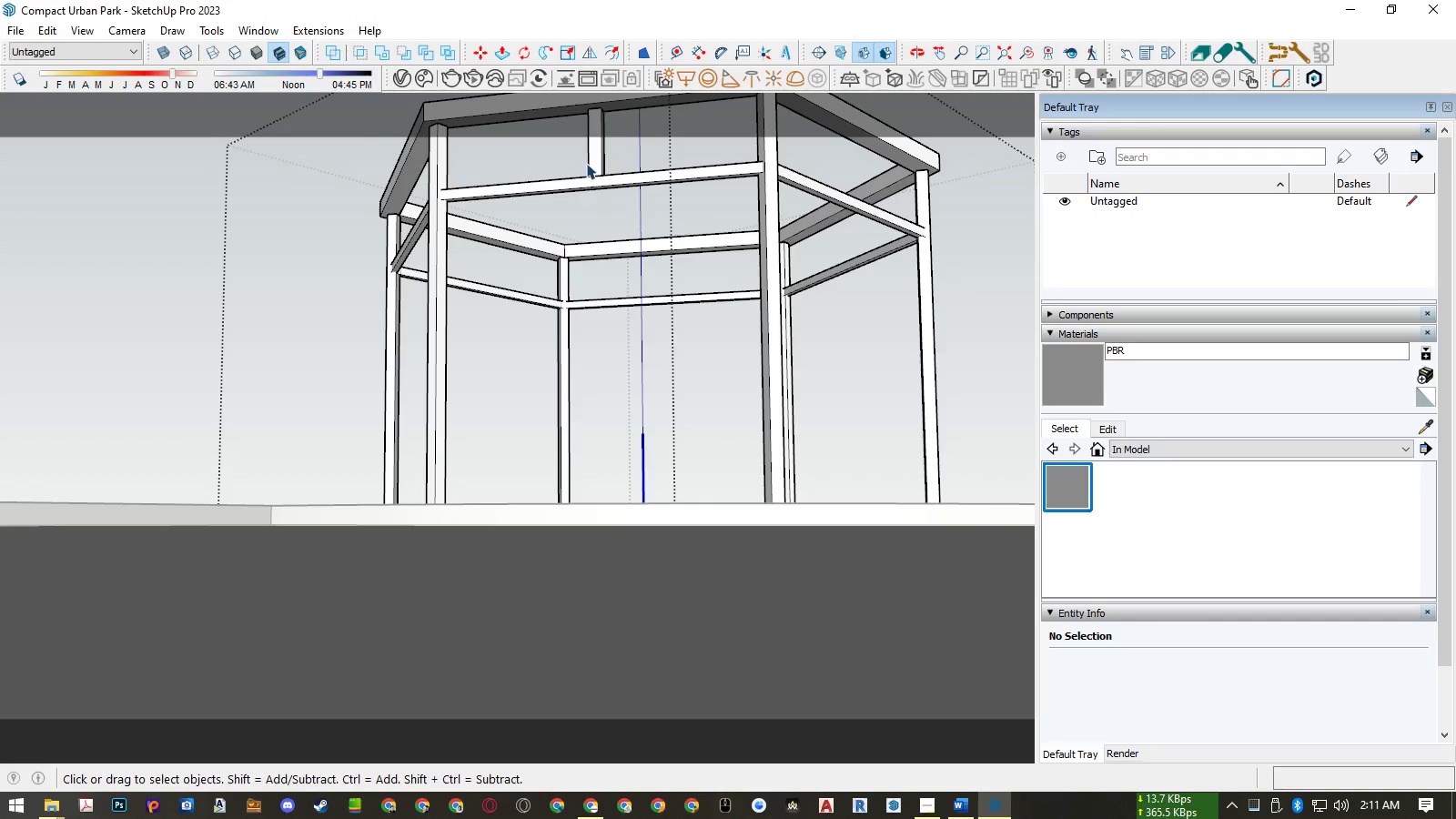 
scroll: coordinate [694, 572], scroll_direction: up, amount: 9.0
 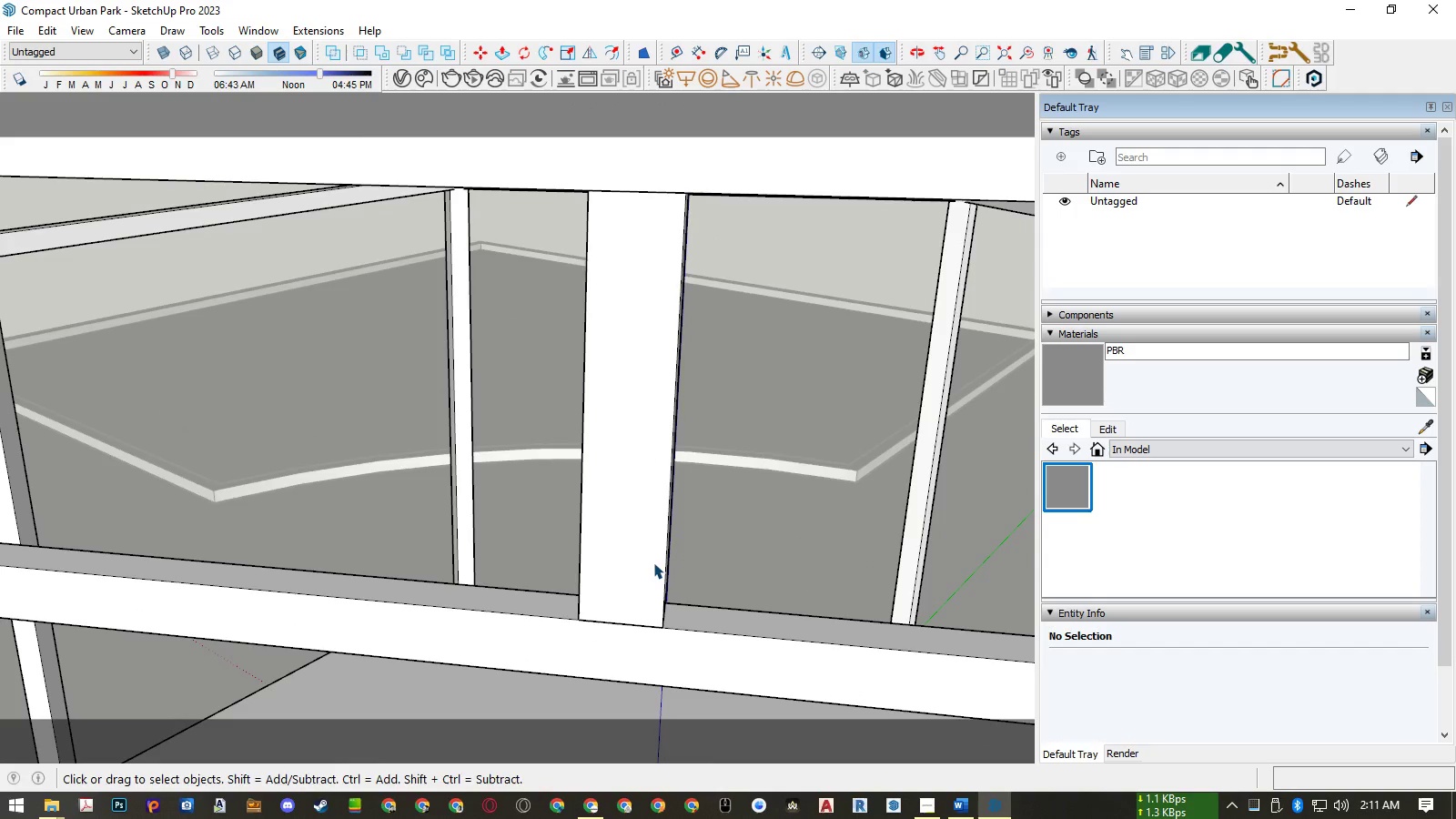 
double_click([653, 562])
 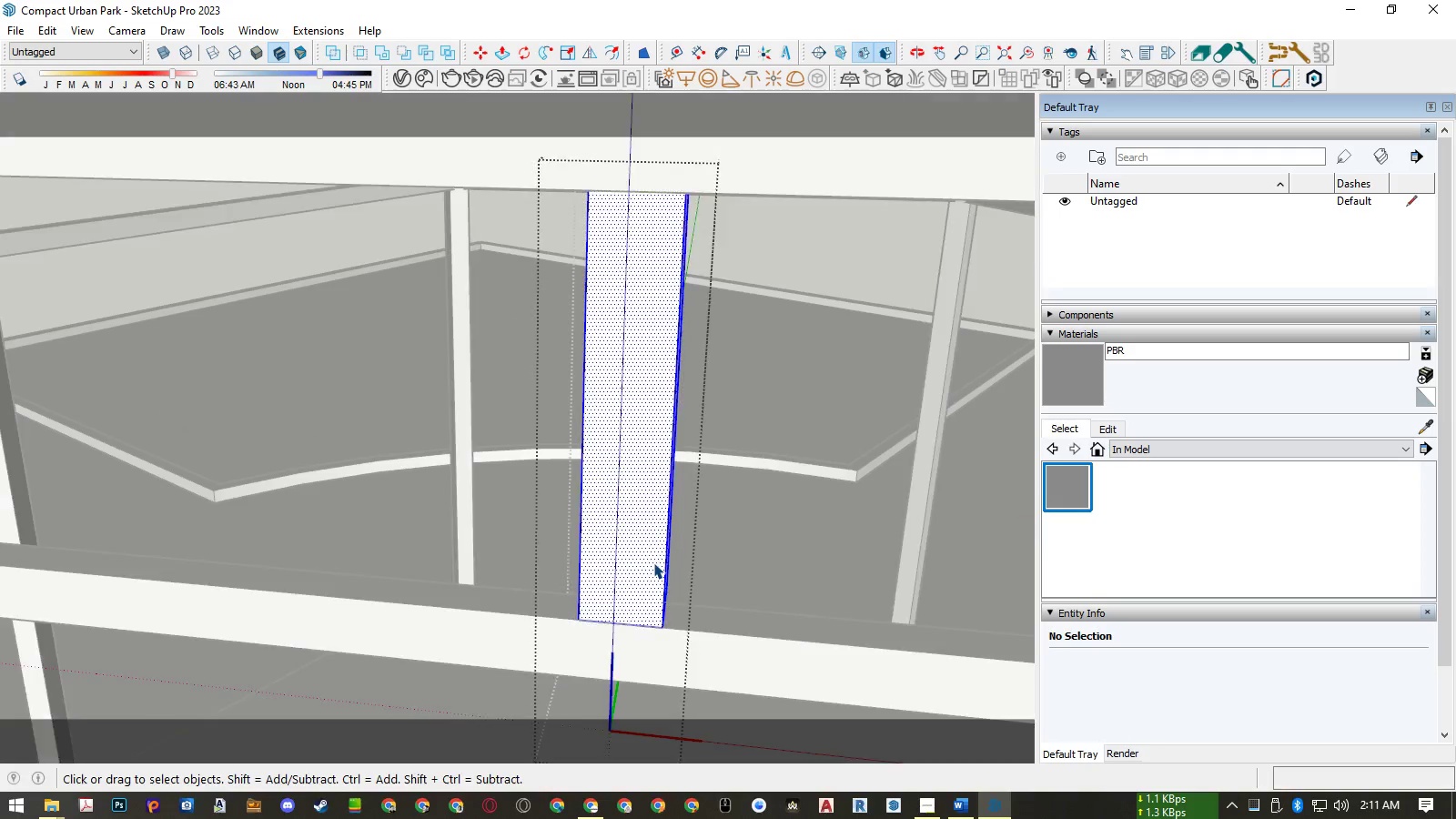 
triple_click([653, 562])
 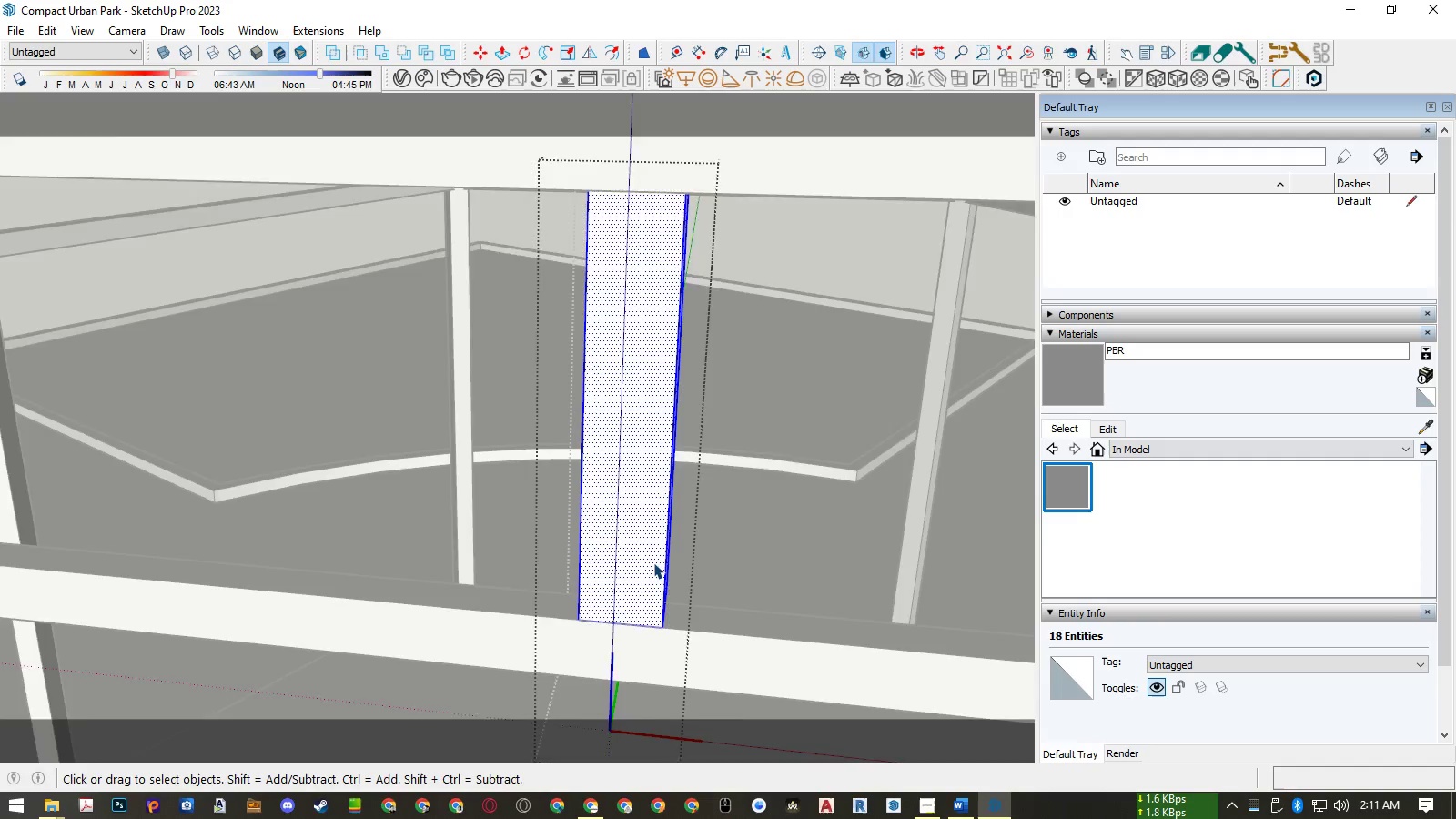 
scroll: coordinate [653, 562], scroll_direction: down, amount: 10.0
 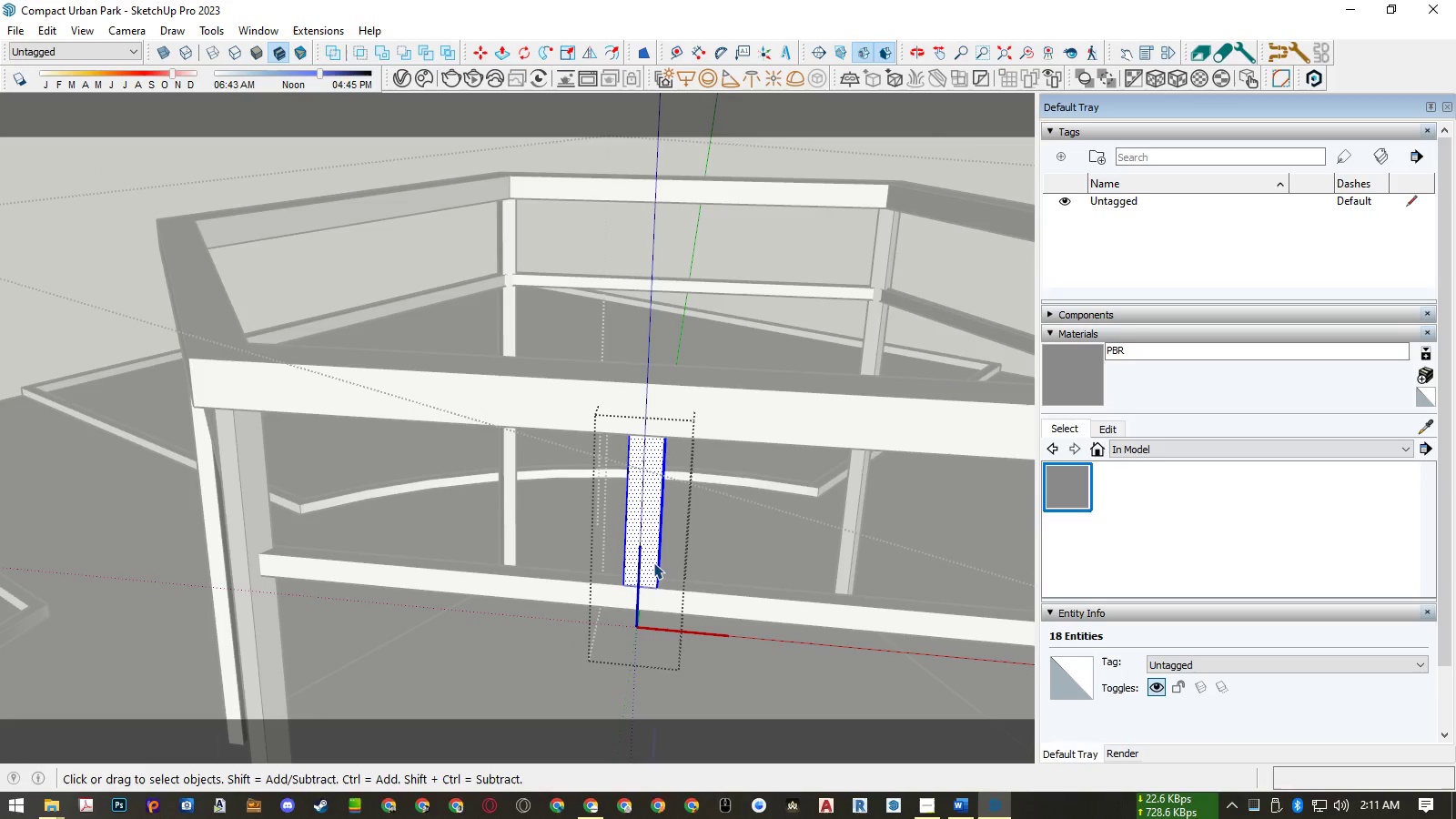 
scroll: coordinate [653, 562], scroll_direction: up, amount: 4.0
 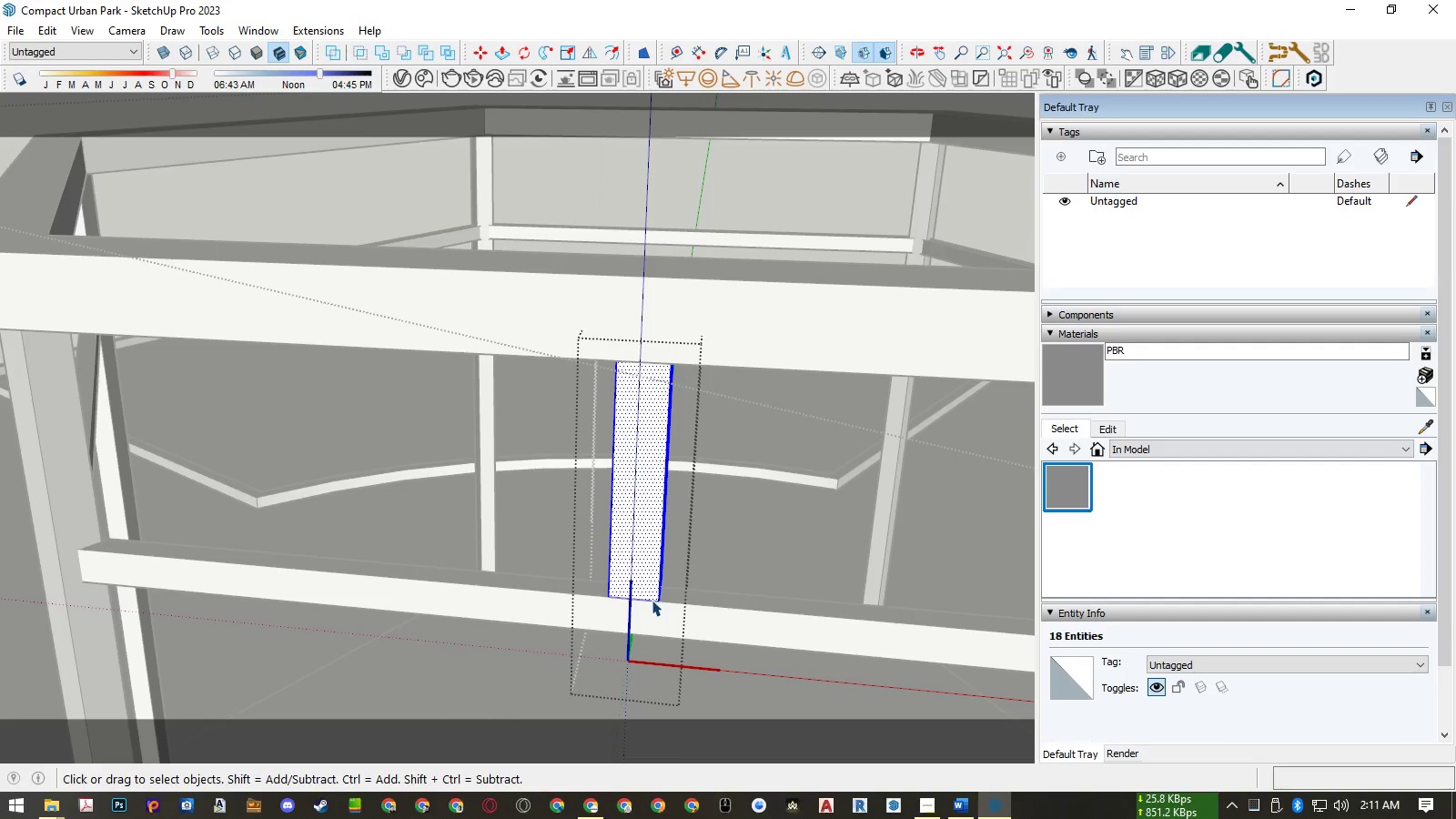 
left_click([652, 600])
 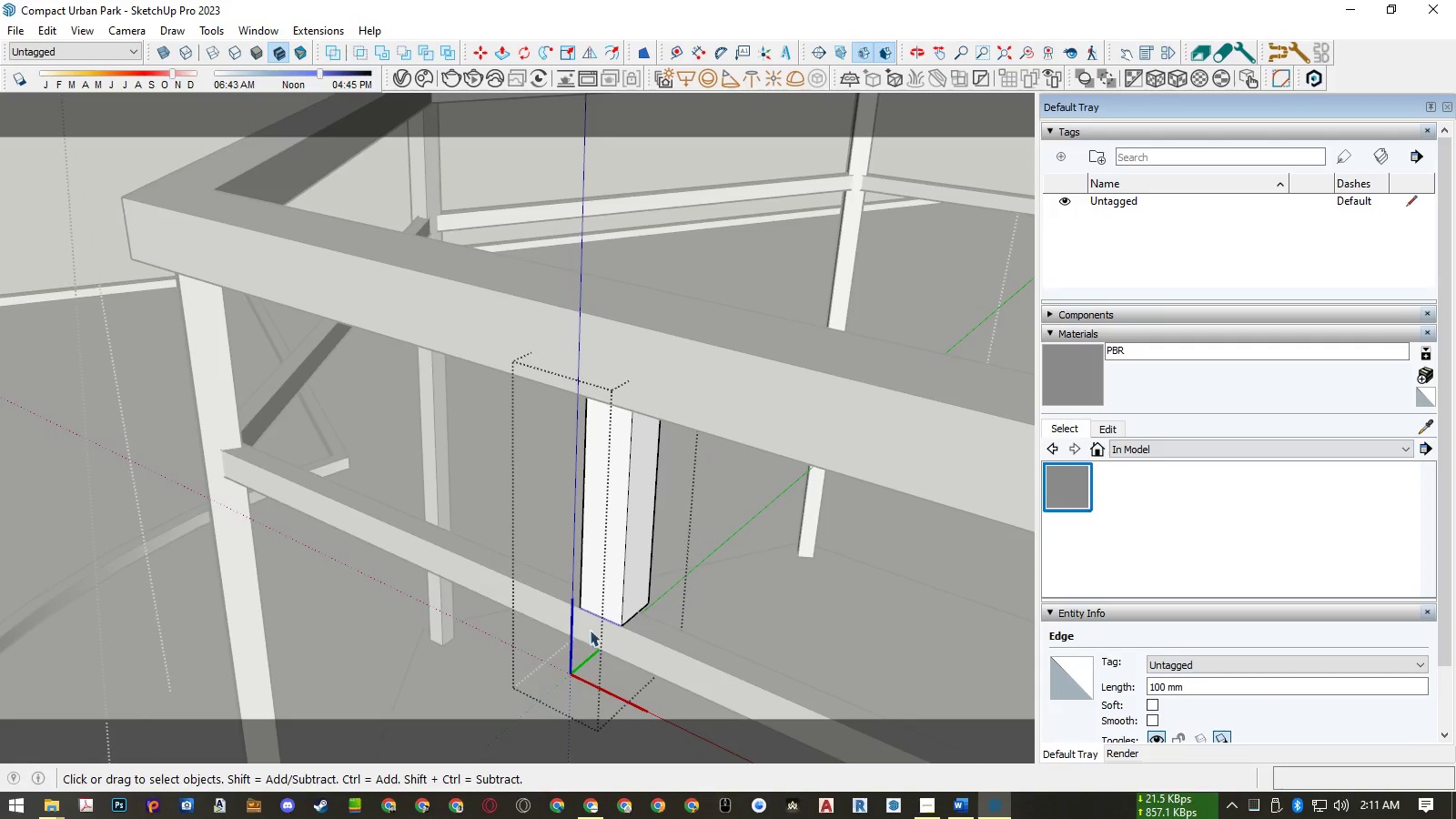 
left_click([632, 615])
 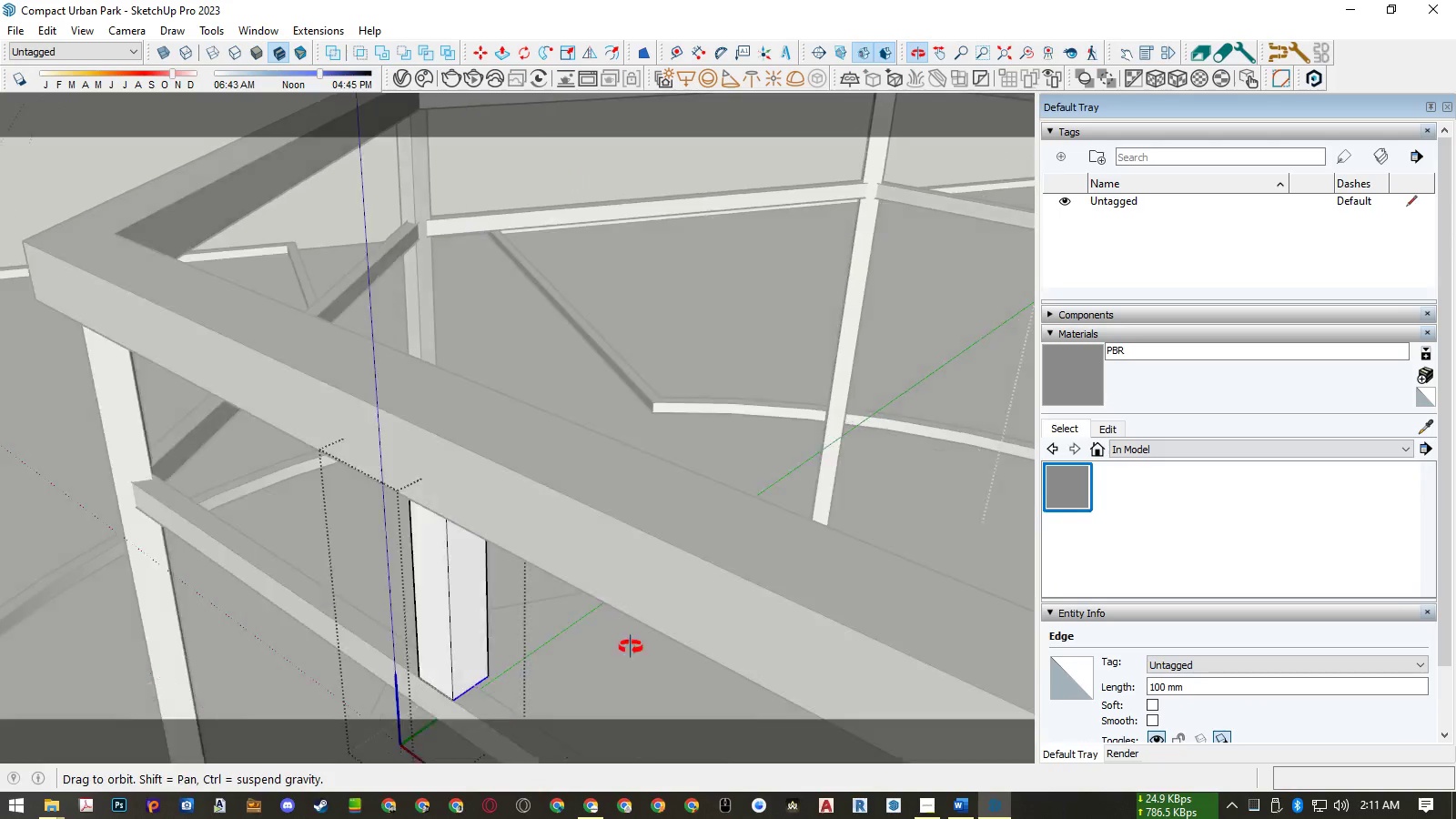 
scroll: coordinate [755, 629], scroll_direction: down, amount: 9.0
 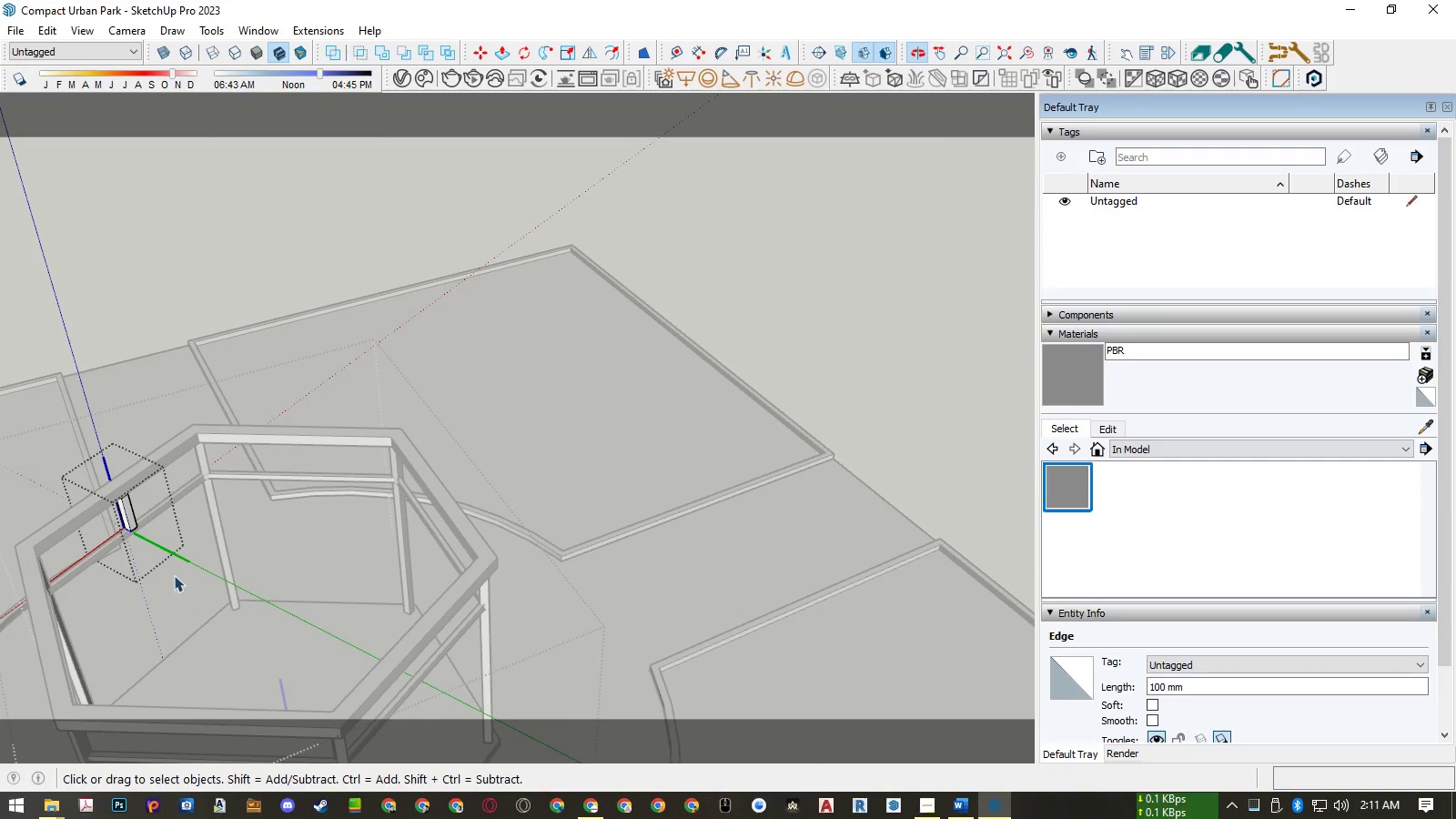 
scroll: coordinate [158, 533], scroll_direction: up, amount: 13.0
 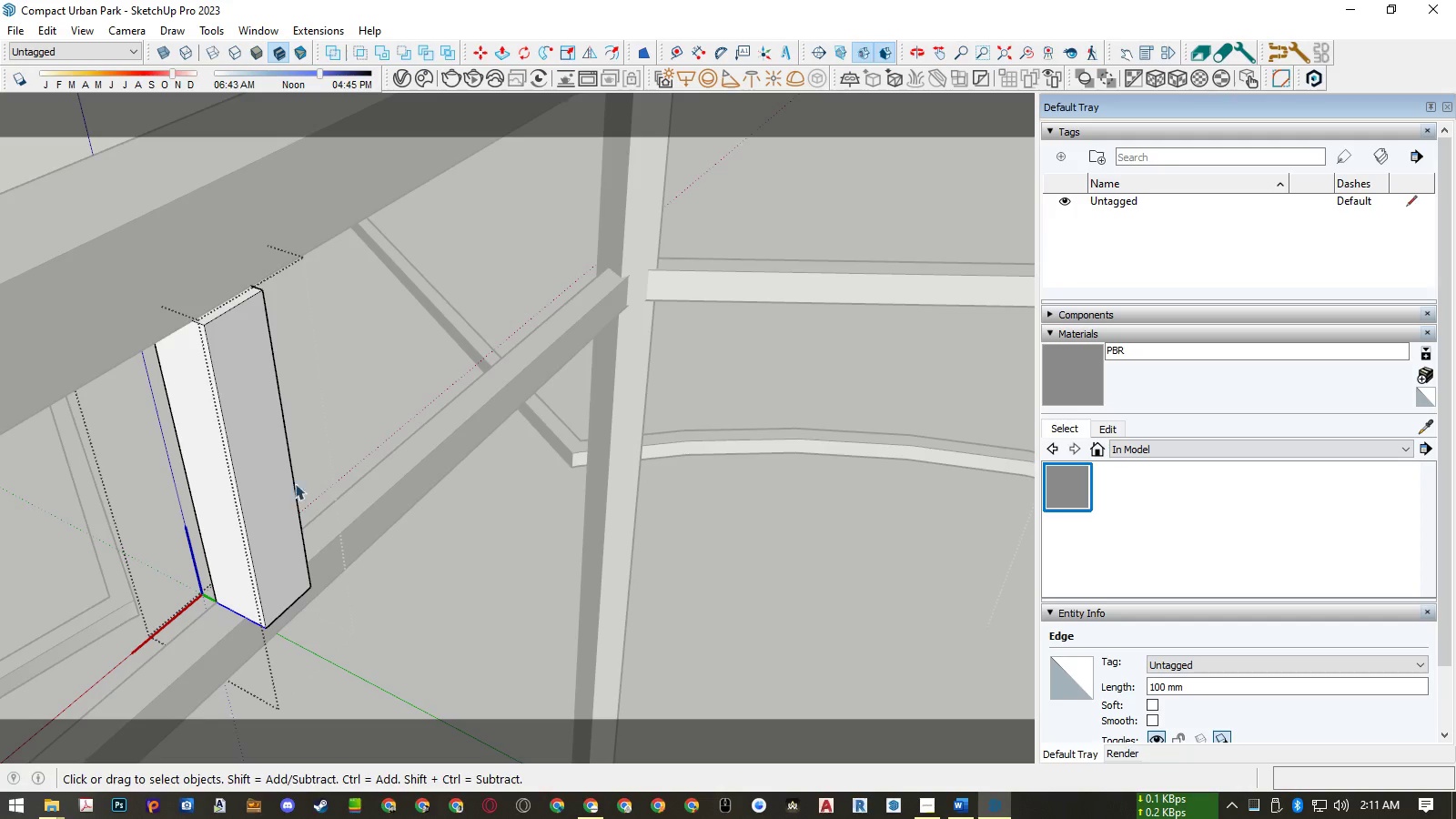 
key(P)
 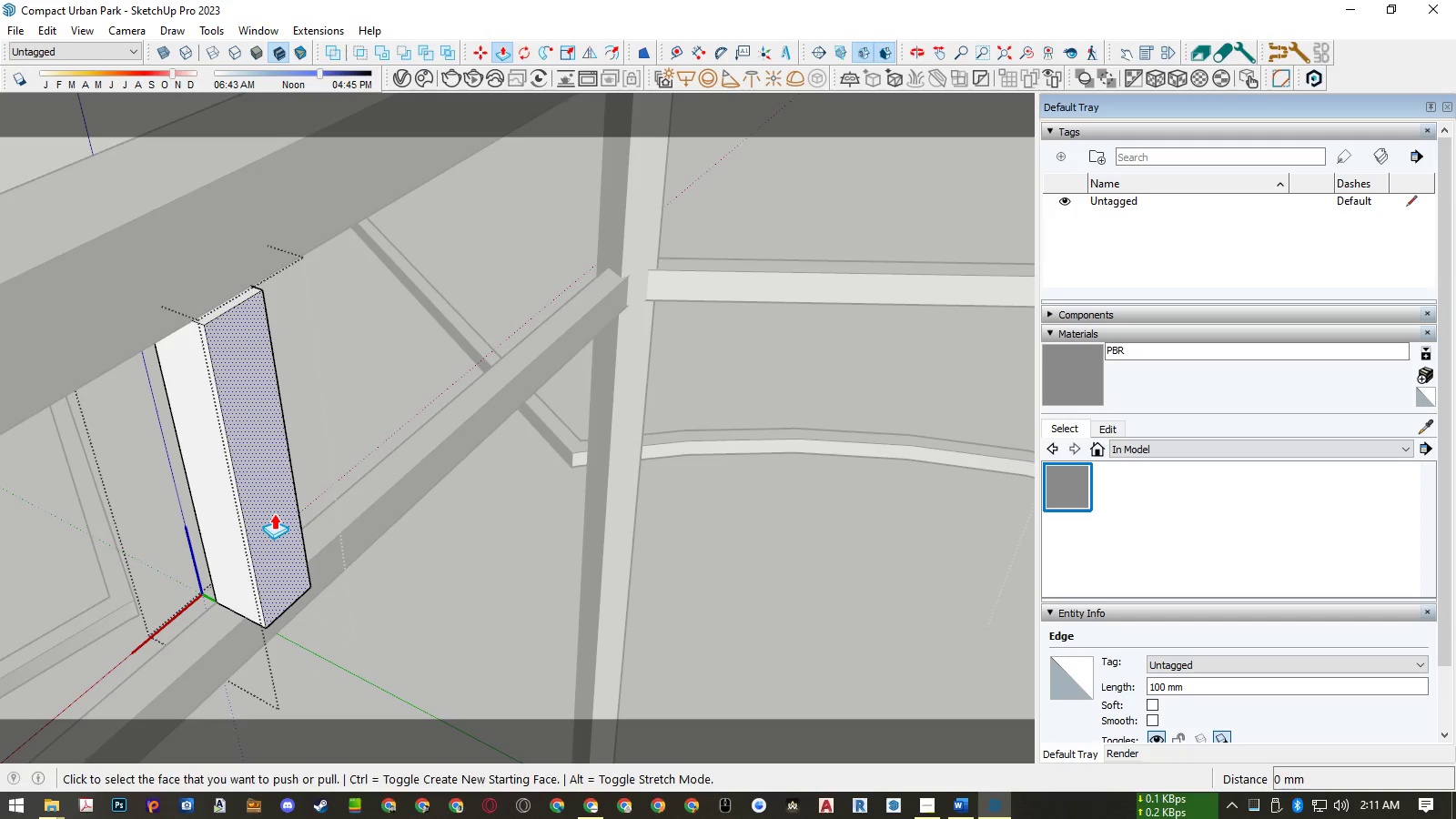 
left_click([274, 513])
 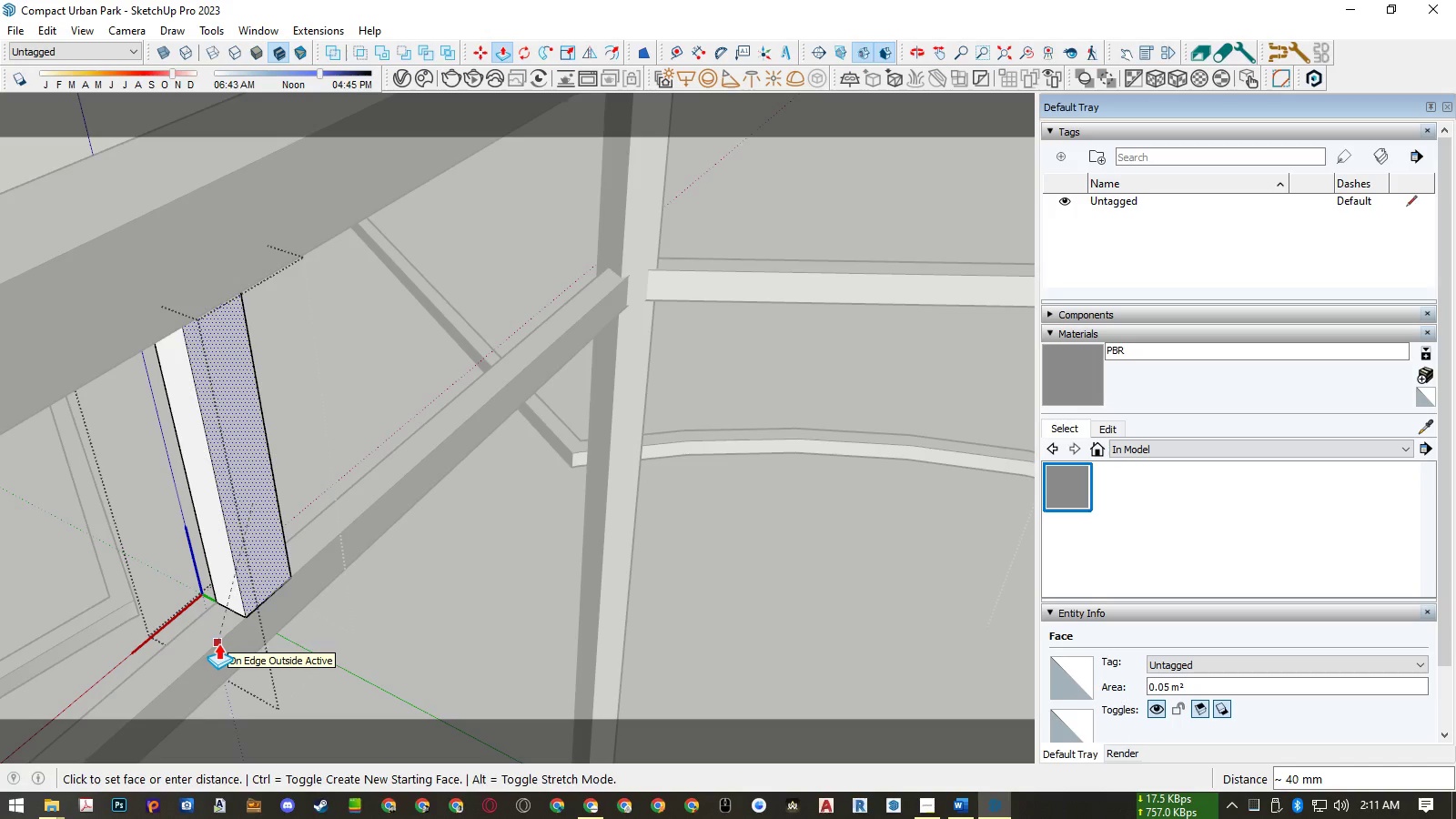 
wait(5.52)
 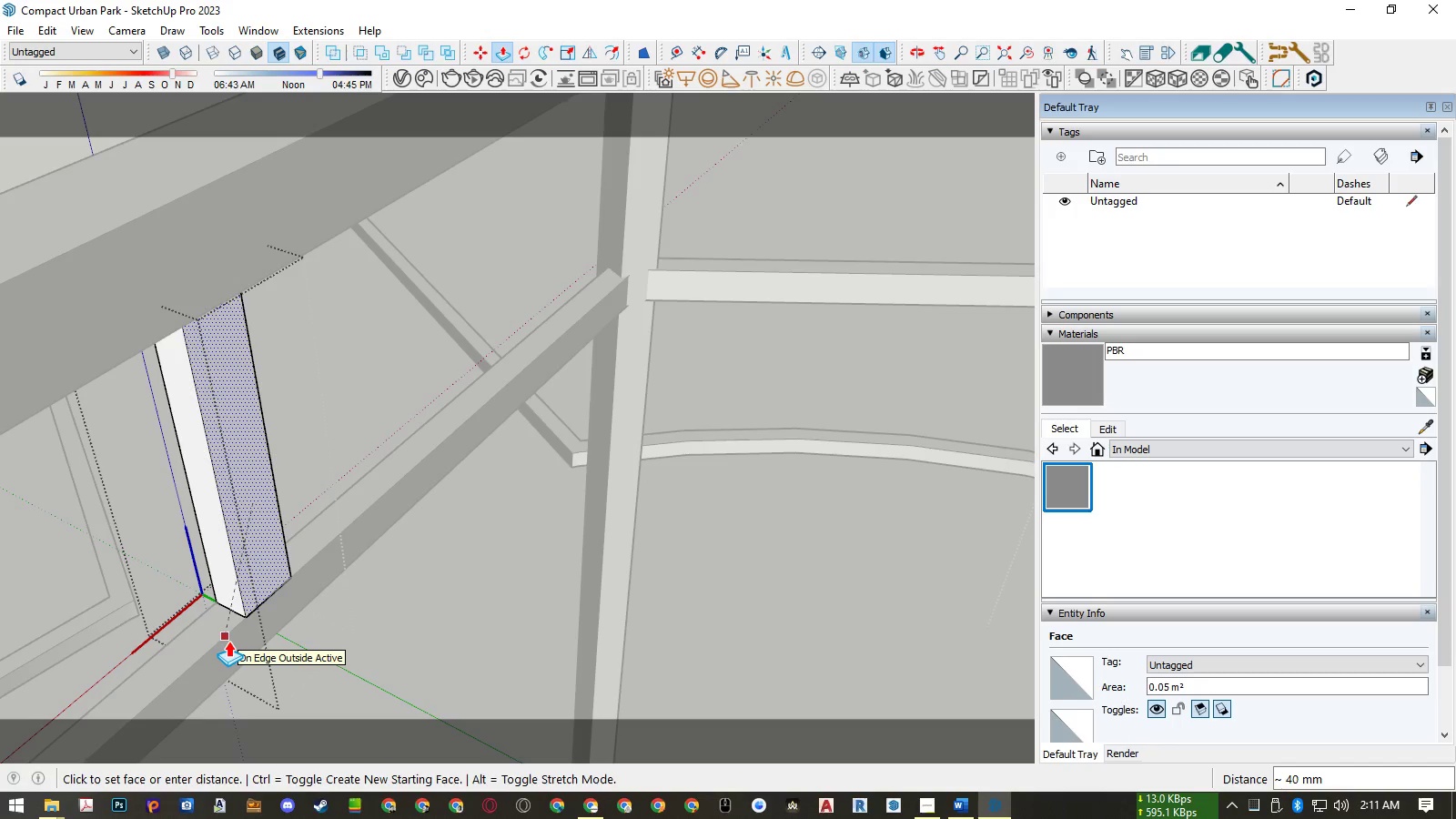 
key(Space)
 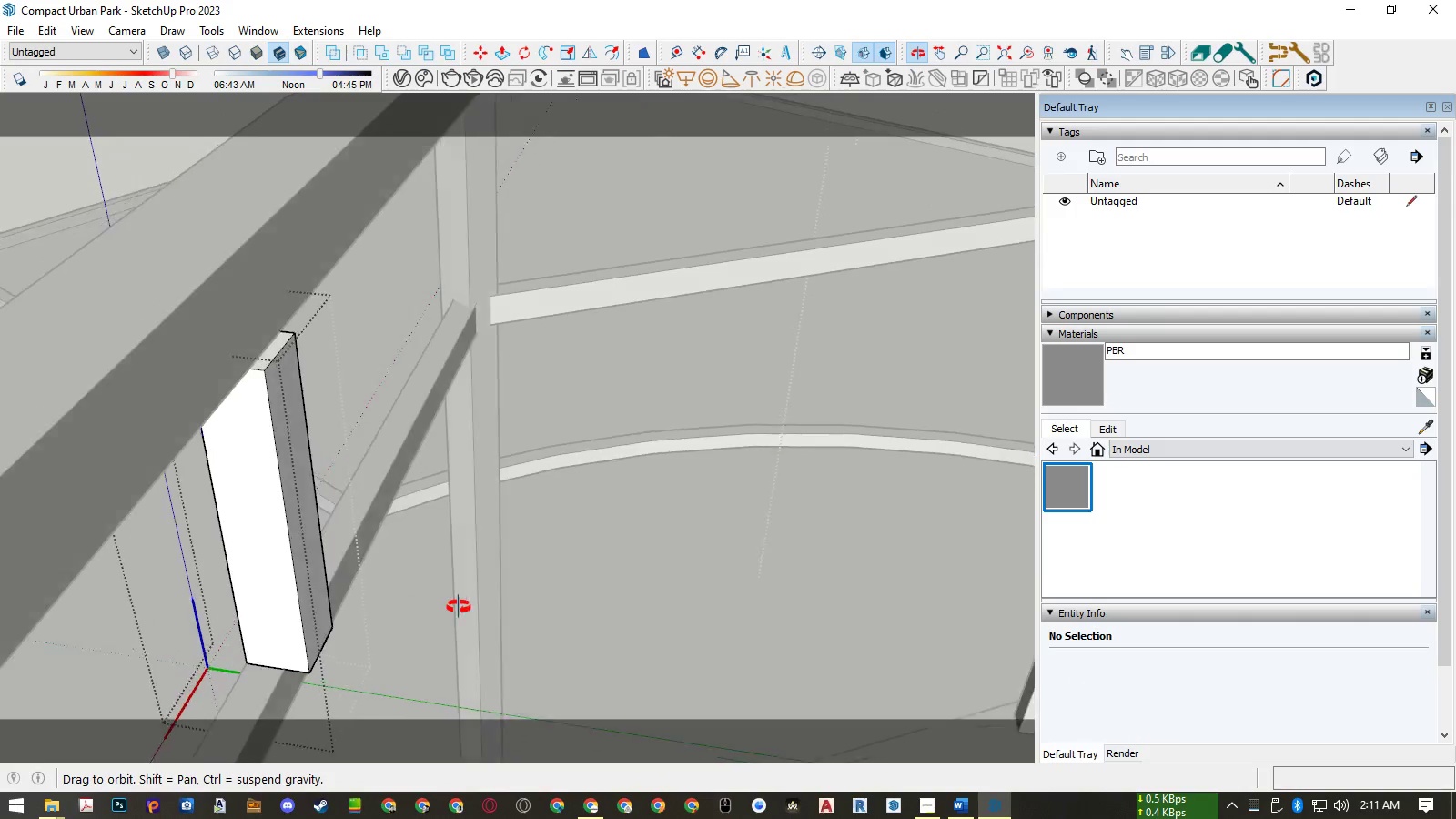 
hold_key(key=ControlLeft, duration=0.3)
 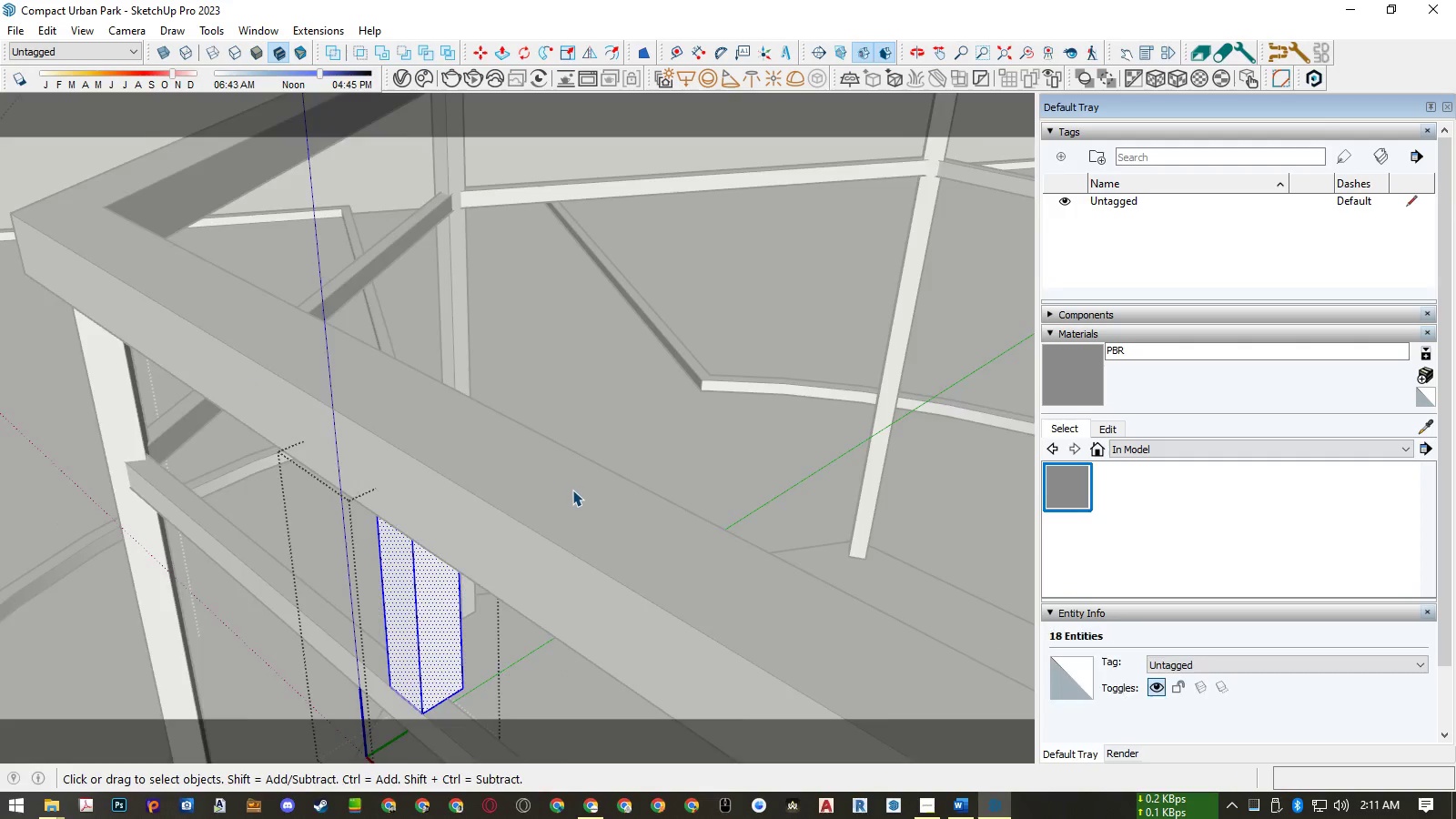 
type(am)
 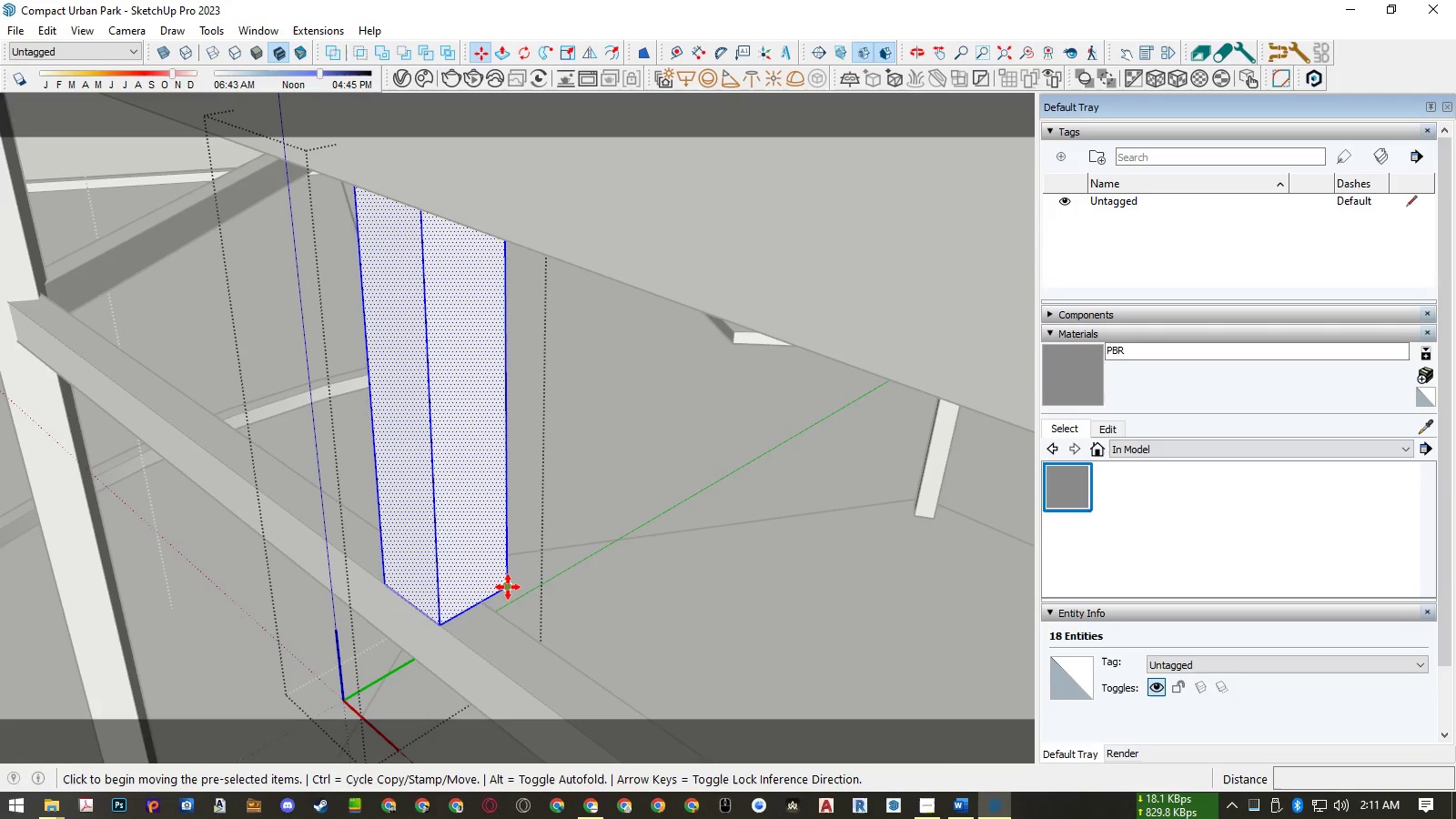 
scroll: coordinate [463, 628], scroll_direction: none, amount: 0.0
 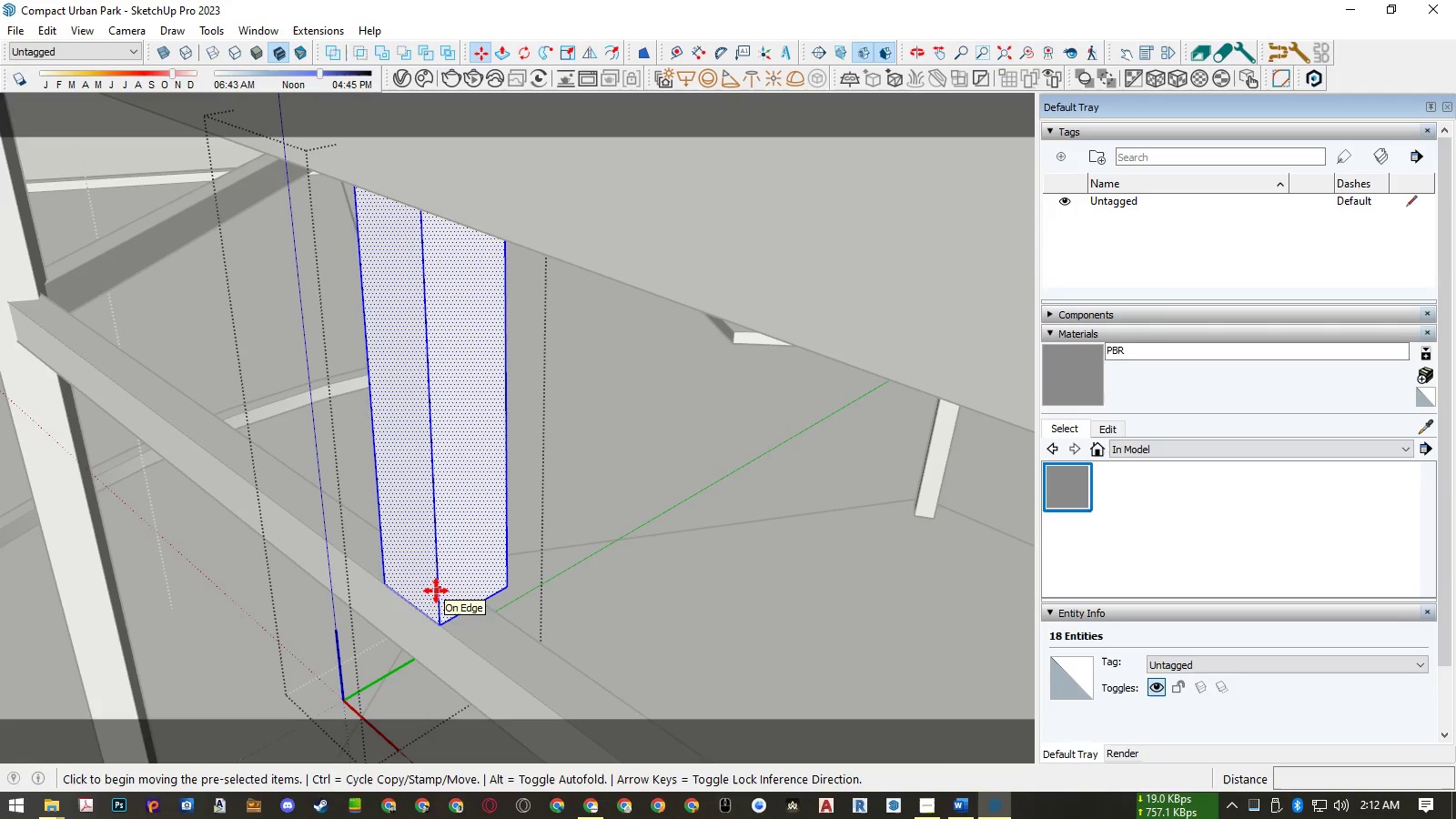 
left_click([438, 591])
 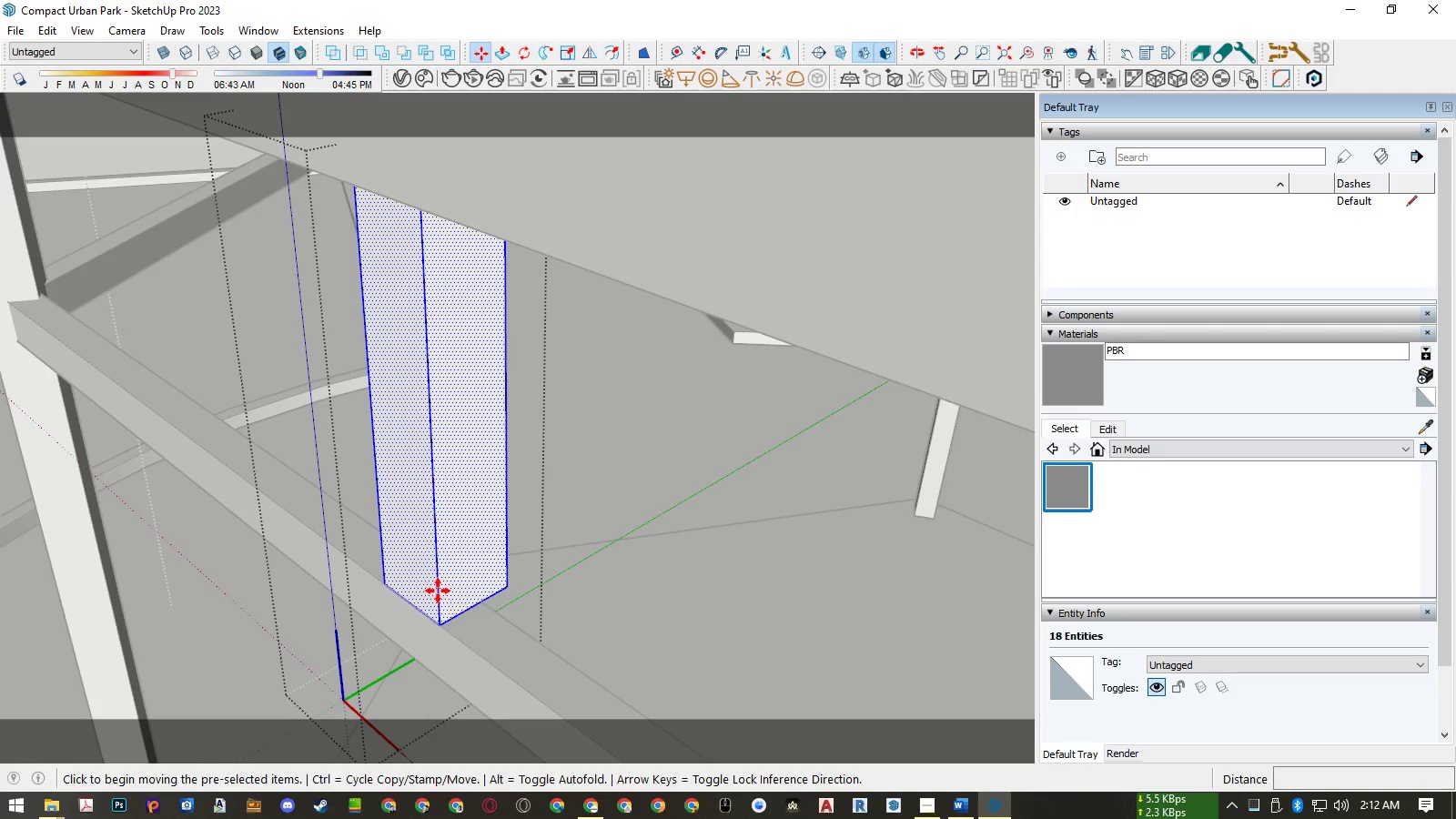 
key(ArrowLeft)
 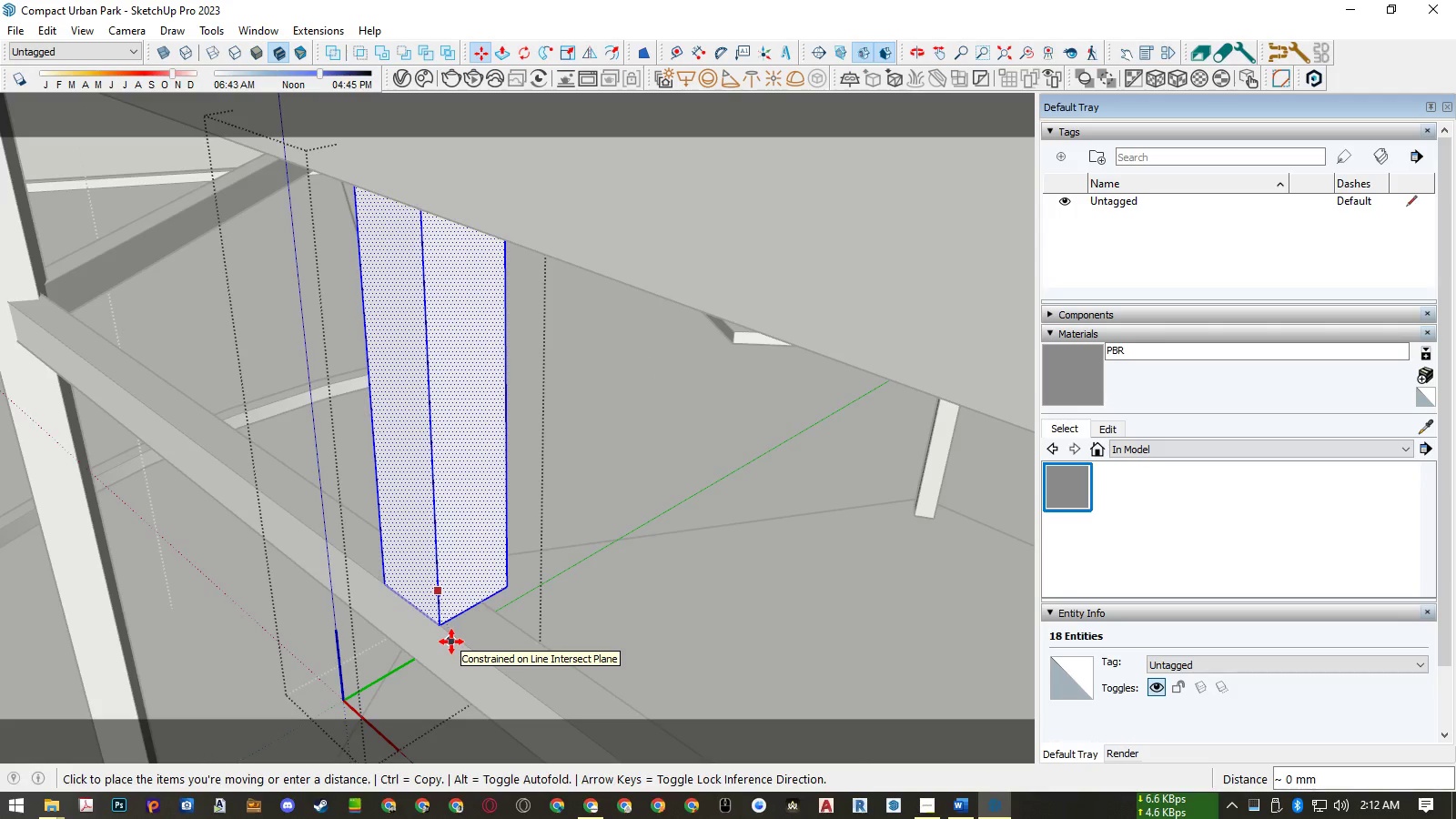 
left_click([451, 642])
 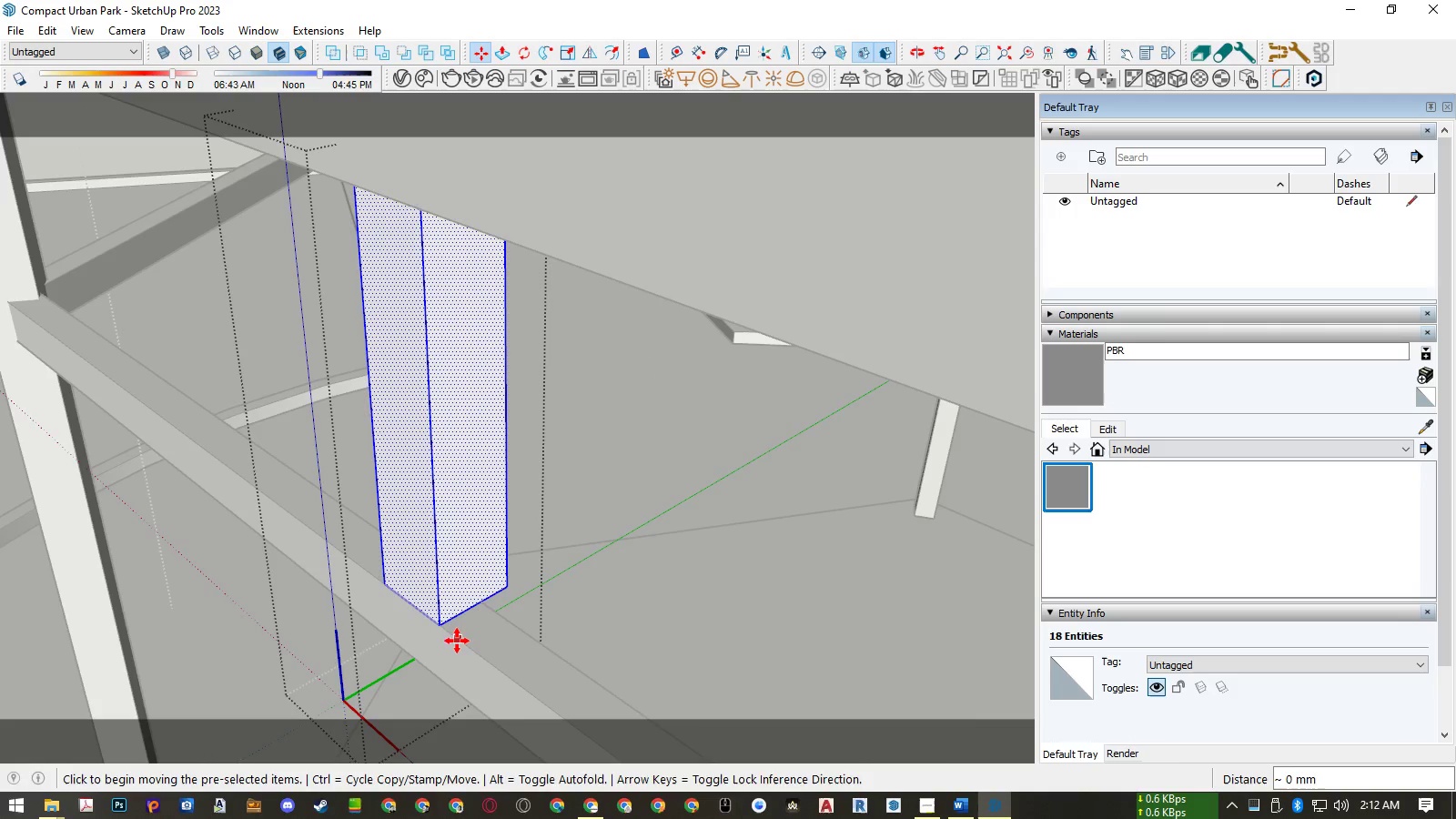 
key(Space)
 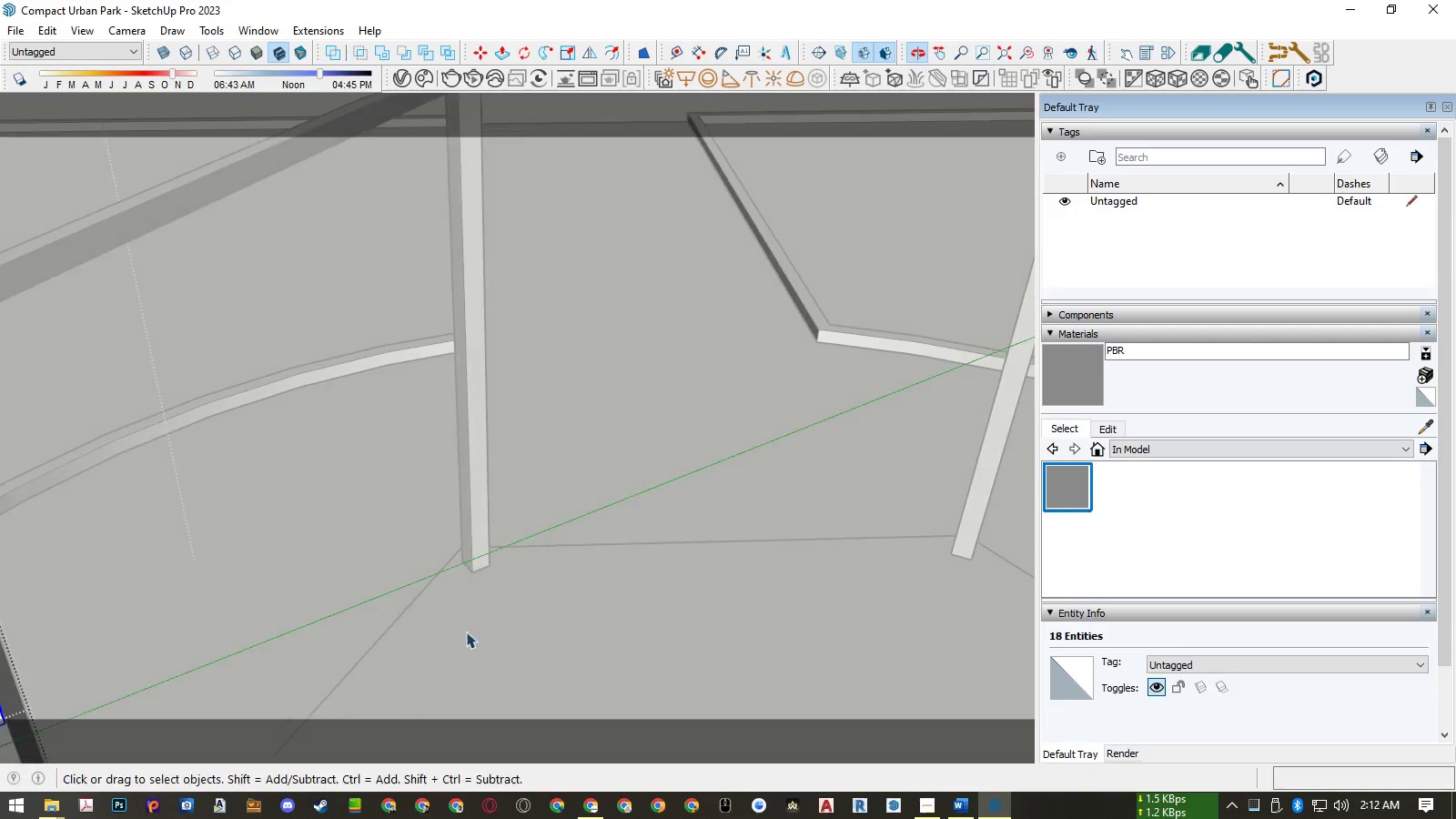 
scroll: coordinate [667, 571], scroll_direction: down, amount: 13.0
 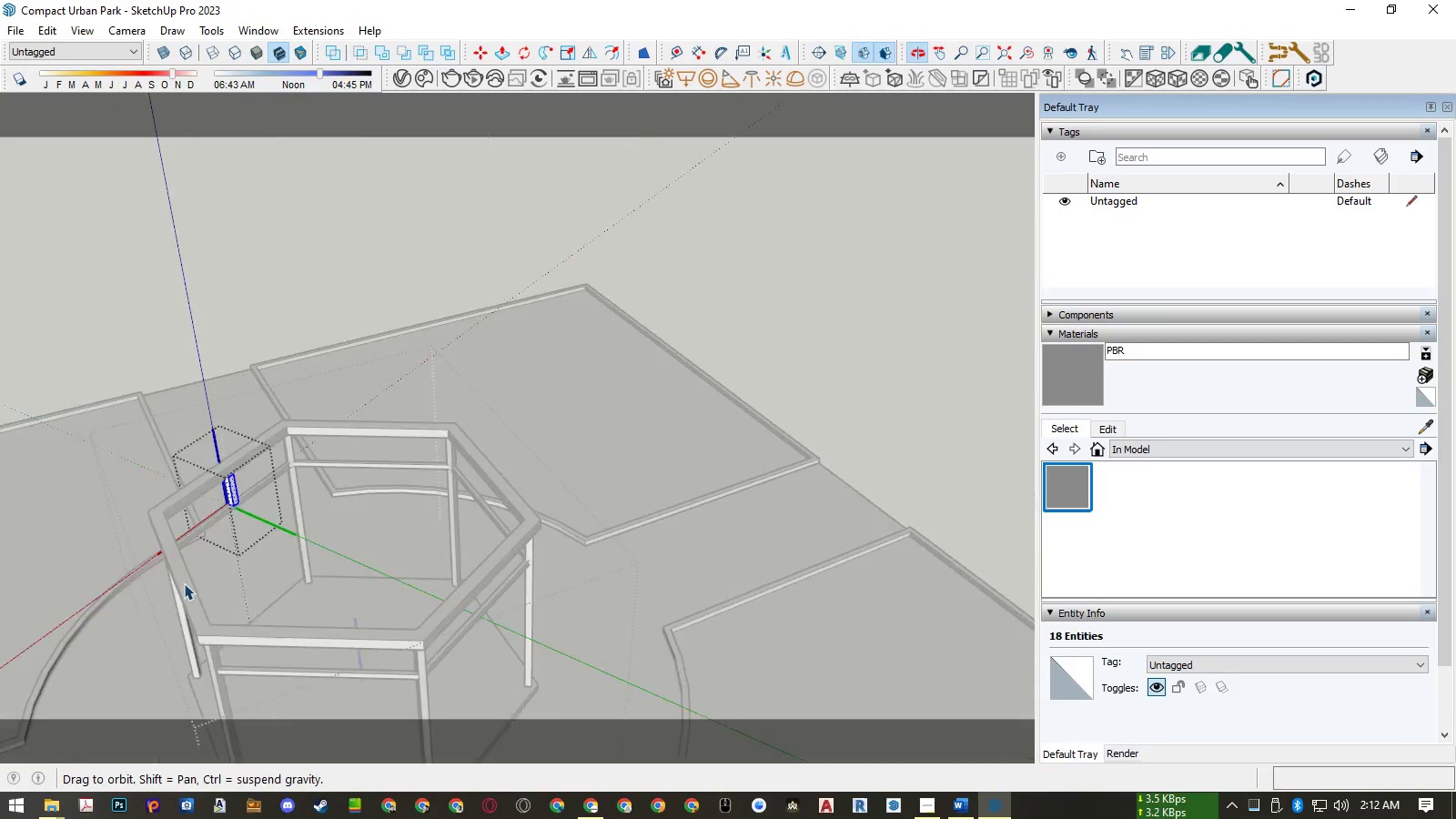 
scroll: coordinate [249, 474], scroll_direction: up, amount: 12.0
 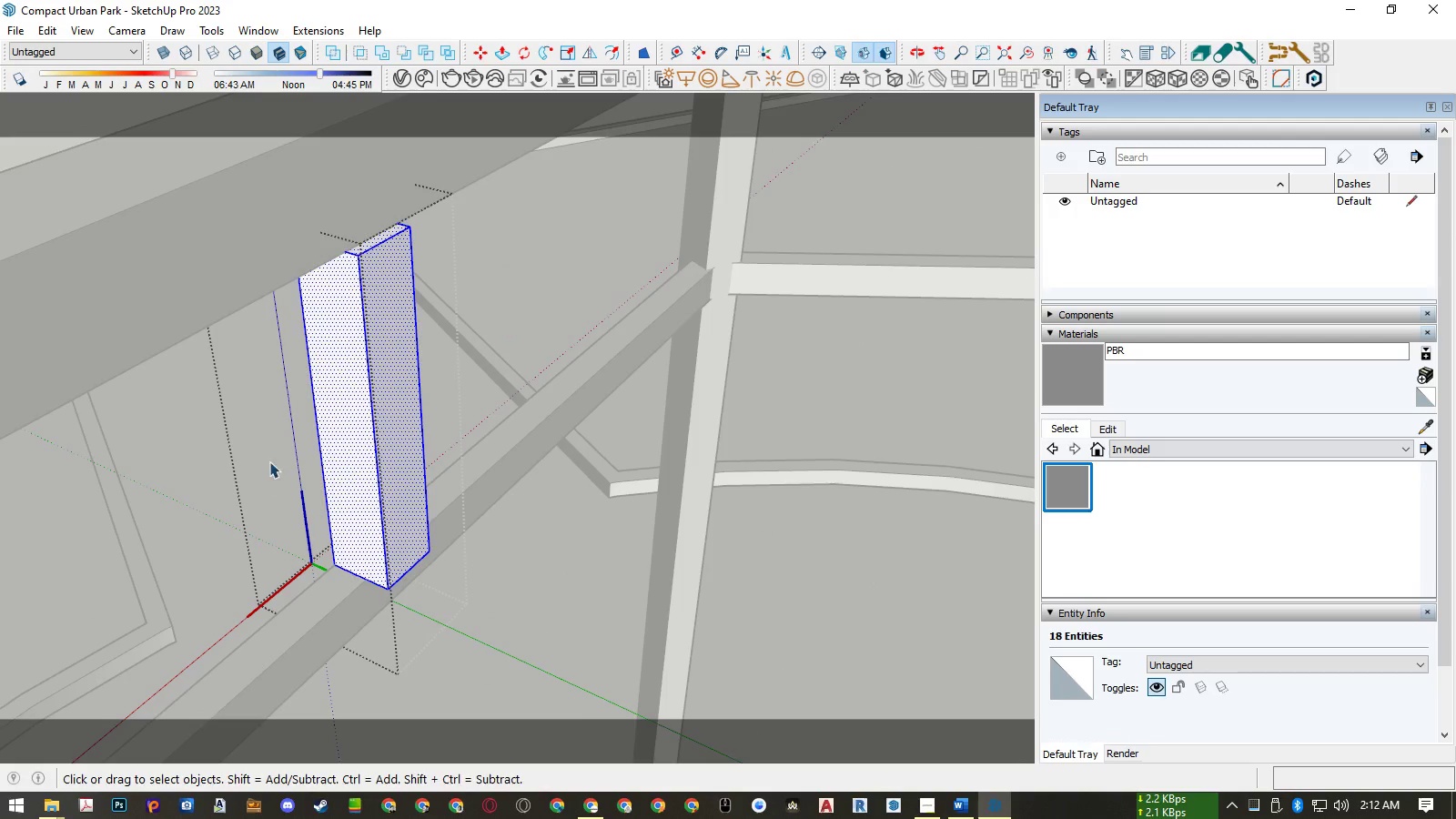 
key(P)
 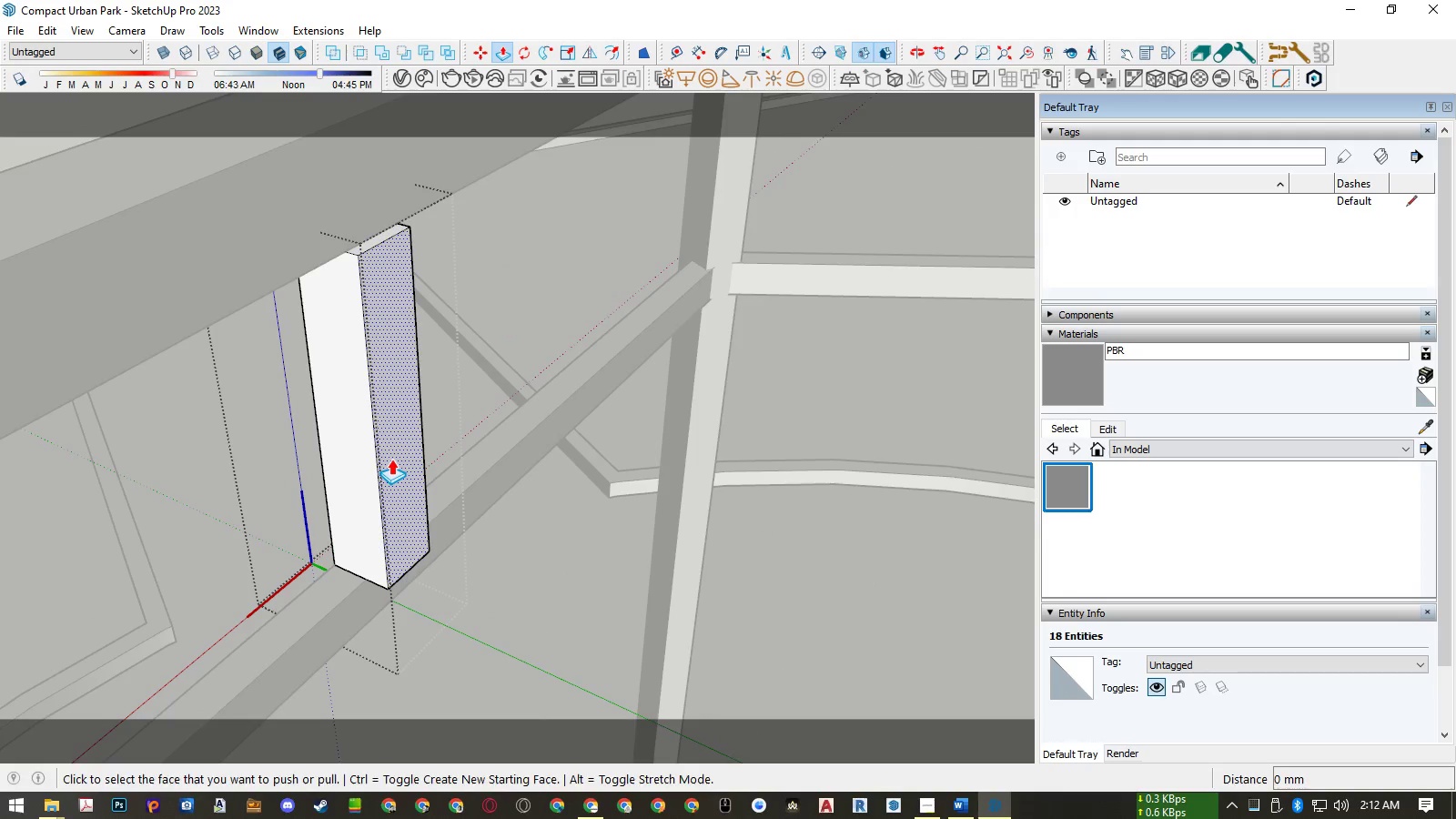 
left_click([392, 459])
 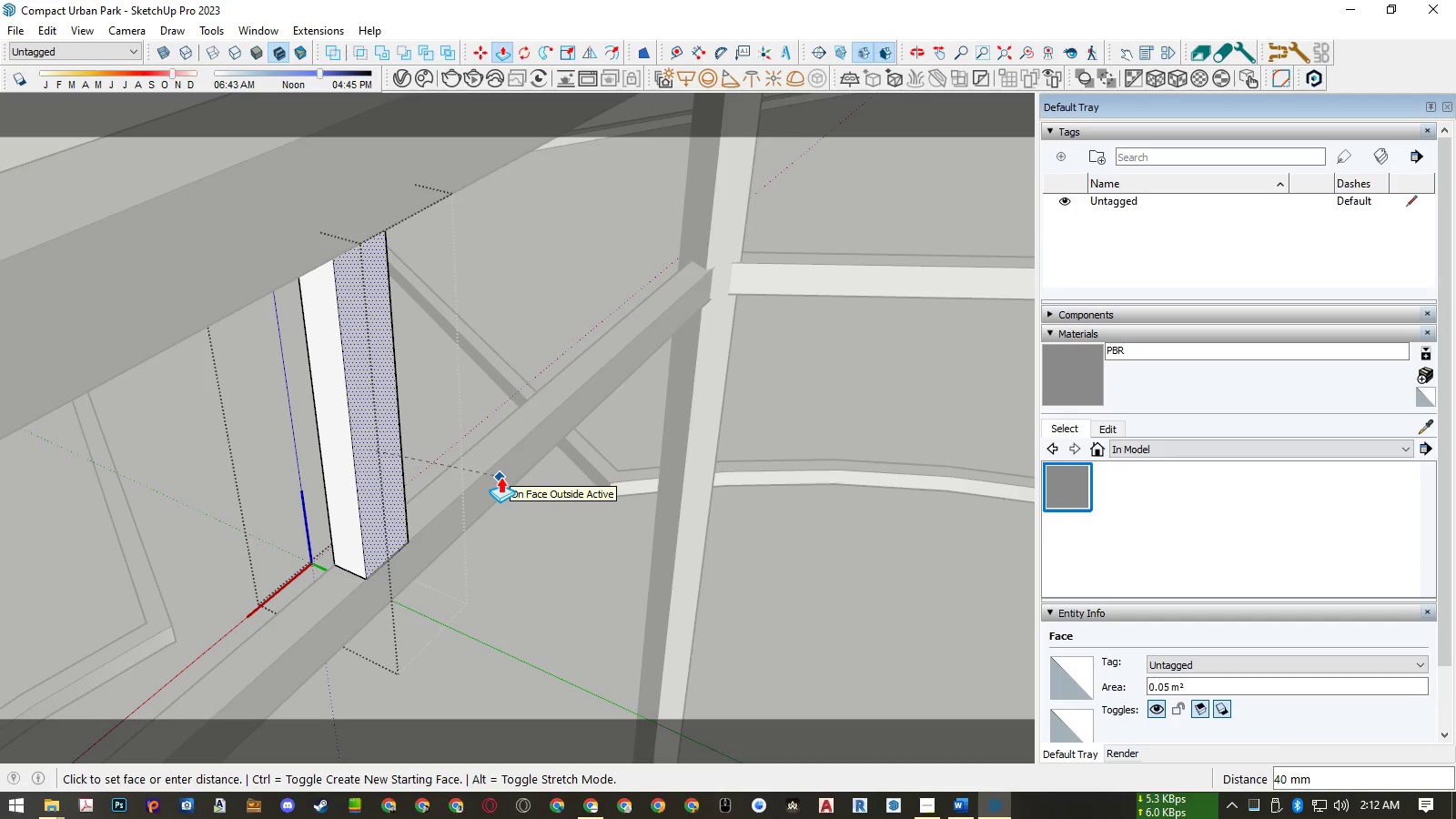 
left_click([500, 477])
 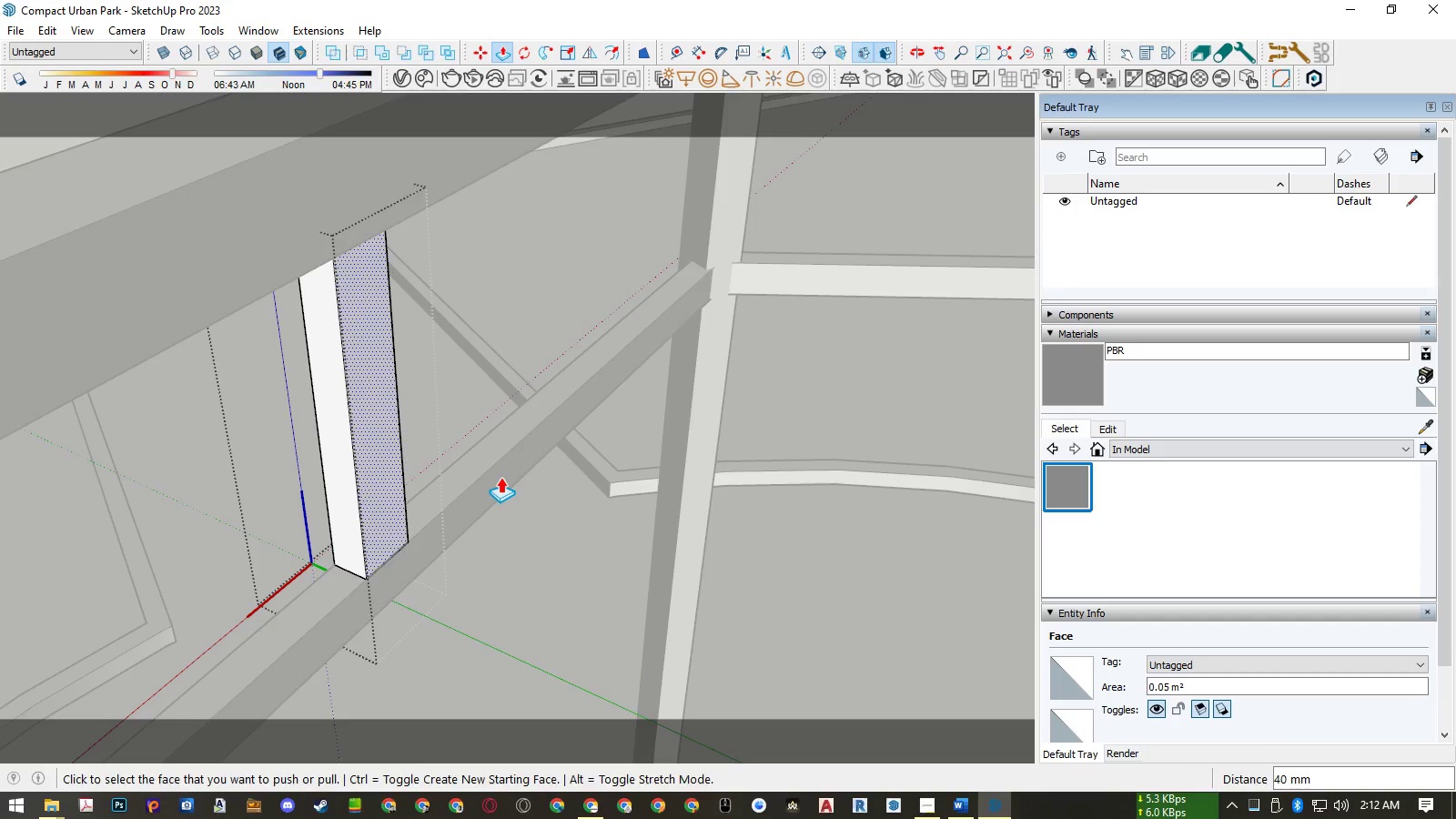 
key(Space)
 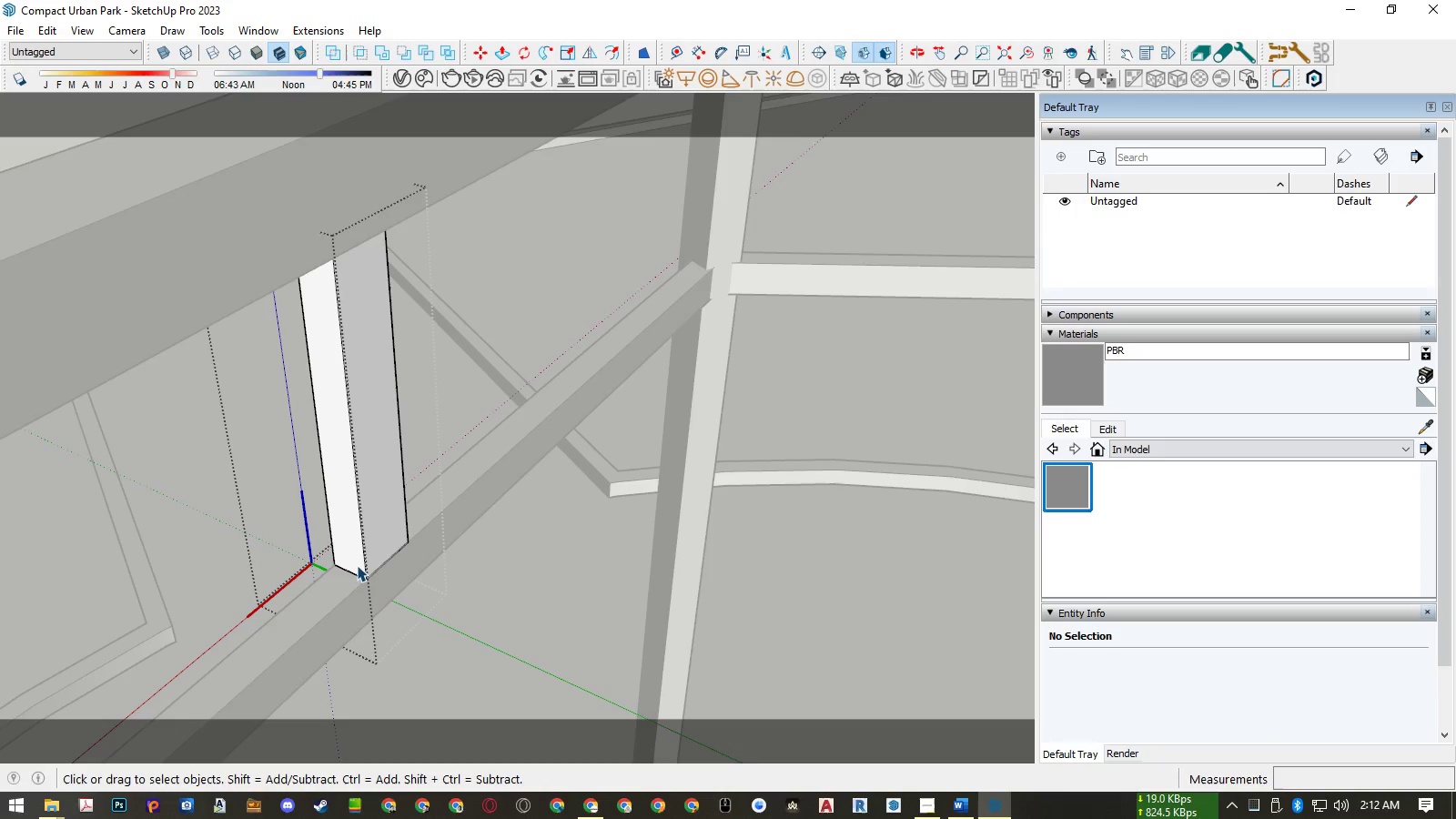 
left_click([350, 572])
 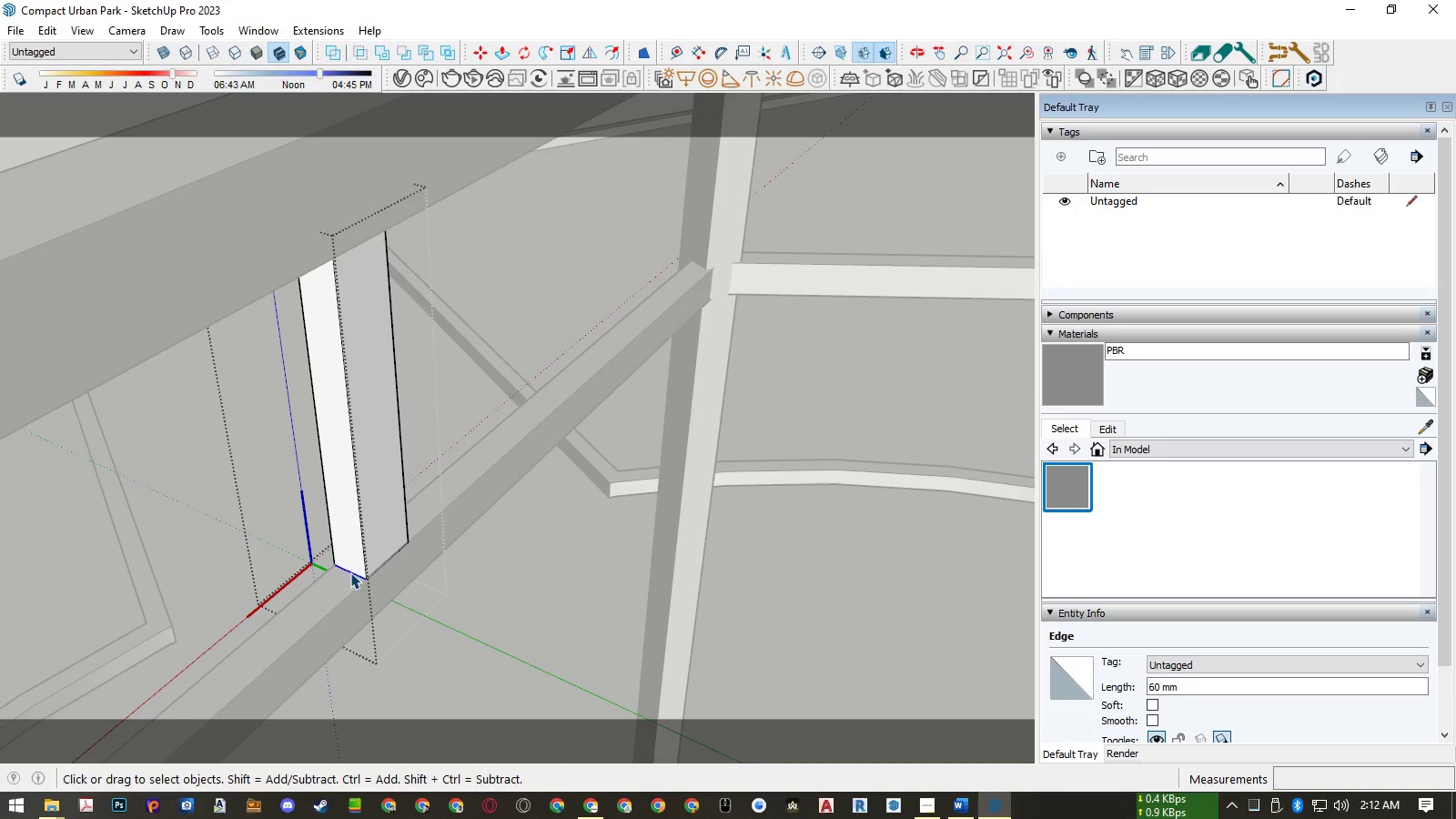 
wait(6.12)
 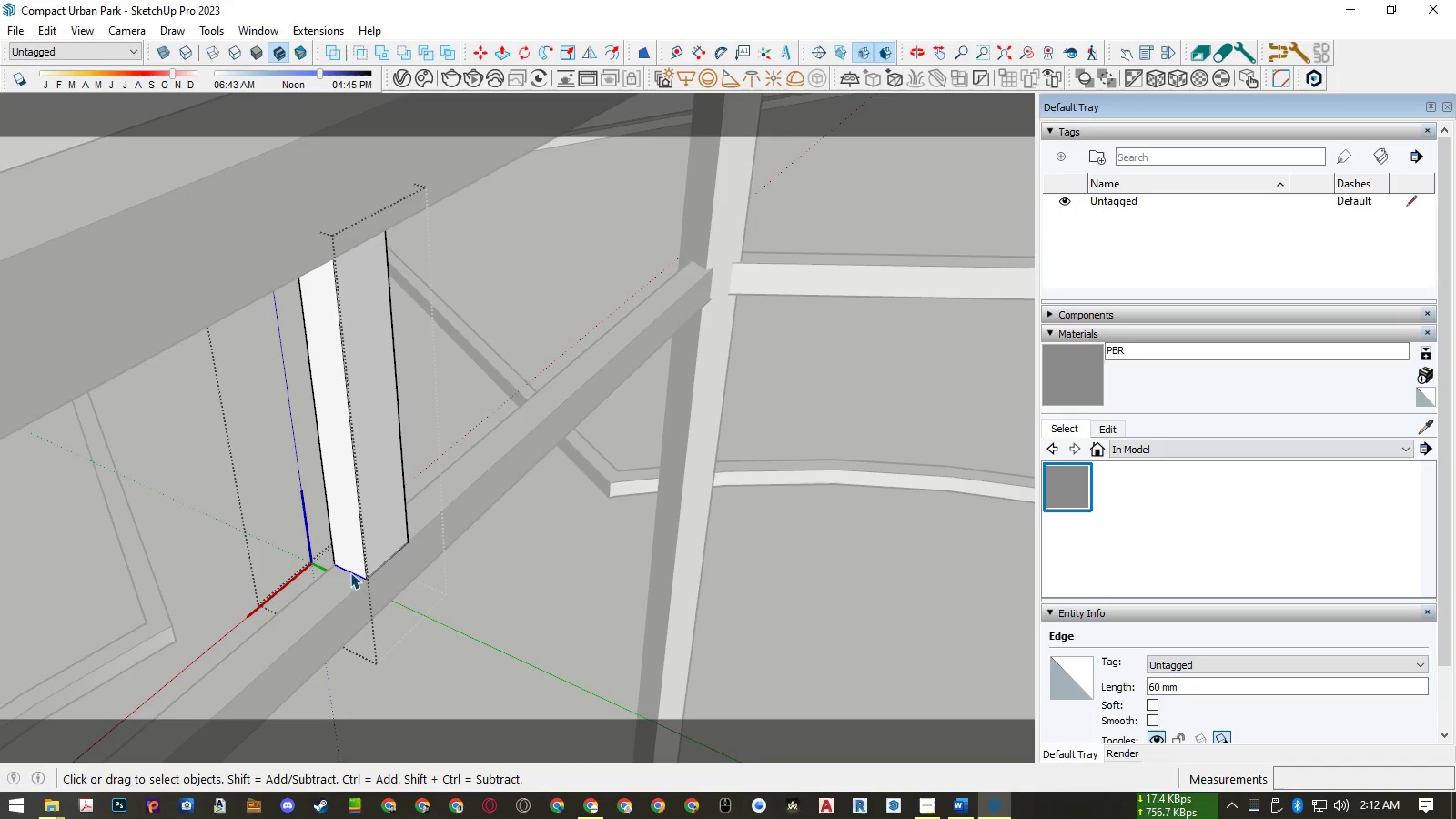 
key(P)
 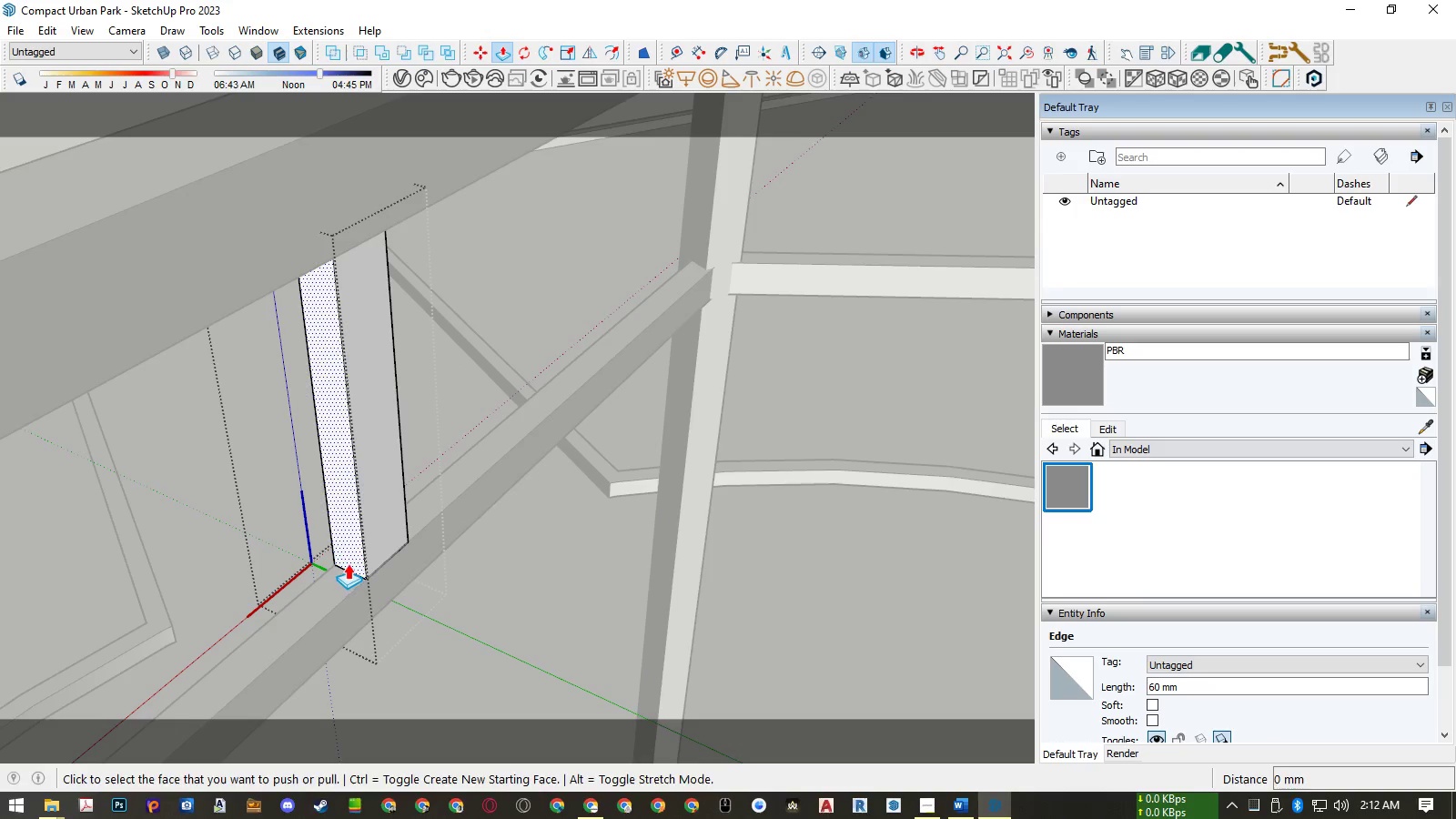 
left_click([348, 563])
 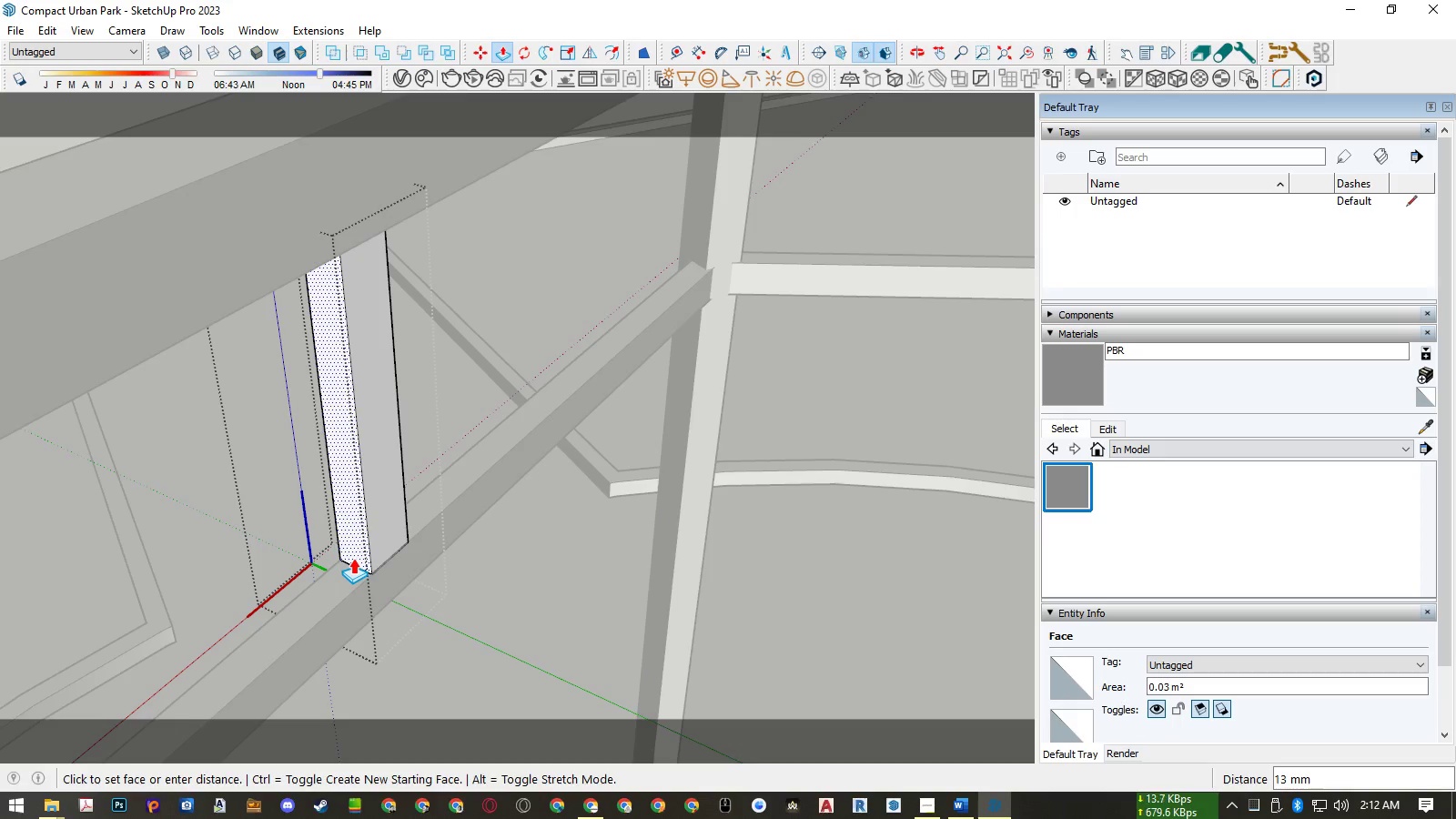 
key(Numpad3)
 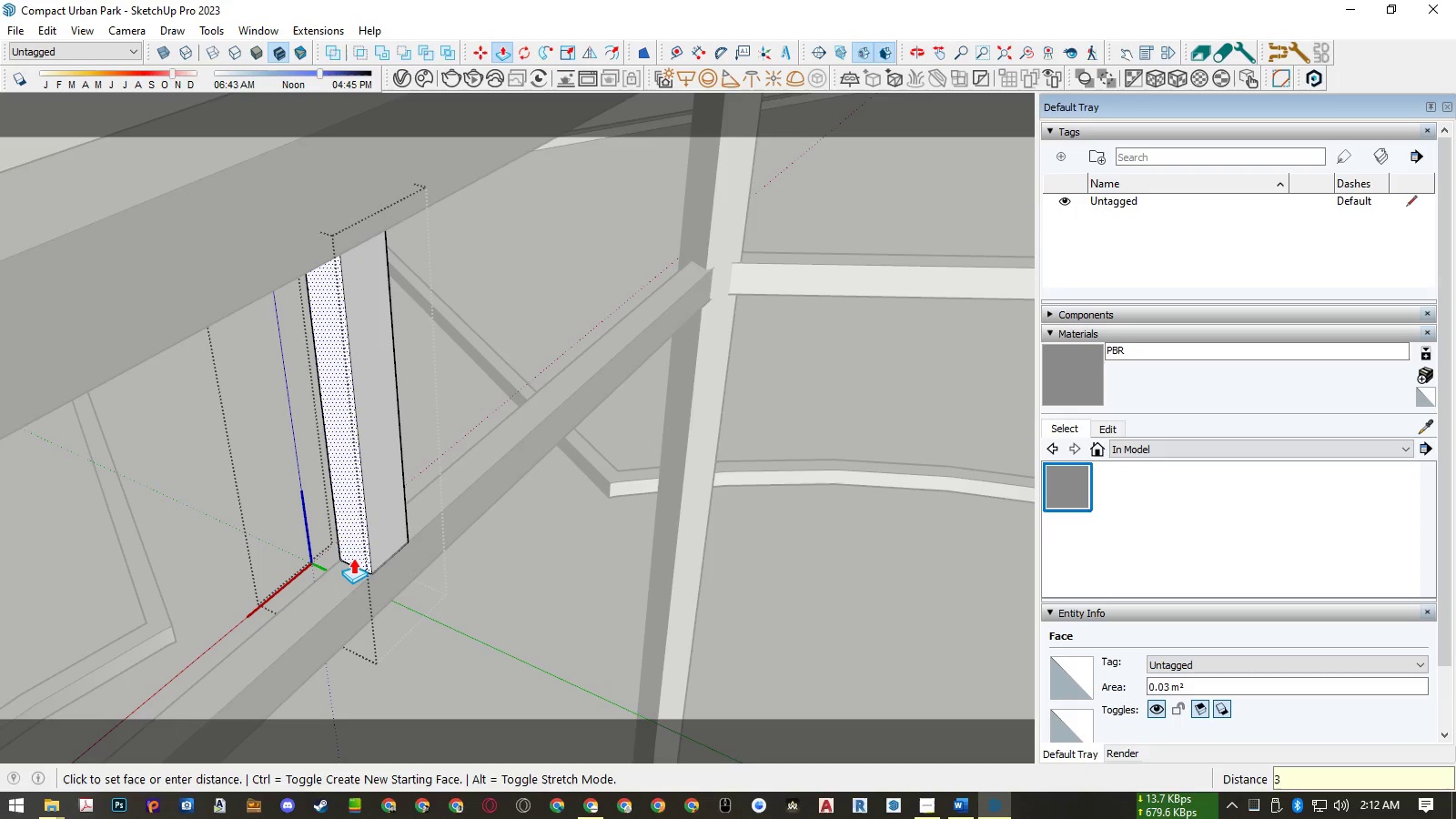 
key(Numpad0)
 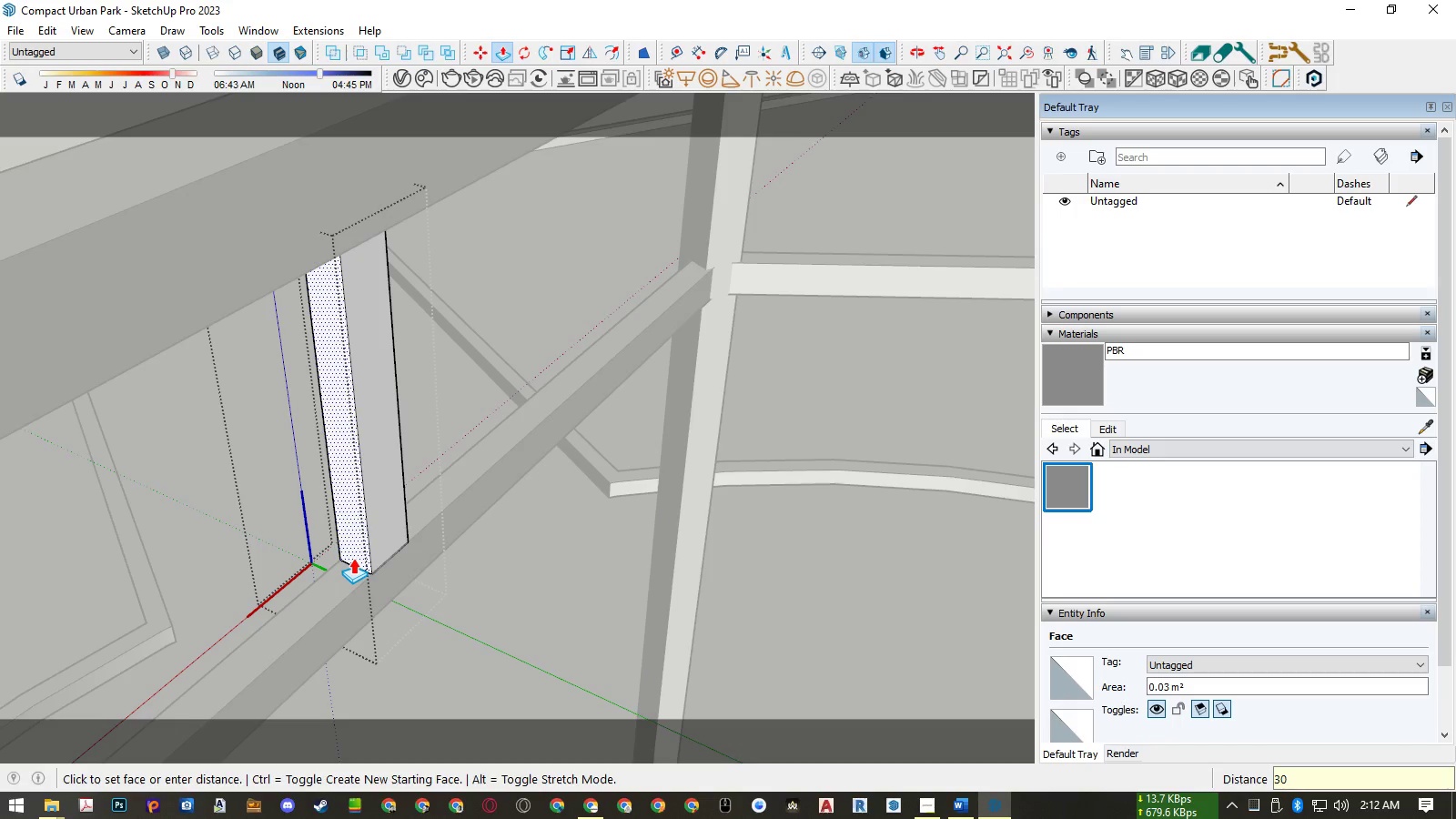 
key(NumpadEnter)
 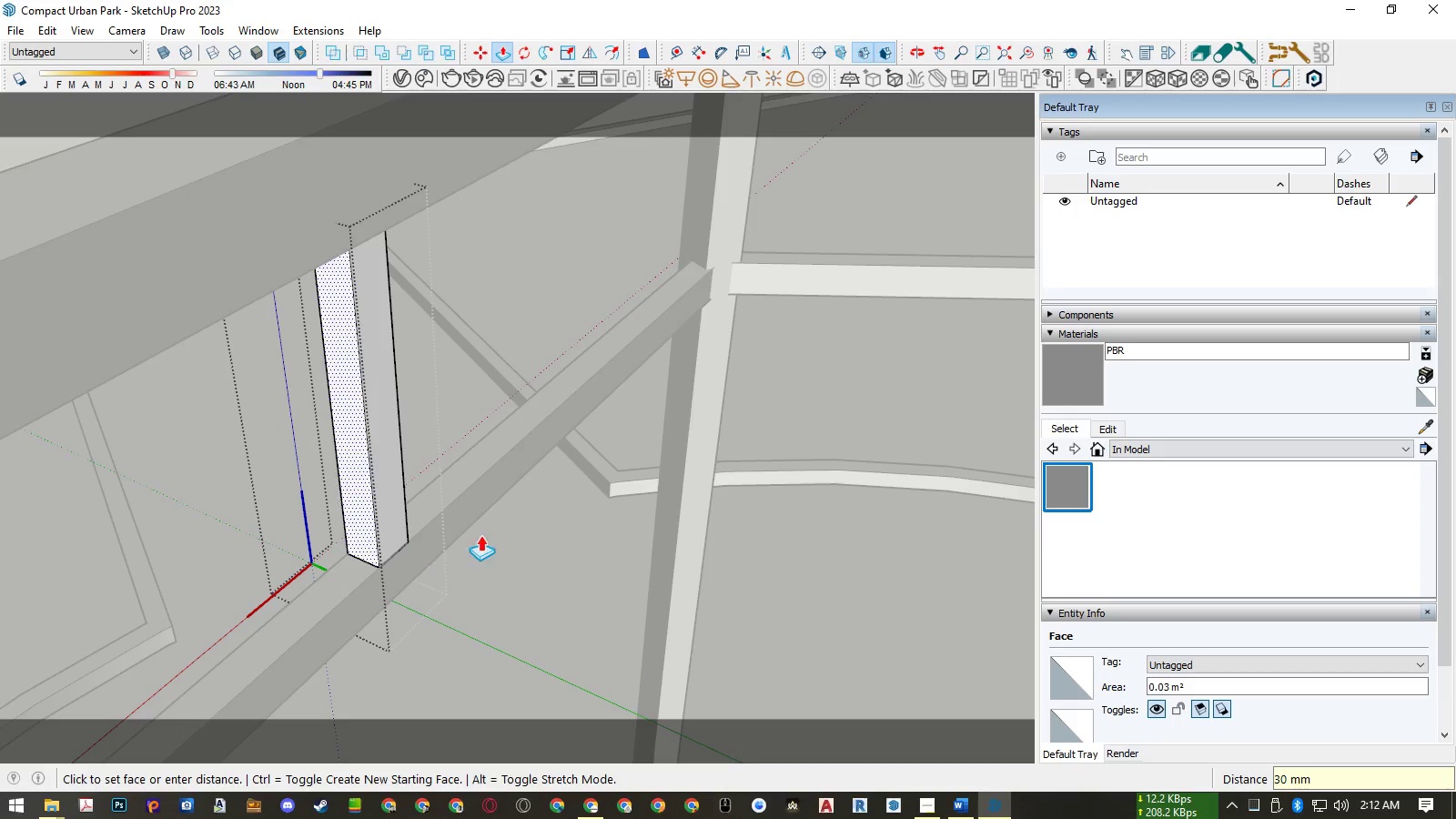 
scroll: coordinate [672, 490], scroll_direction: down, amount: 9.0
 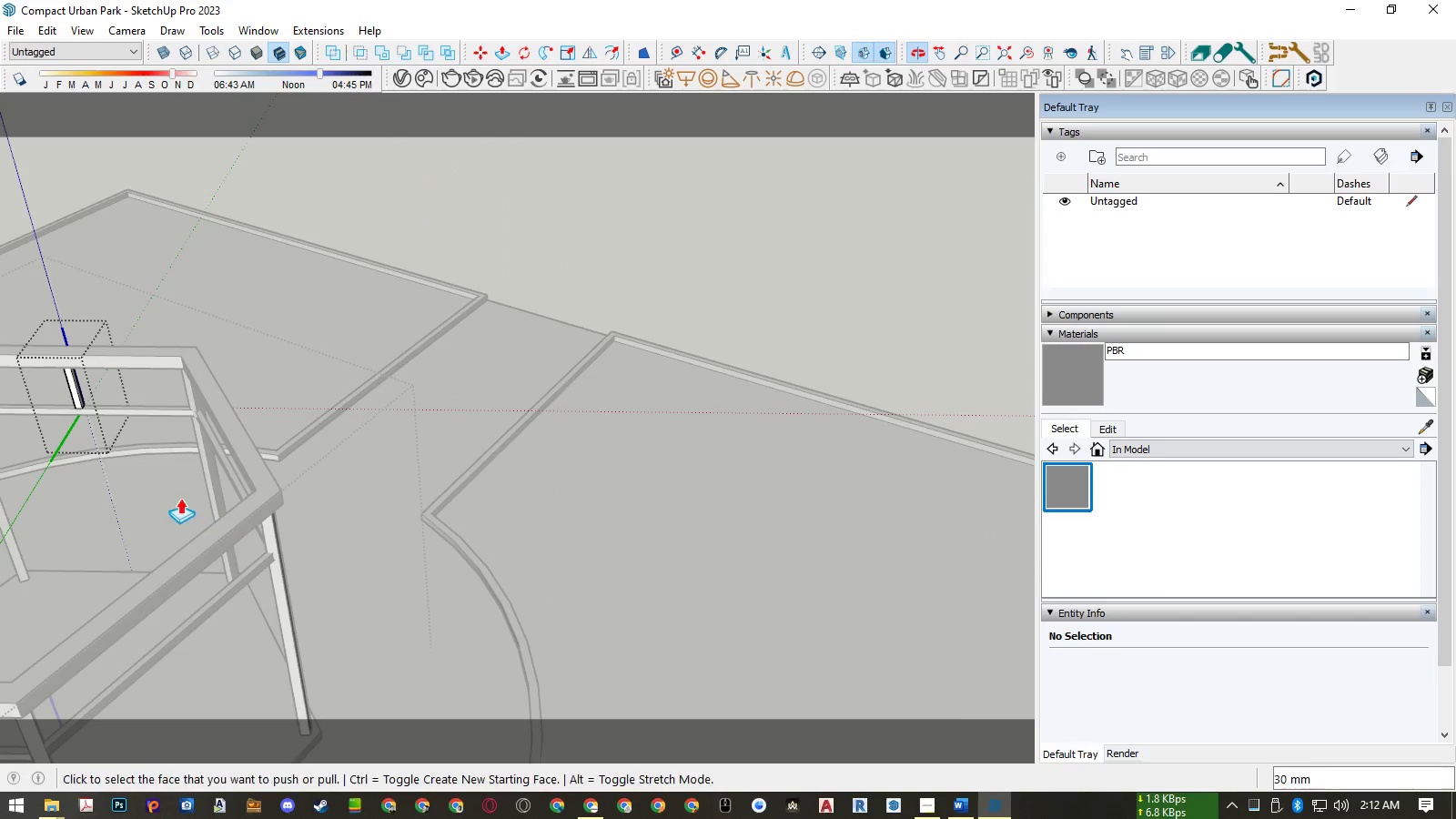 
scroll: coordinate [107, 386], scroll_direction: up, amount: 12.0
 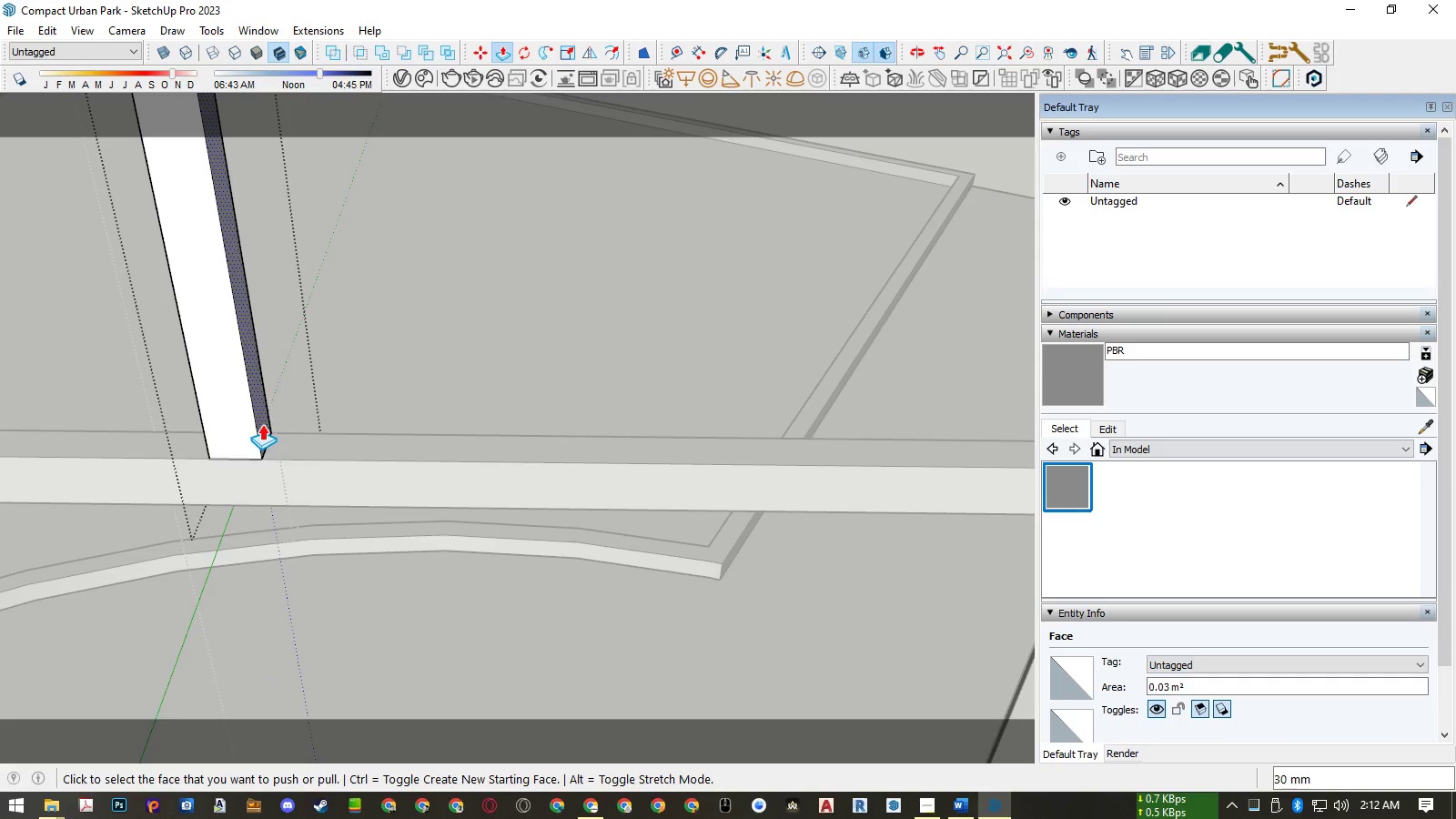 
double_click([262, 423])
 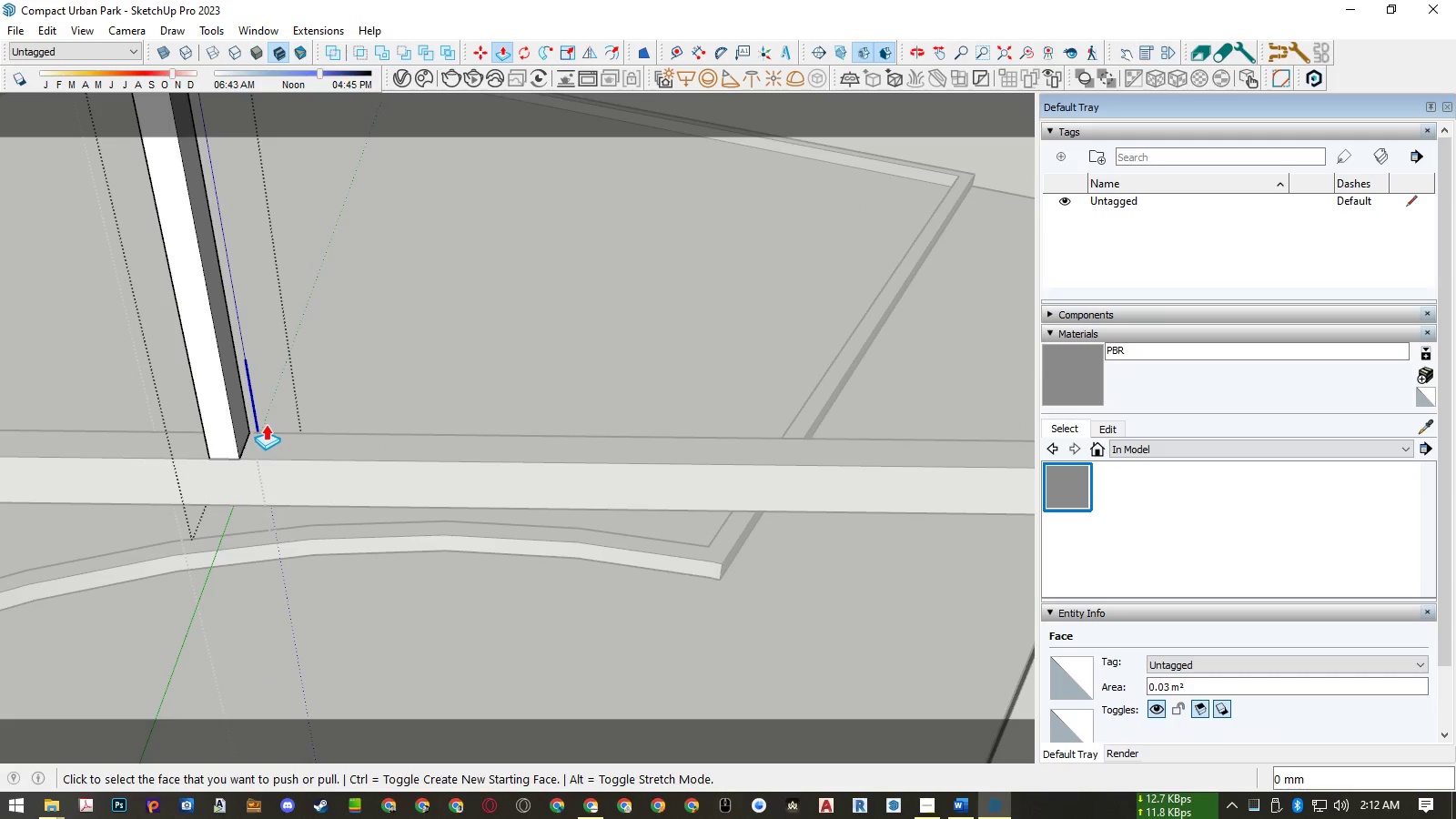 
key(Space)
 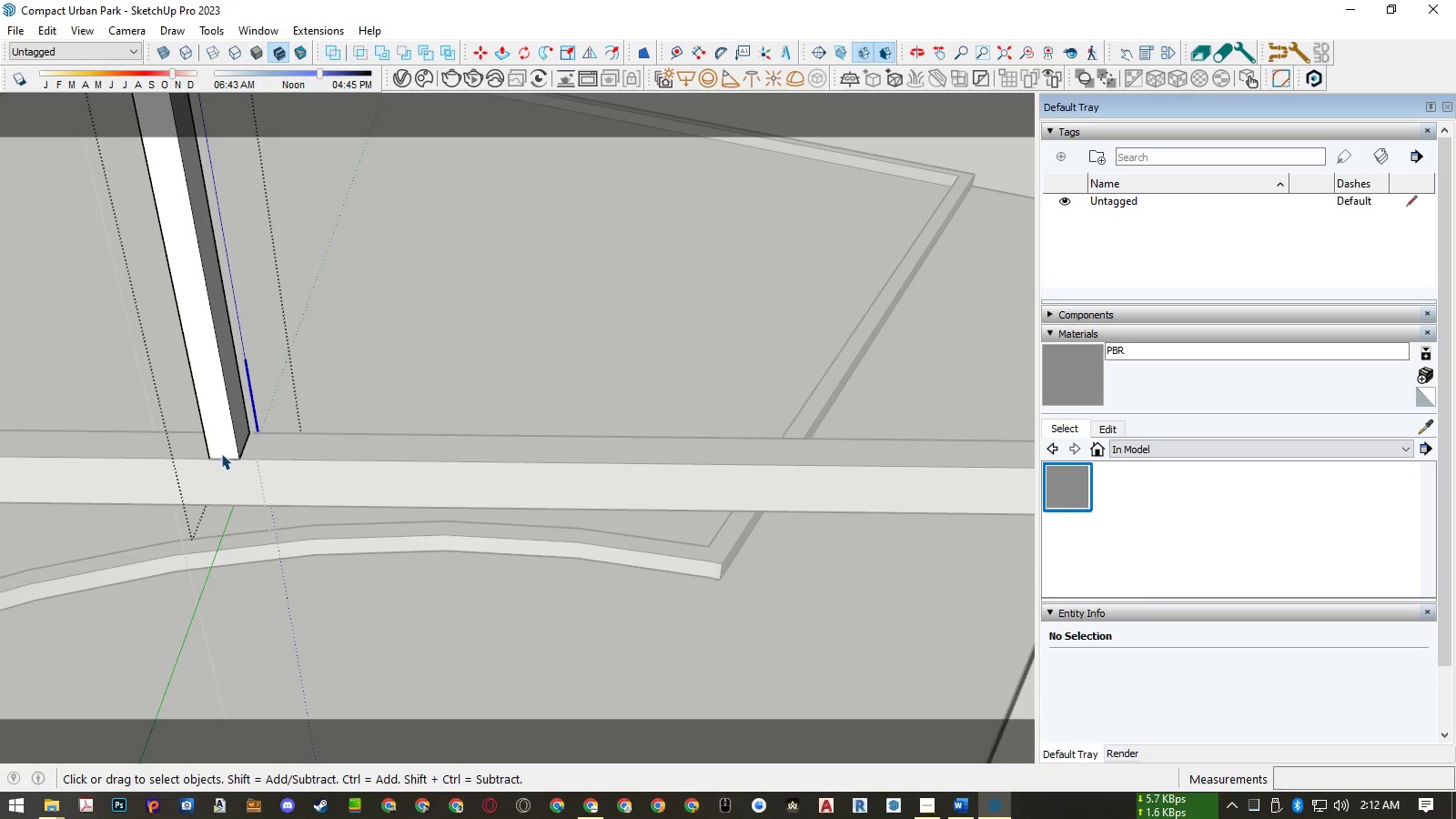 
left_click([220, 456])
 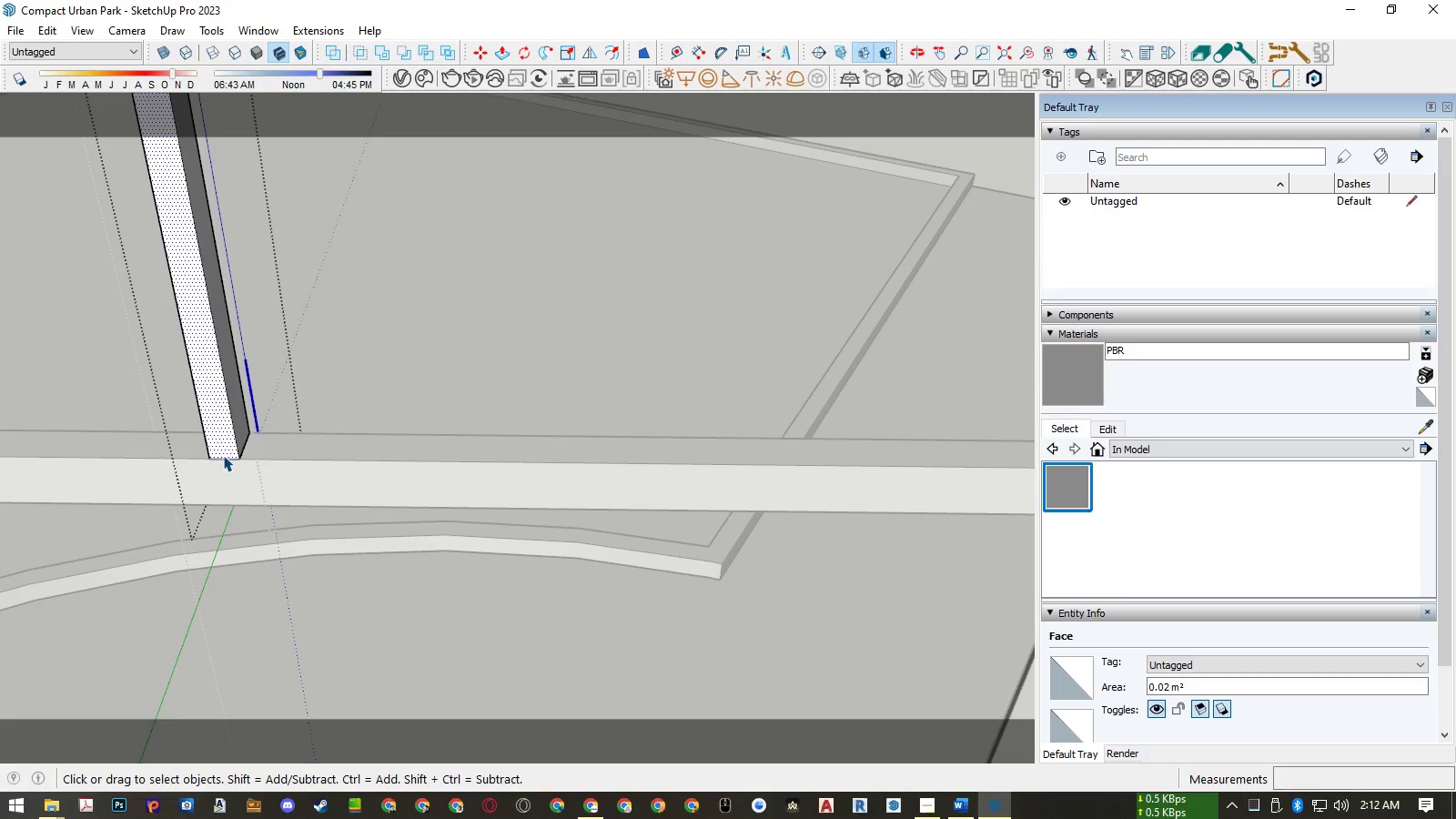 
left_click([223, 456])
 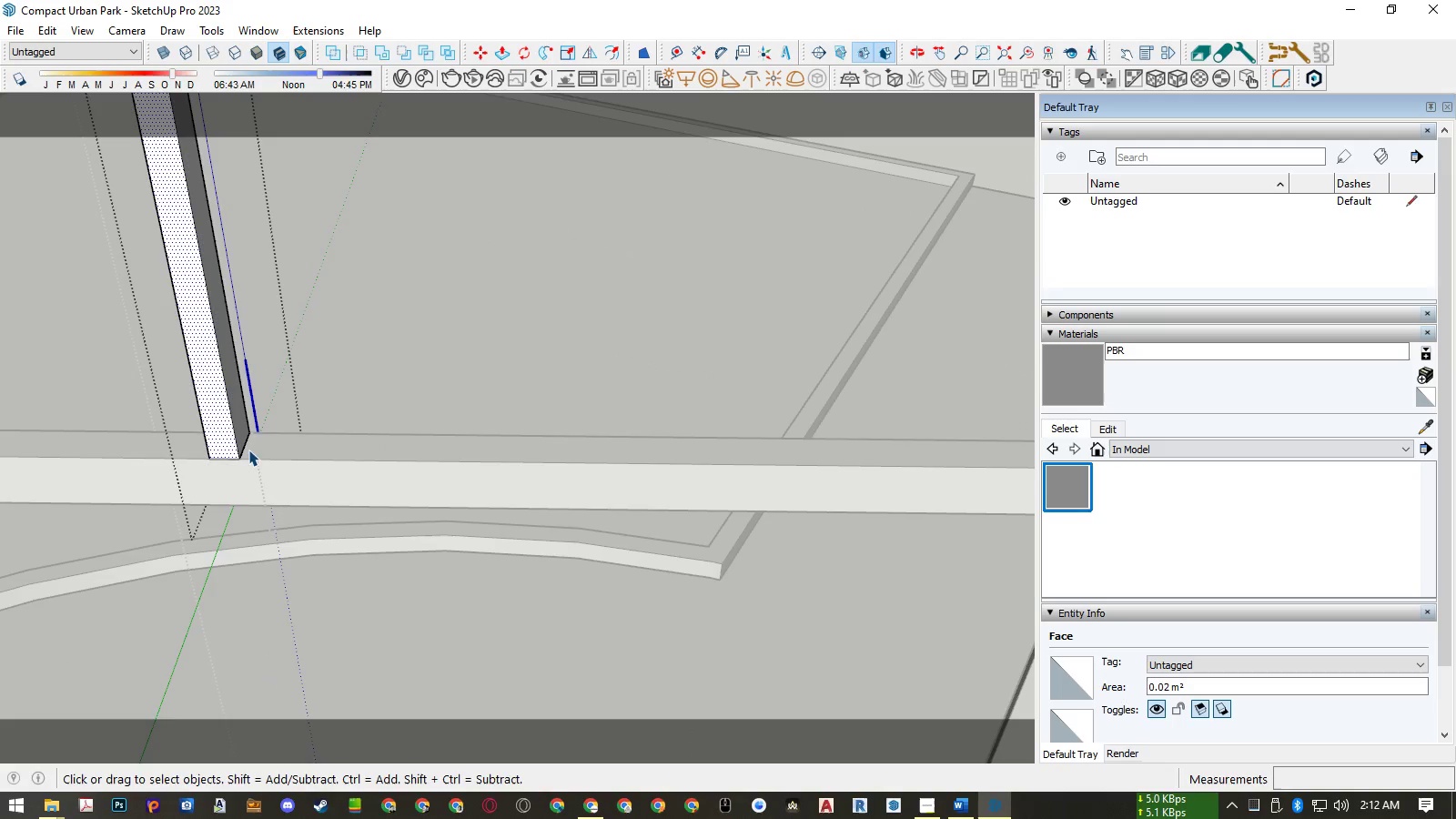 
left_click([247, 443])
 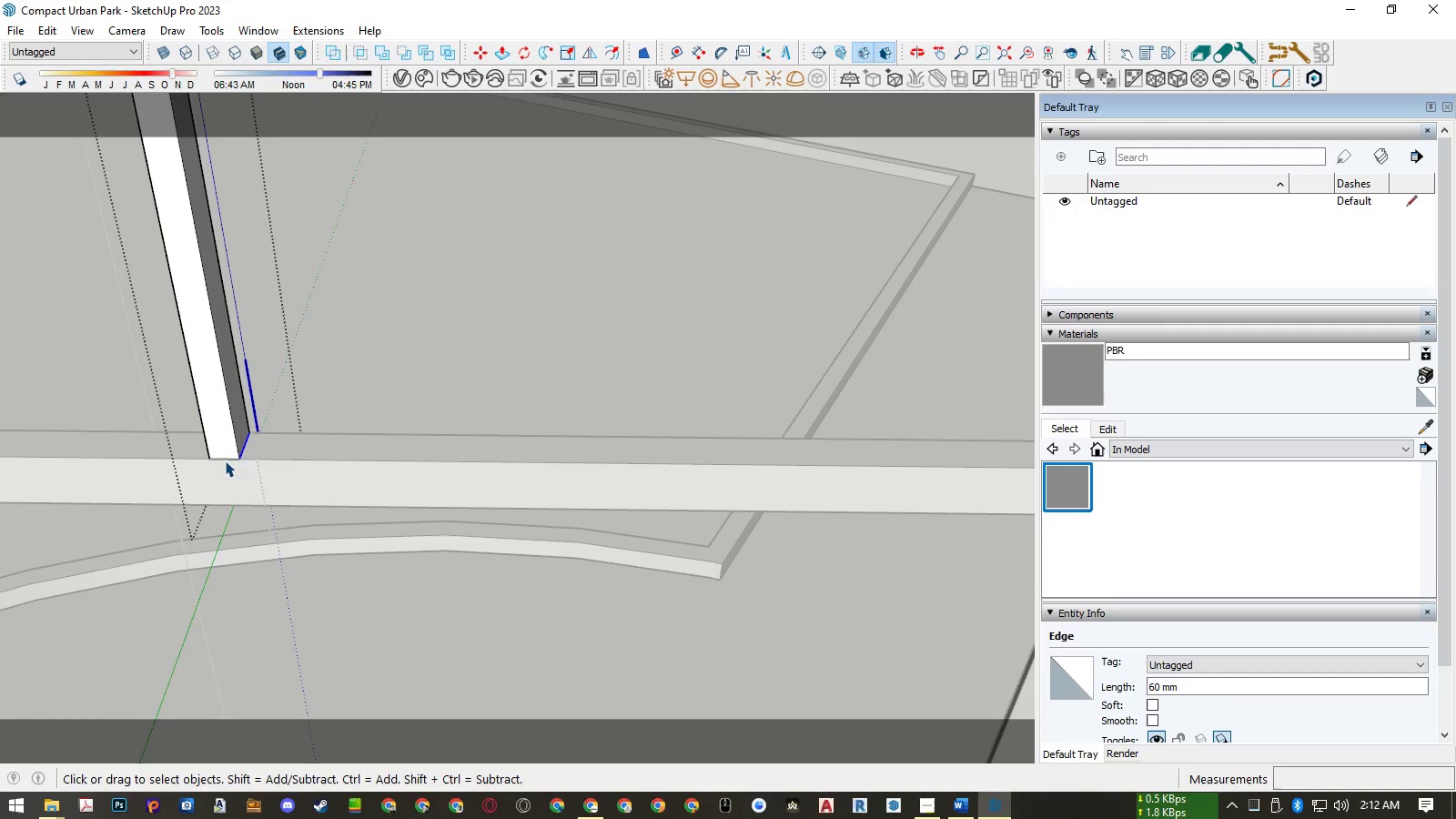 
left_click([225, 460])
 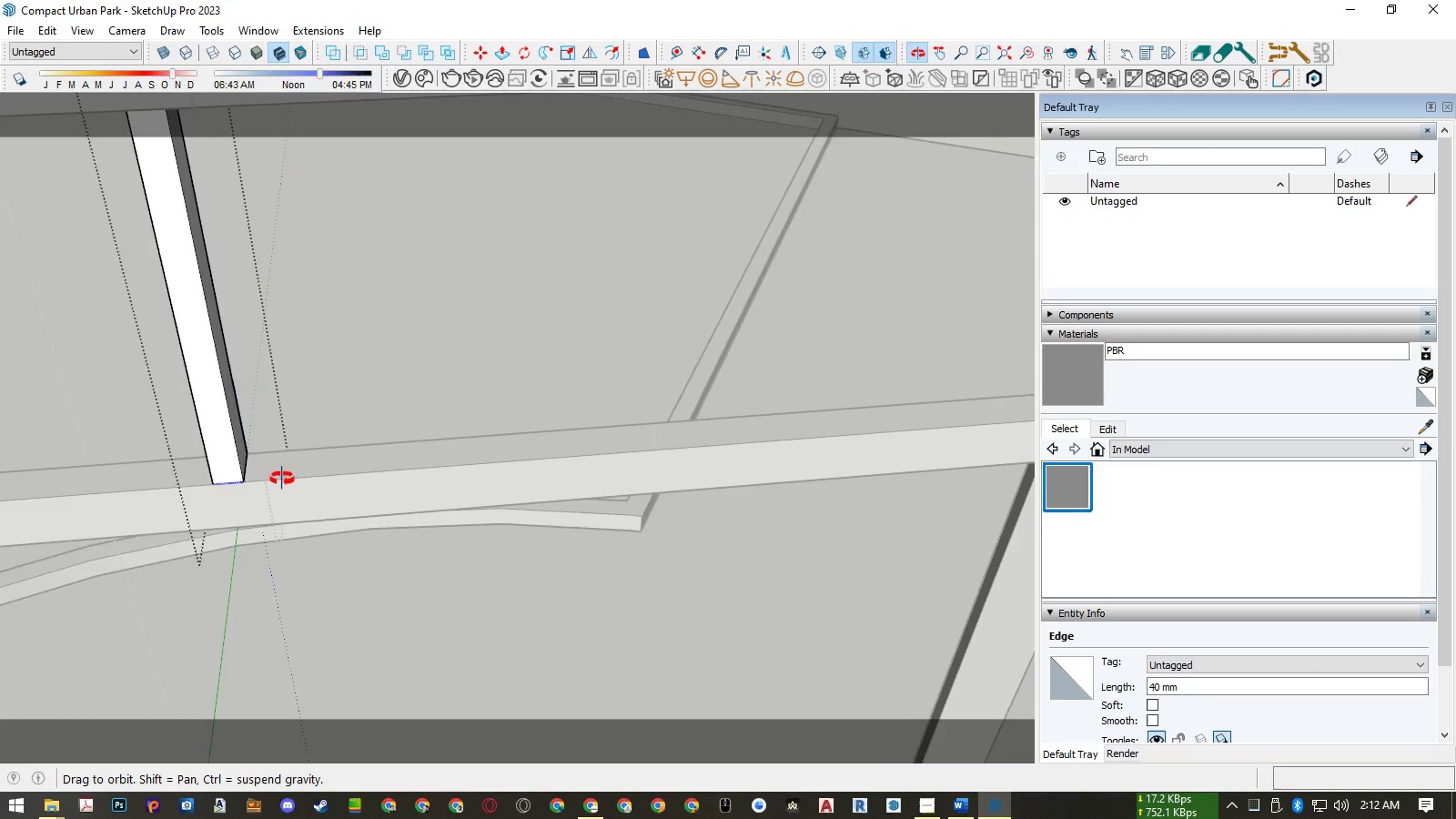 
scroll: coordinate [595, 546], scroll_direction: down, amount: 11.0
 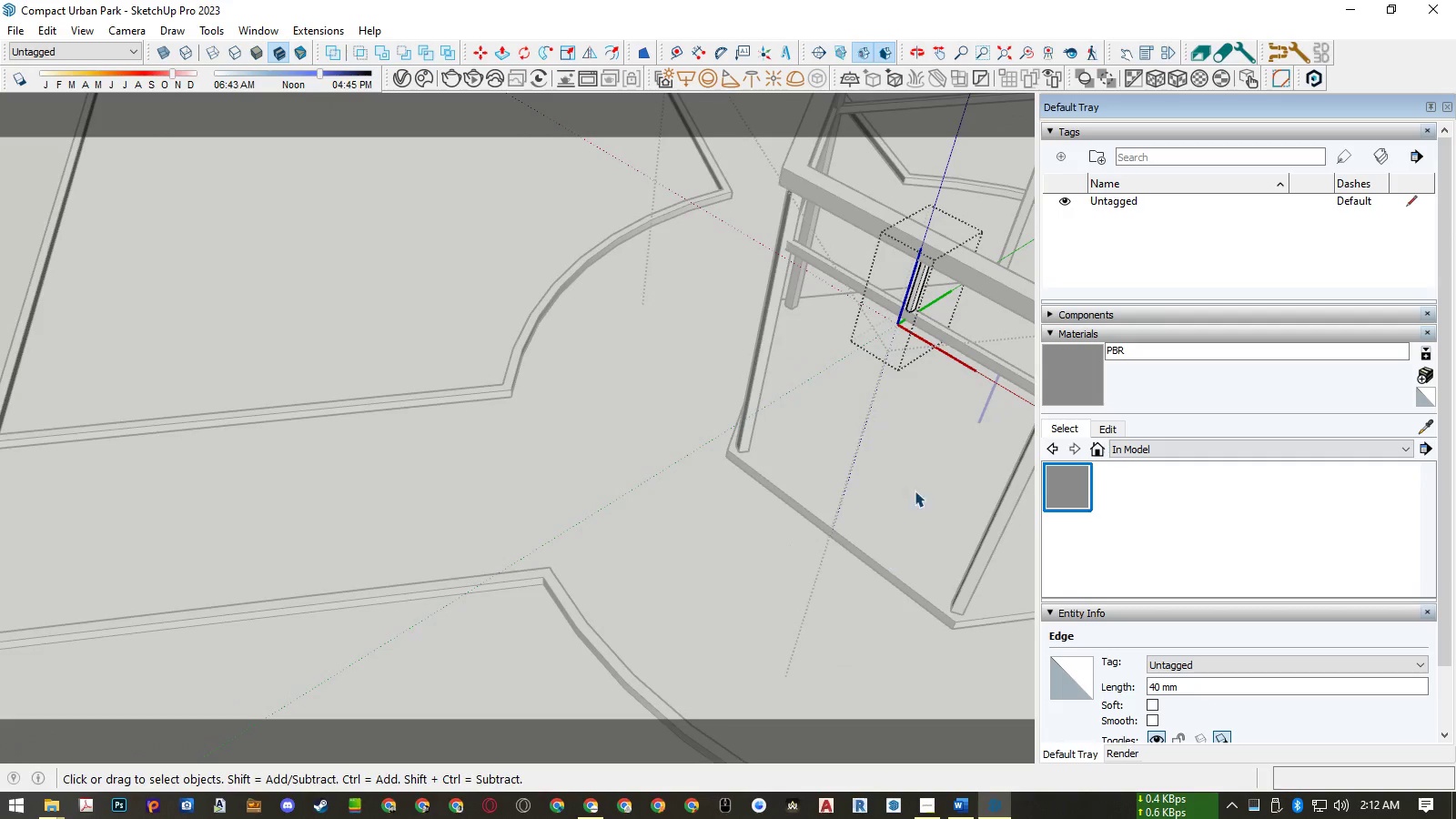 
scroll: coordinate [918, 308], scroll_direction: up, amount: 10.0
 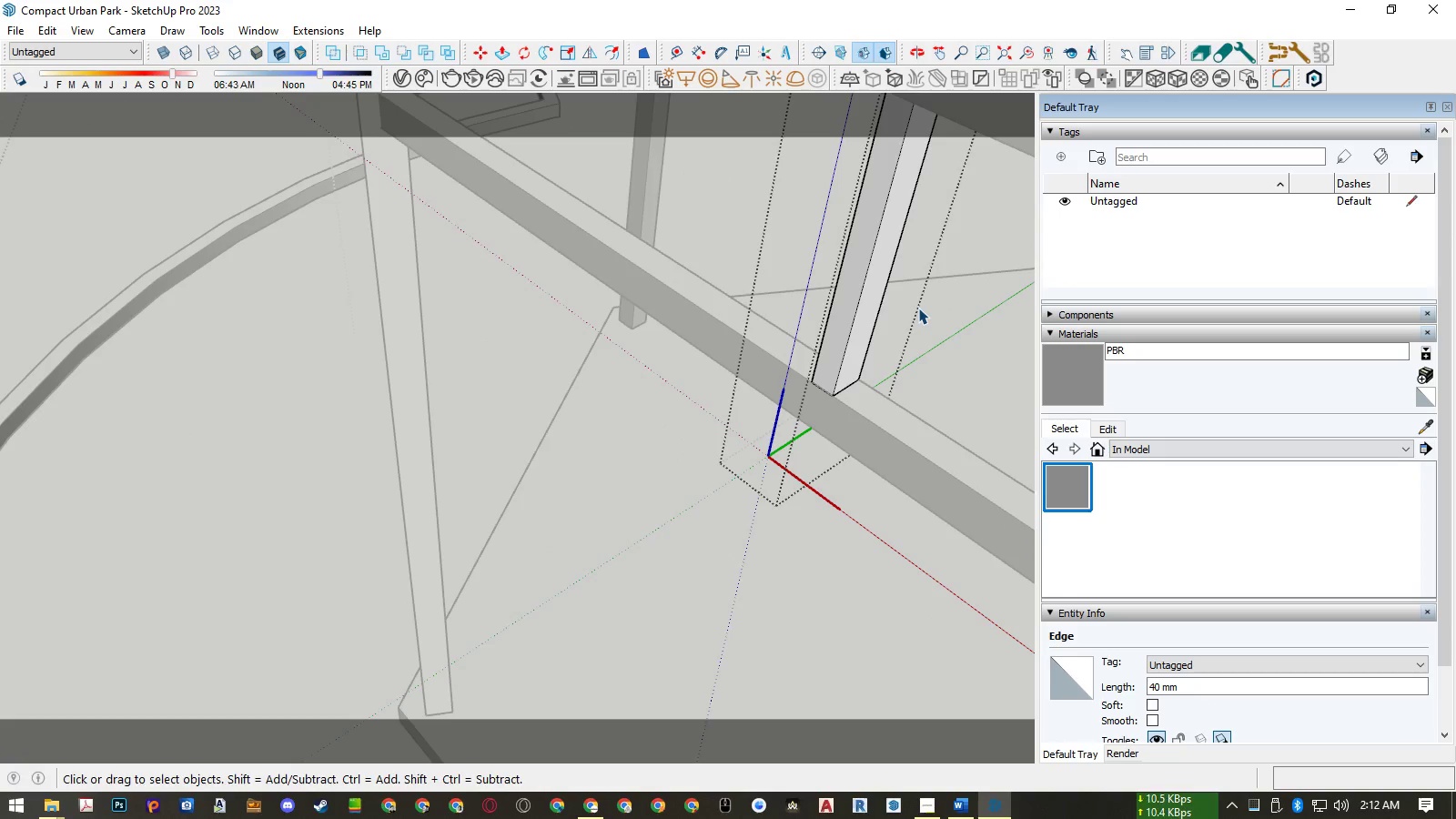 
key(Control+ControlLeft)
 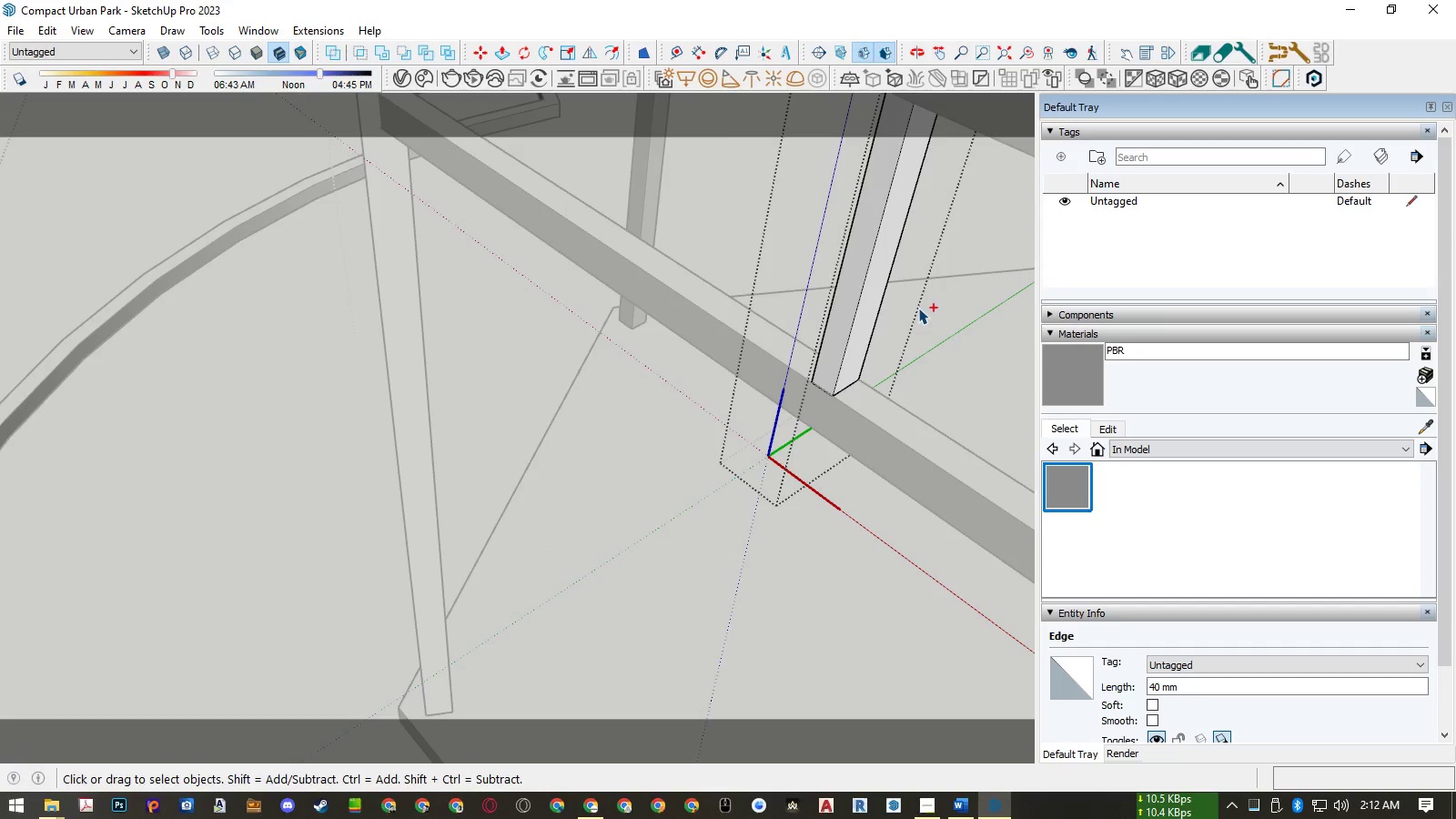 
key(Control+A)
 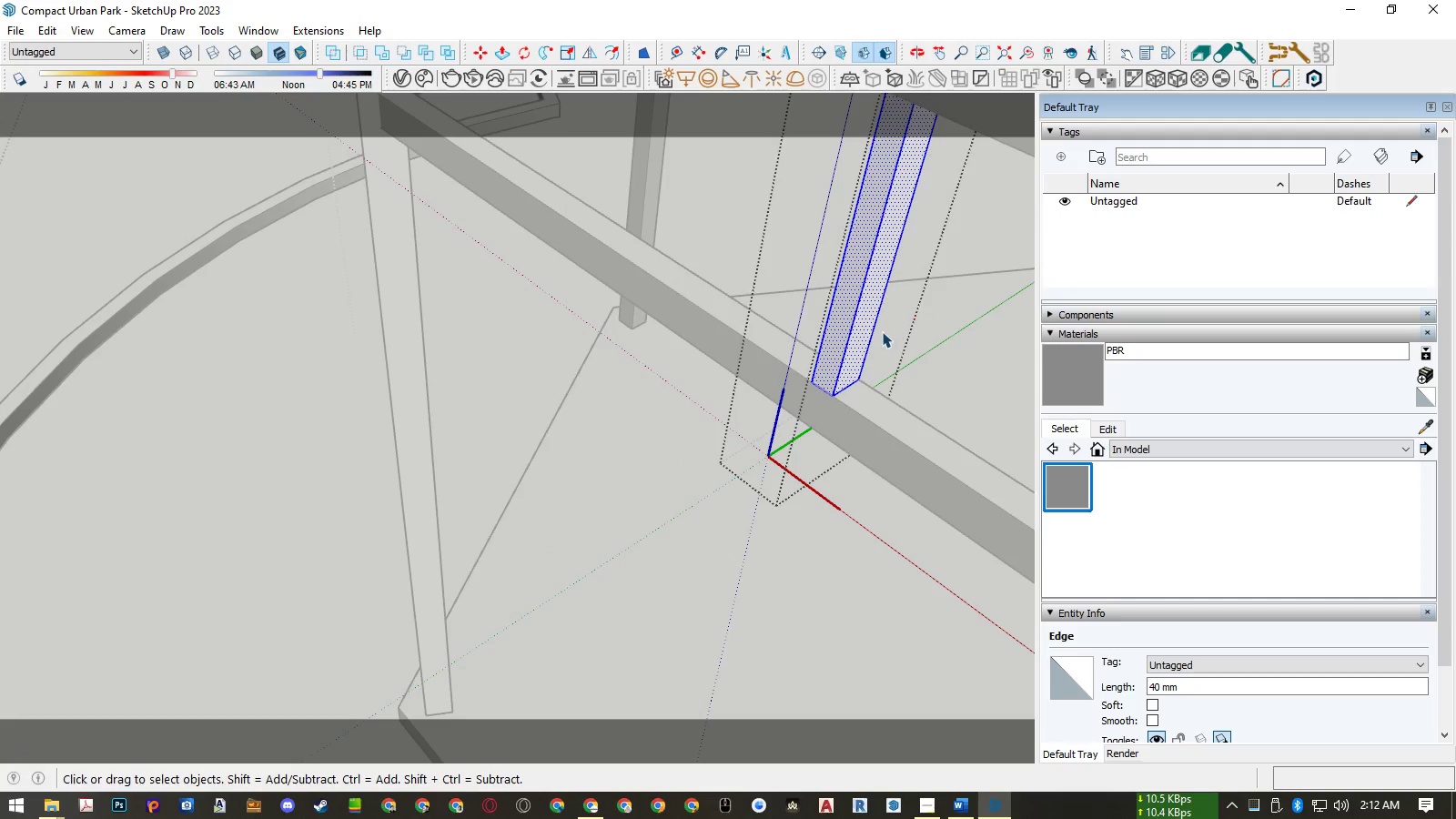 
scroll: coordinate [868, 348], scroll_direction: up, amount: 1.0
 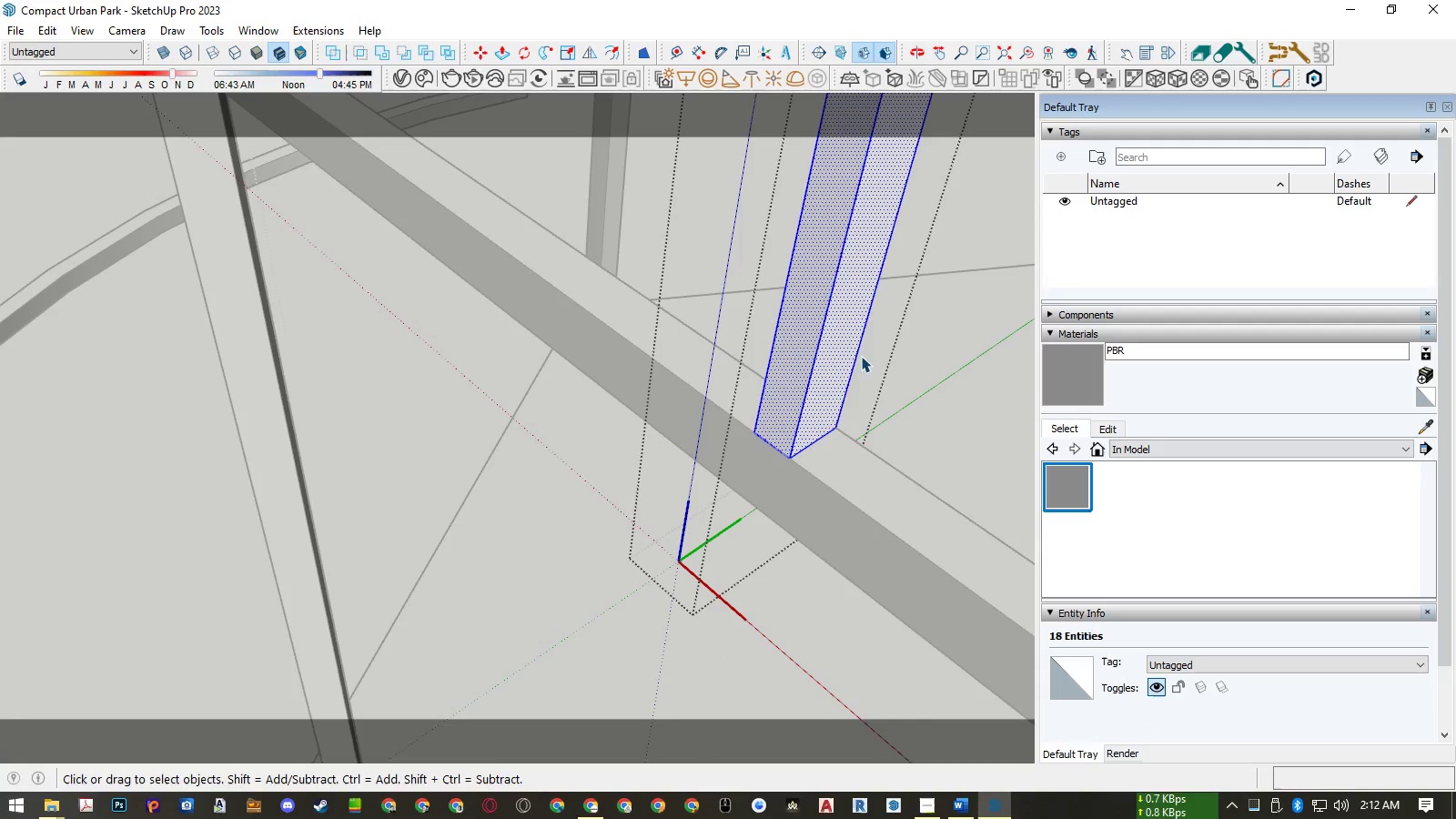 
key(M)
 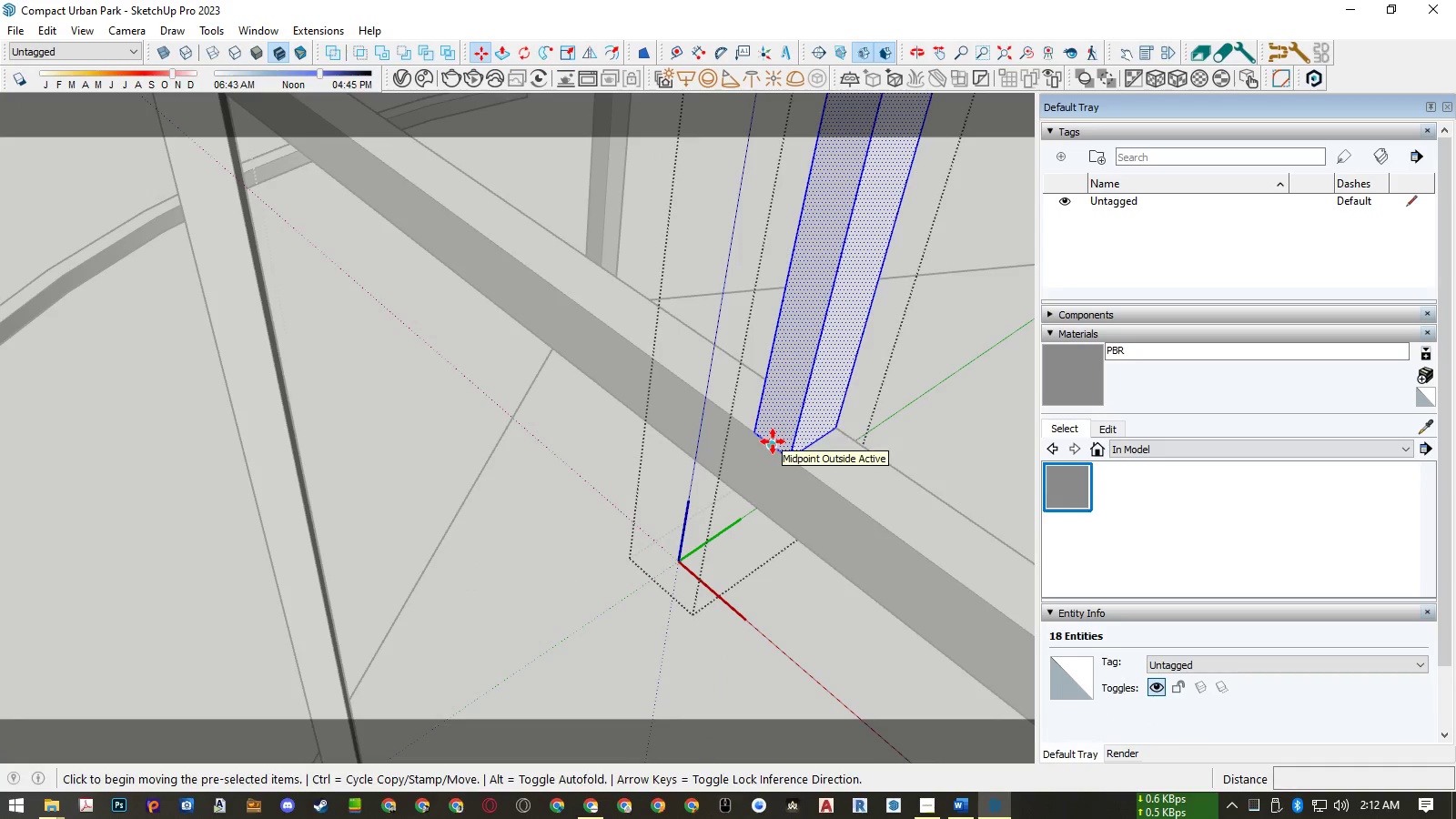 
left_click([773, 441])
 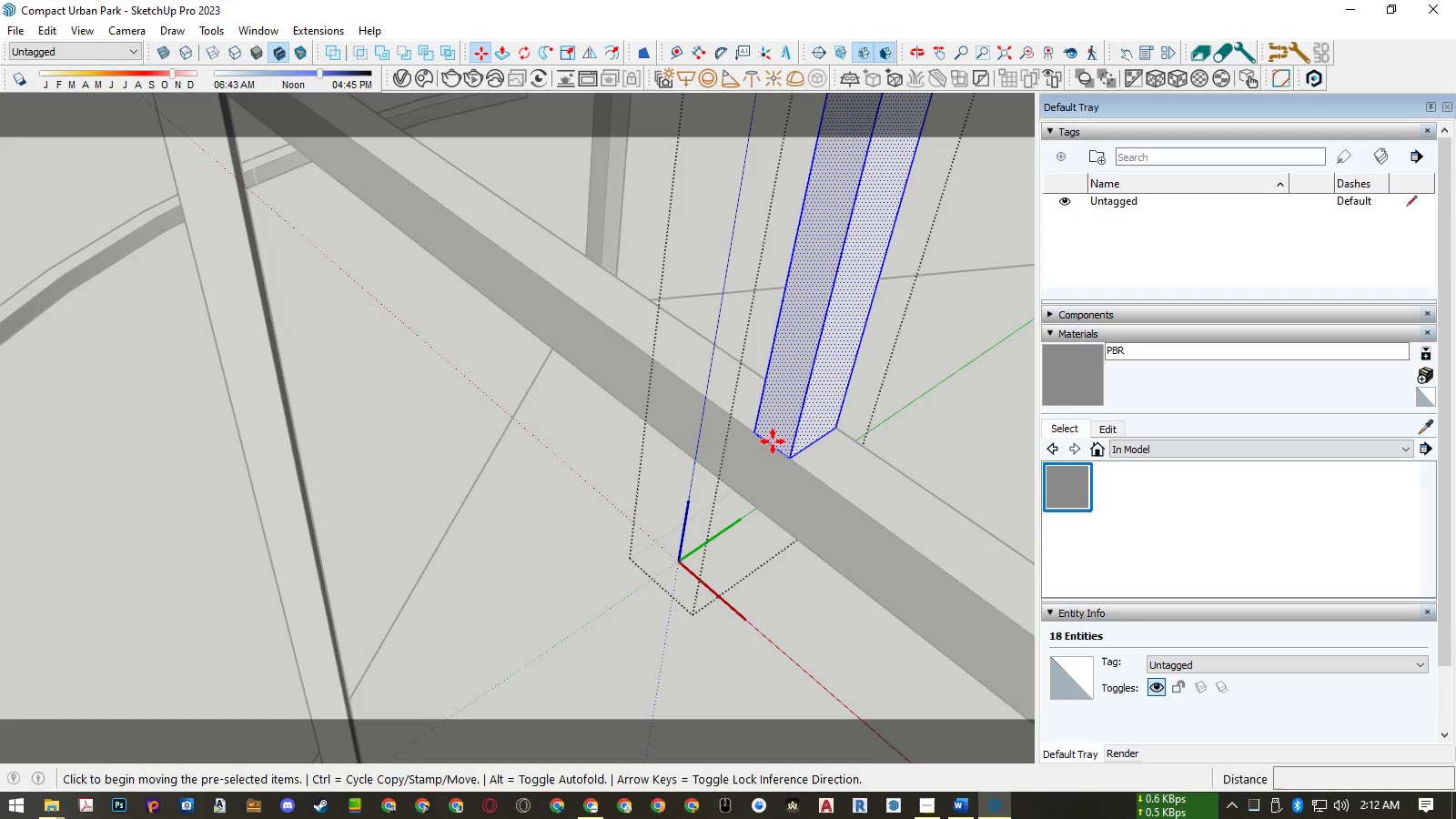 
key(ArrowRight)
 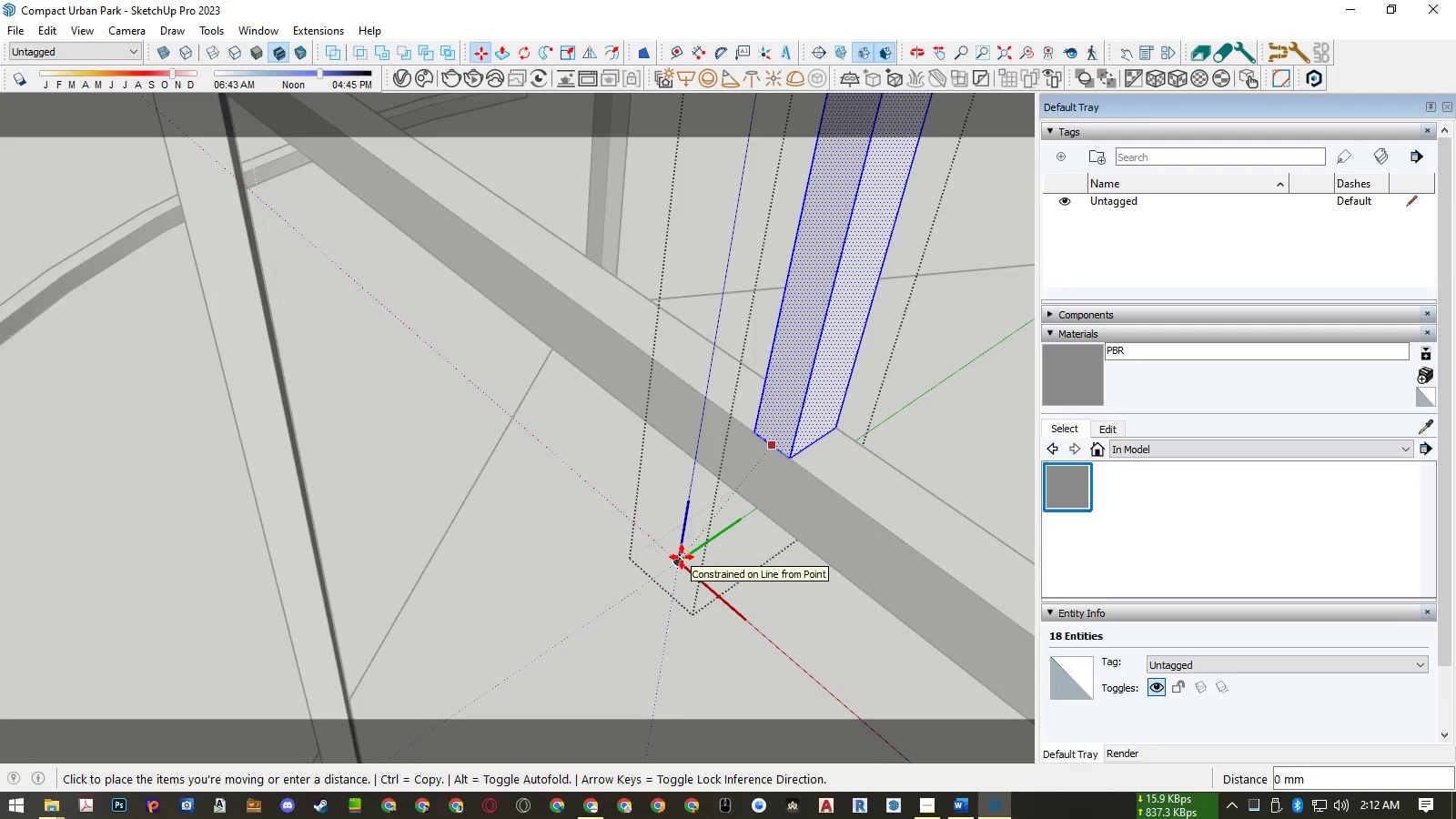 
left_click([682, 557])
 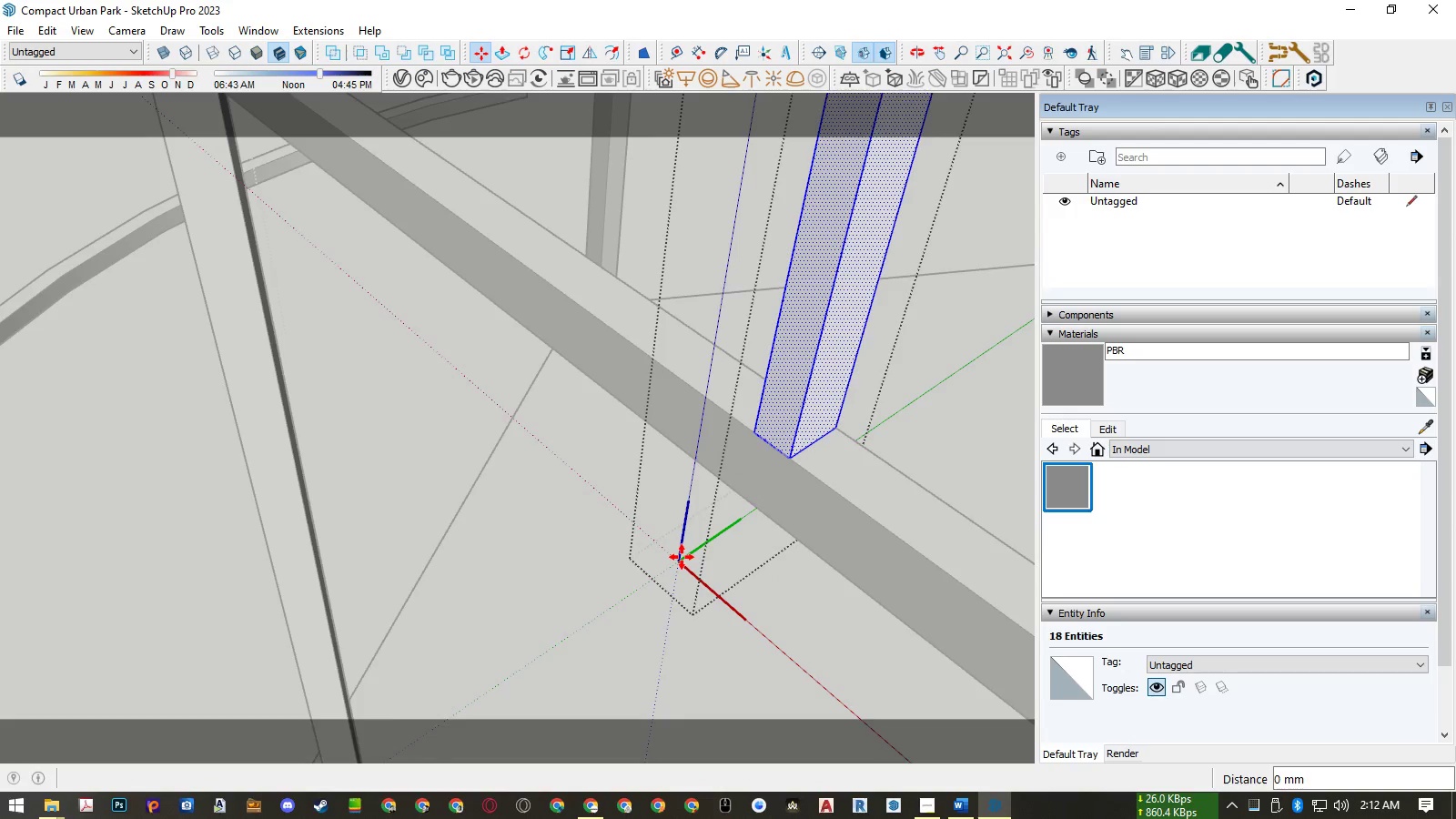 
scroll: coordinate [682, 557], scroll_direction: down, amount: 5.0
 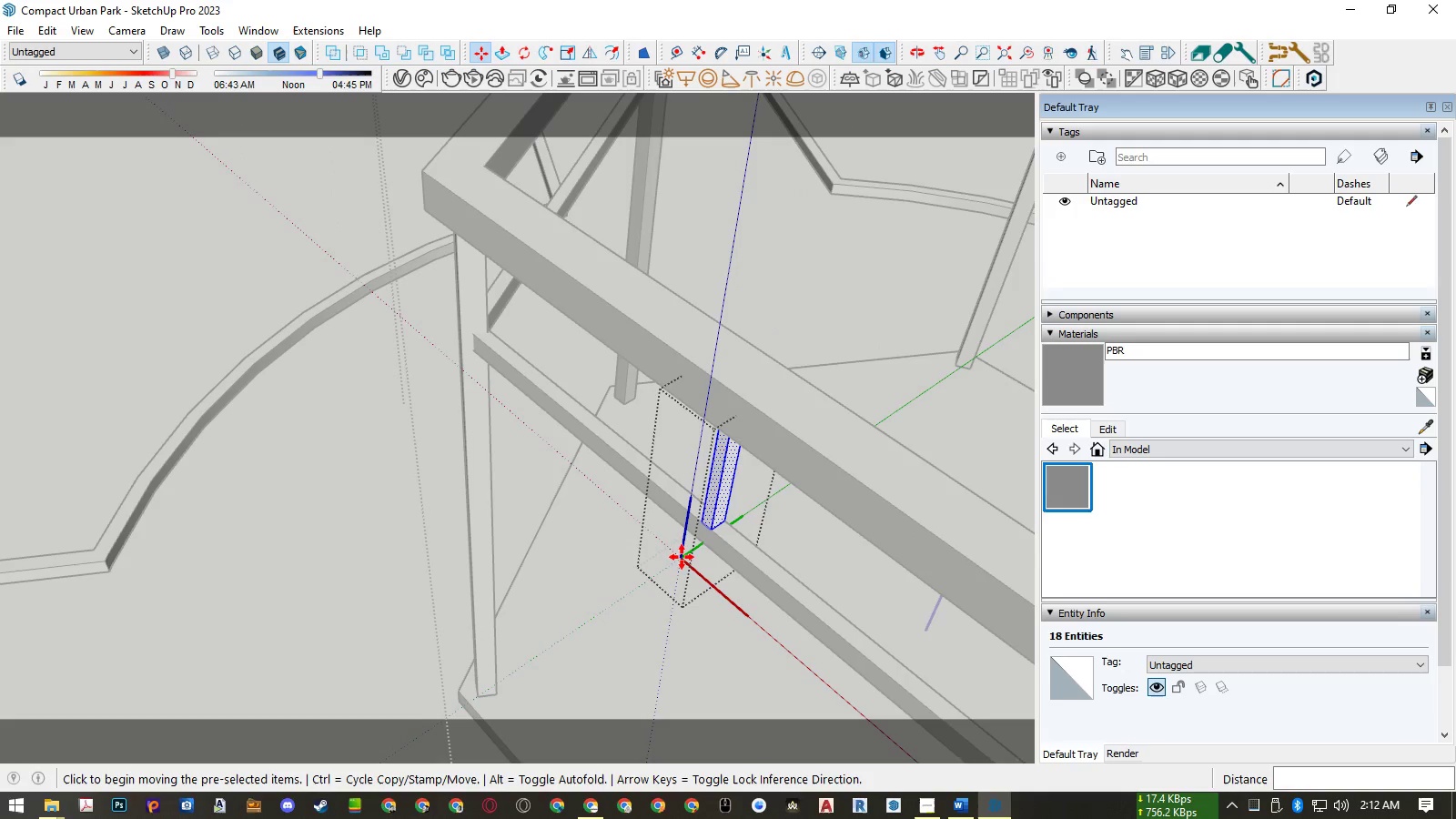 
key(Space)
 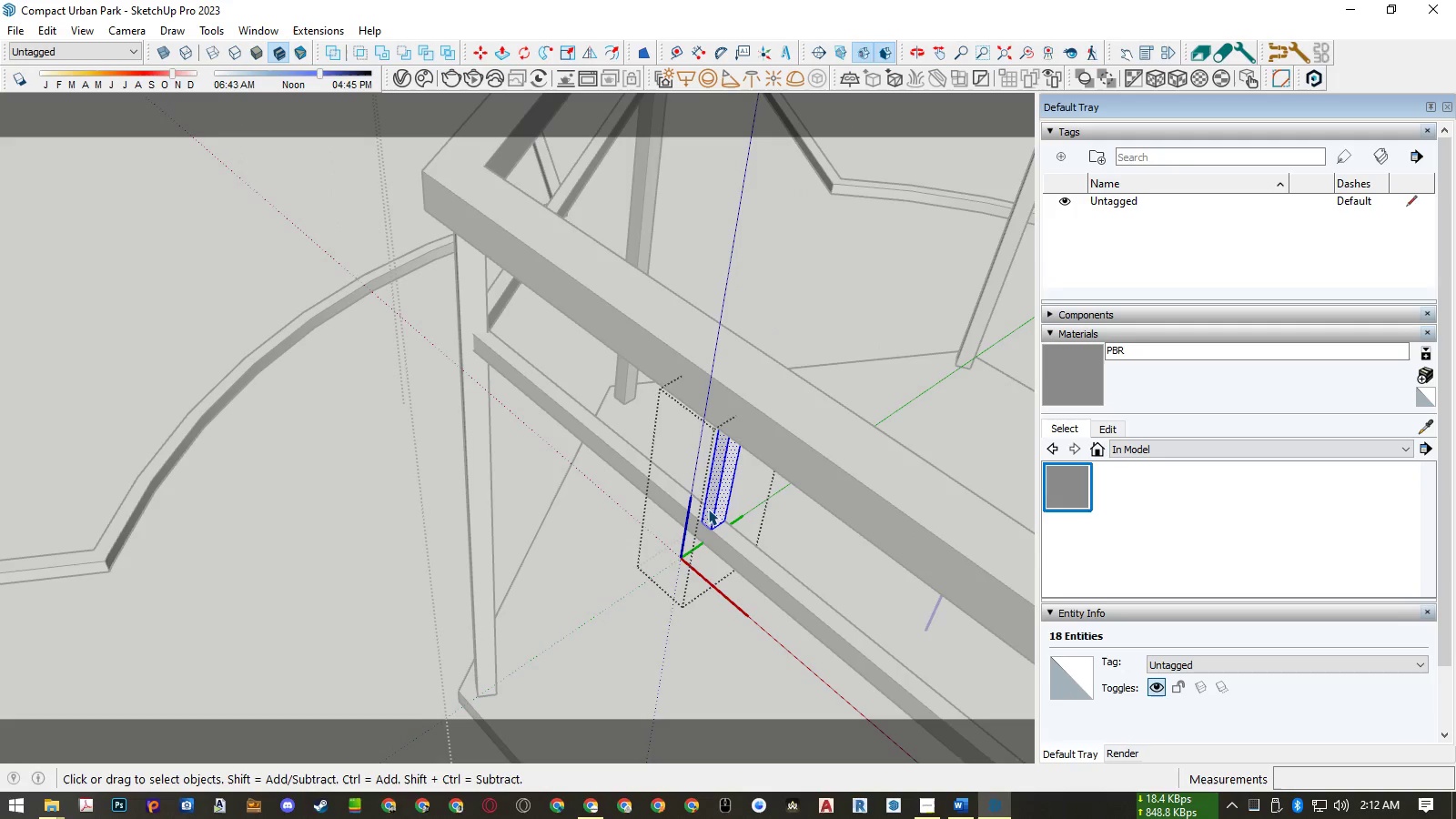 
key(Escape)
 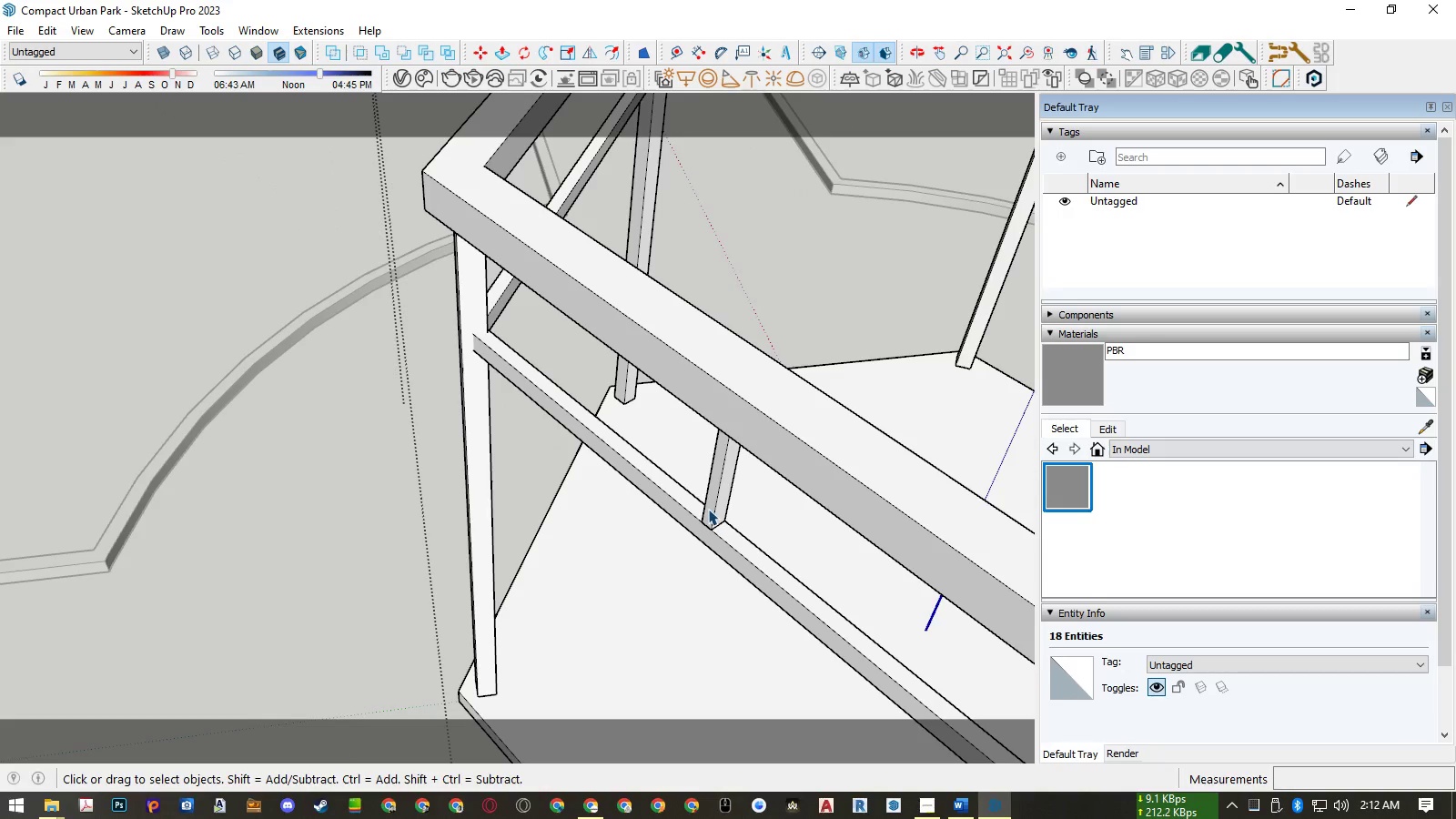 
left_click([708, 509])
 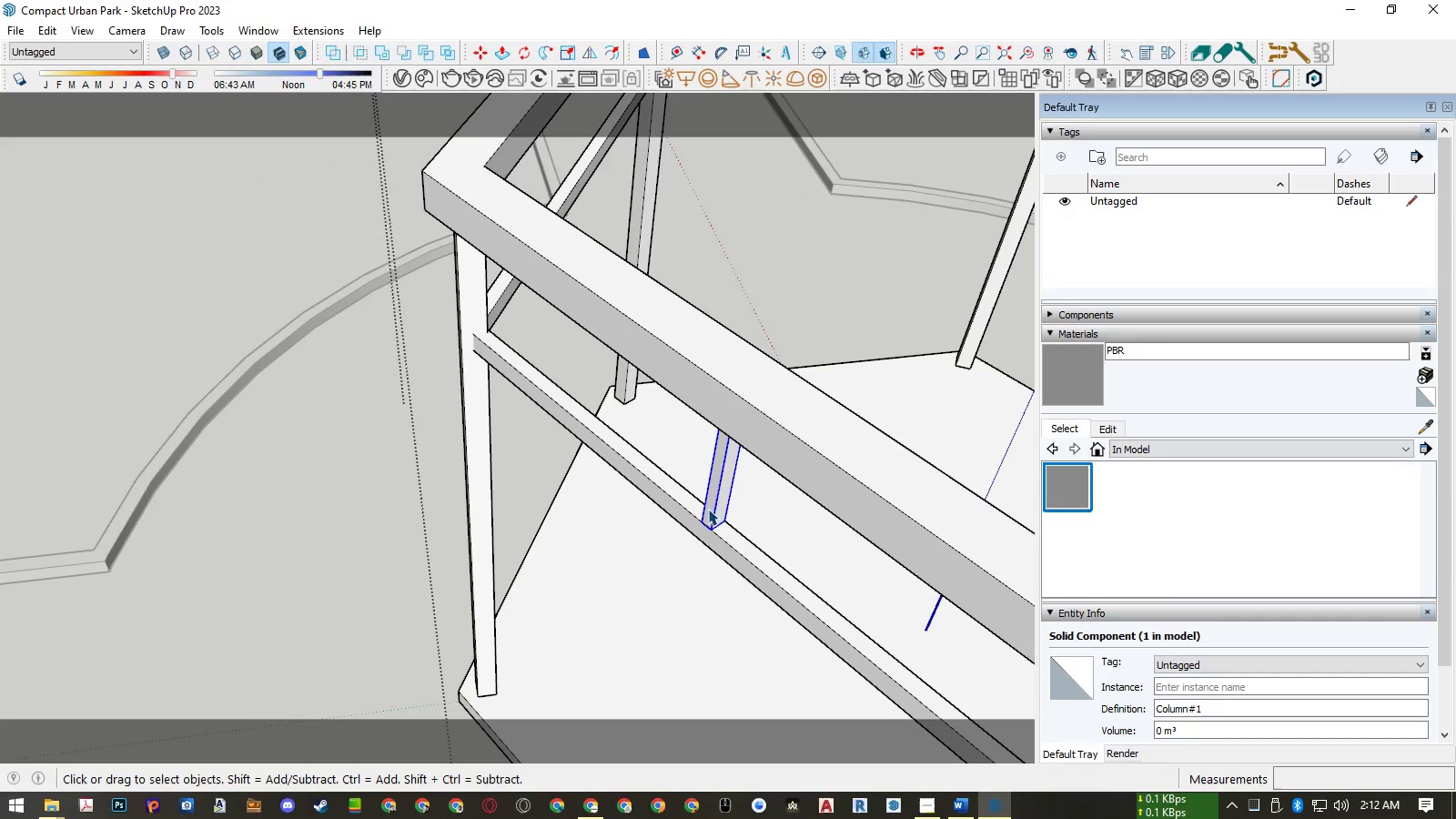 
scroll: coordinate [708, 509], scroll_direction: down, amount: 6.0
 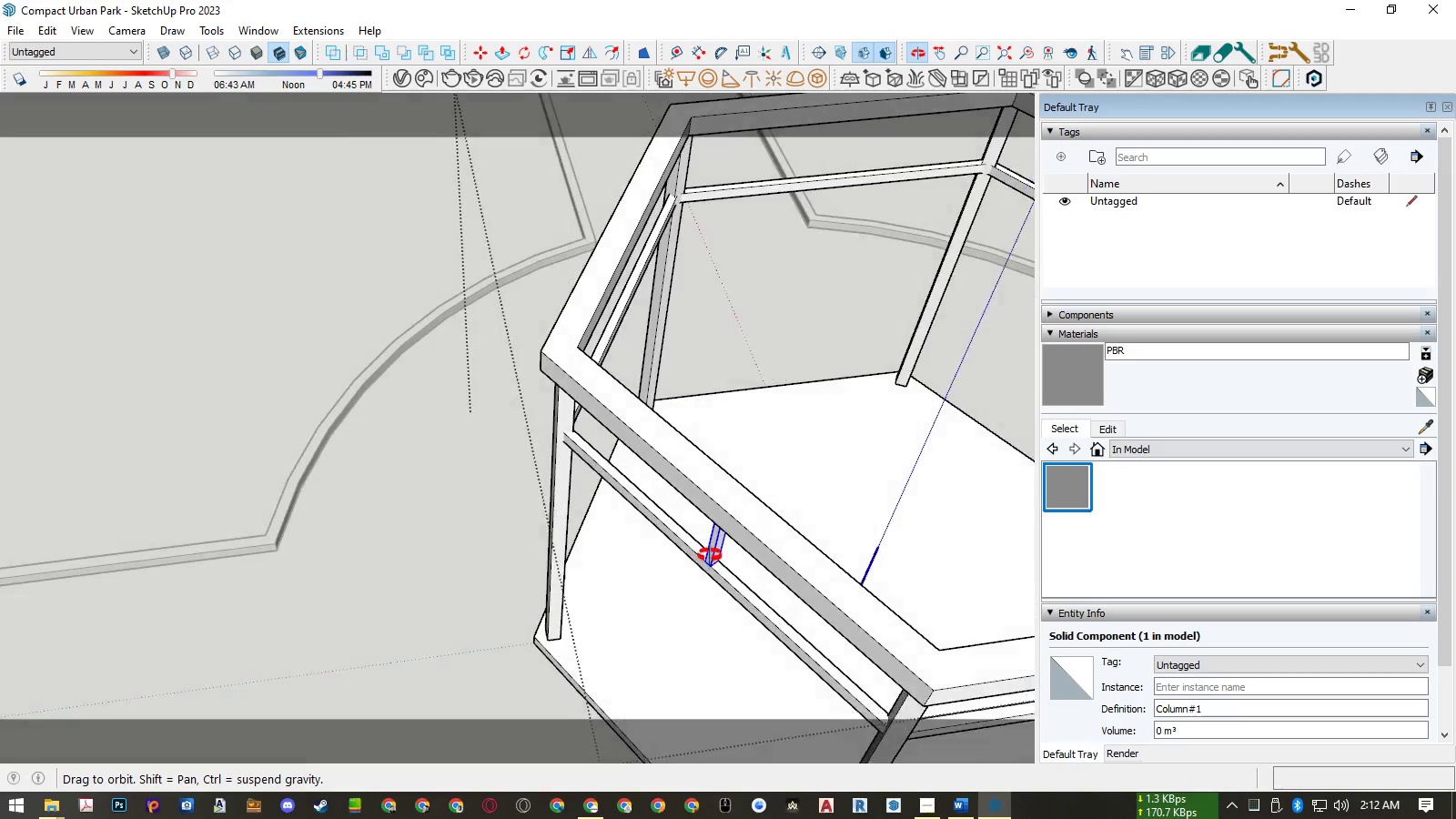 
key(Q)
 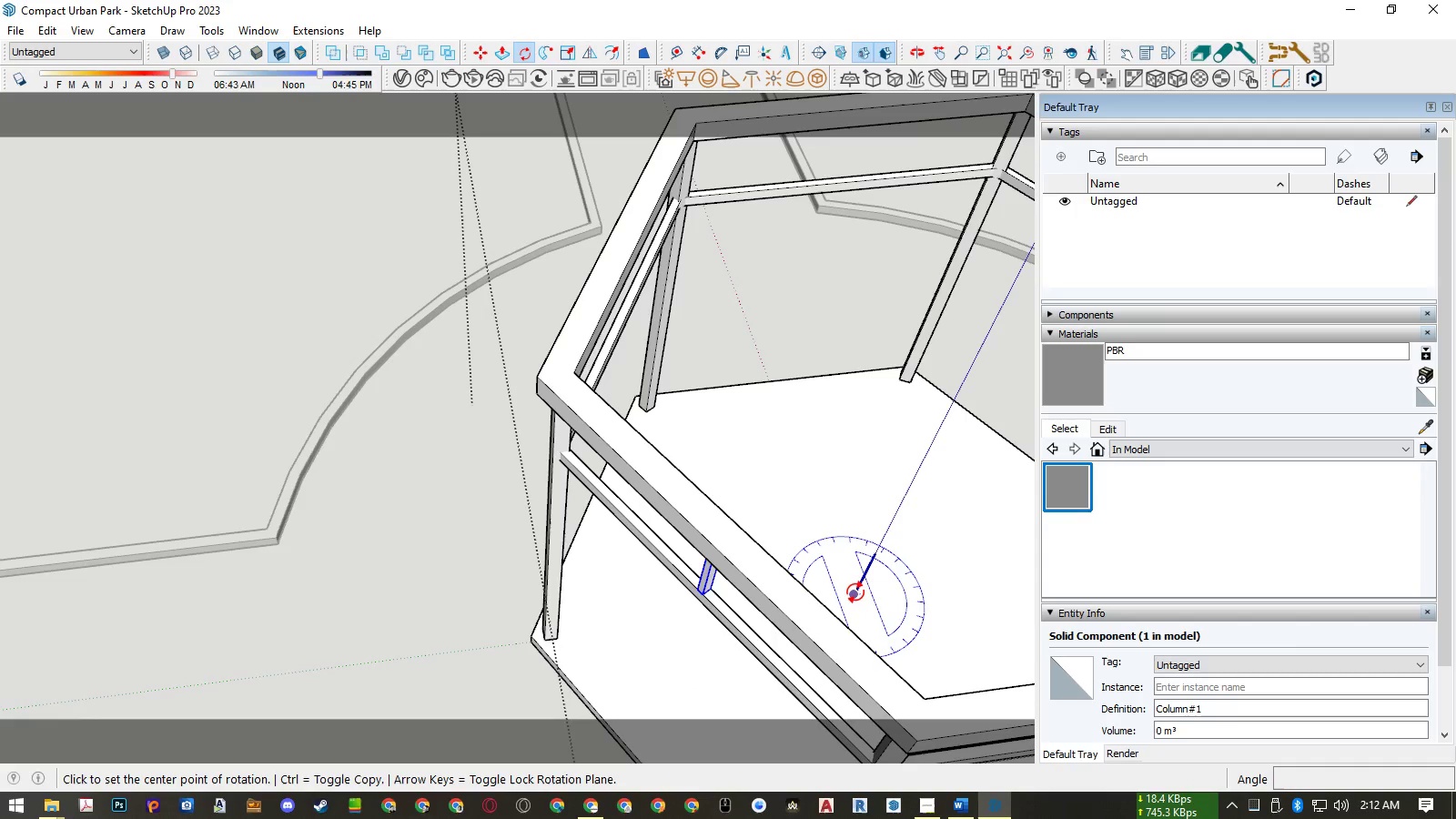 
left_click([855, 592])
 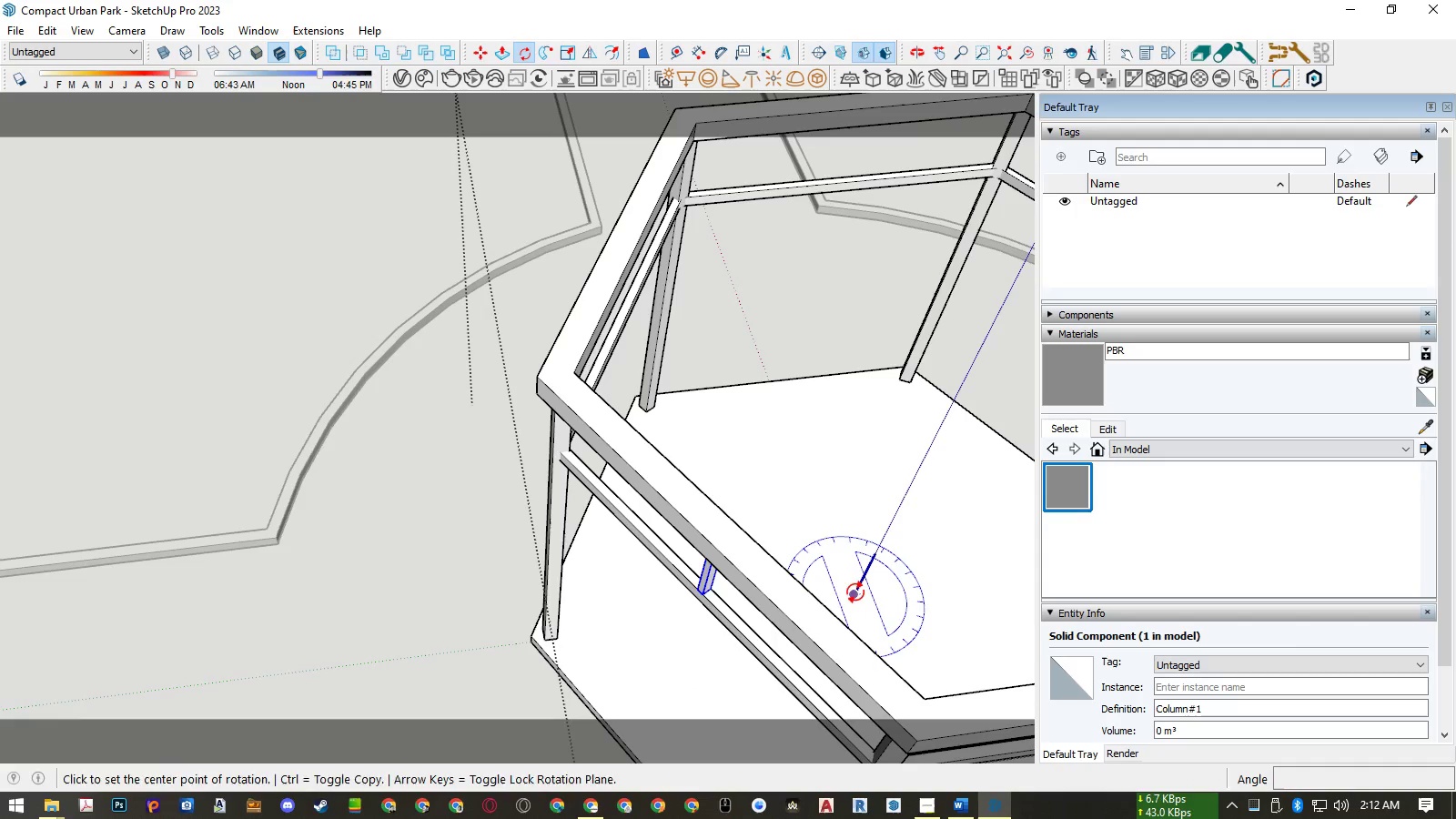 
key(Control+ControlLeft)
 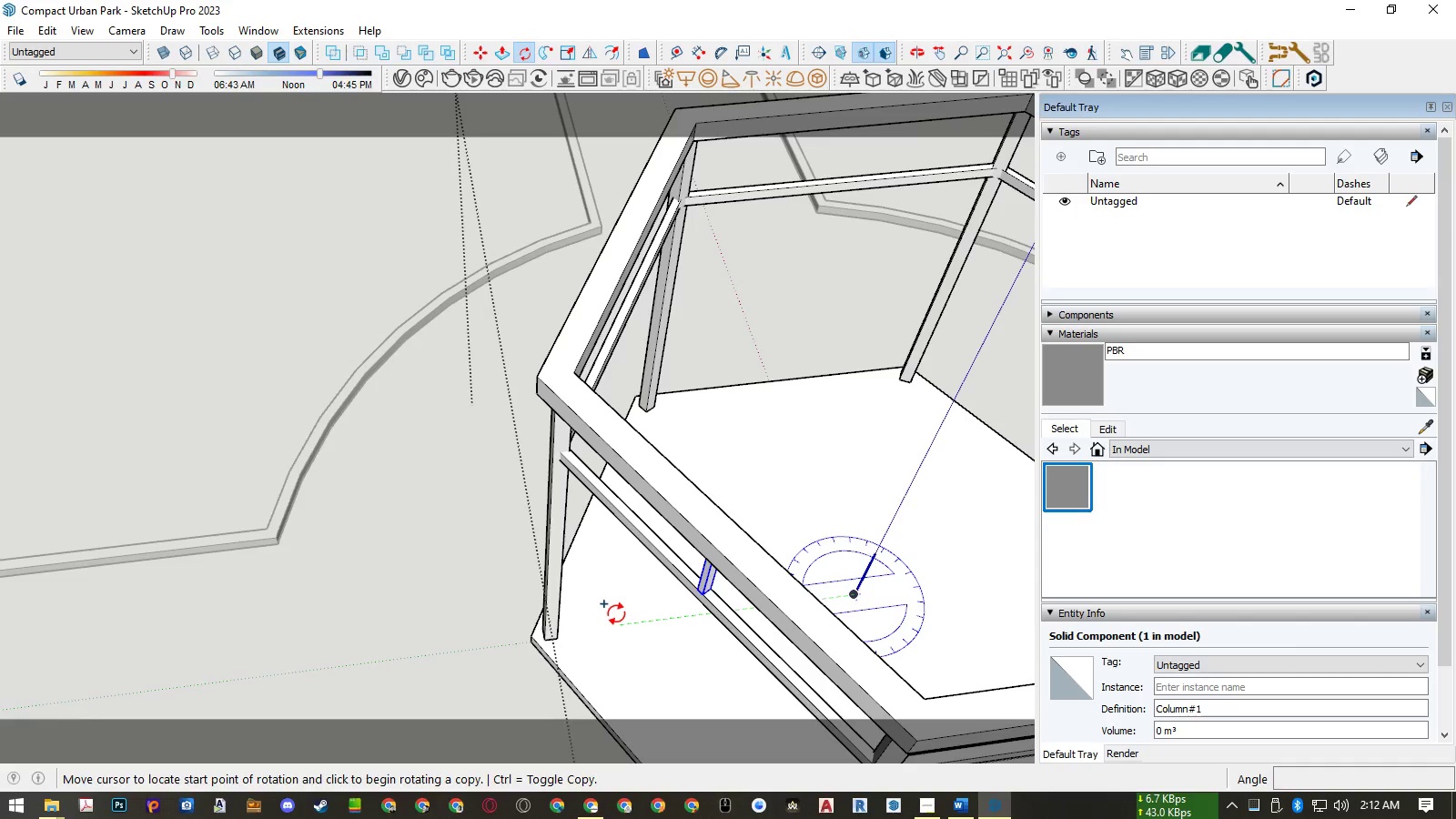 
left_click([615, 614])
 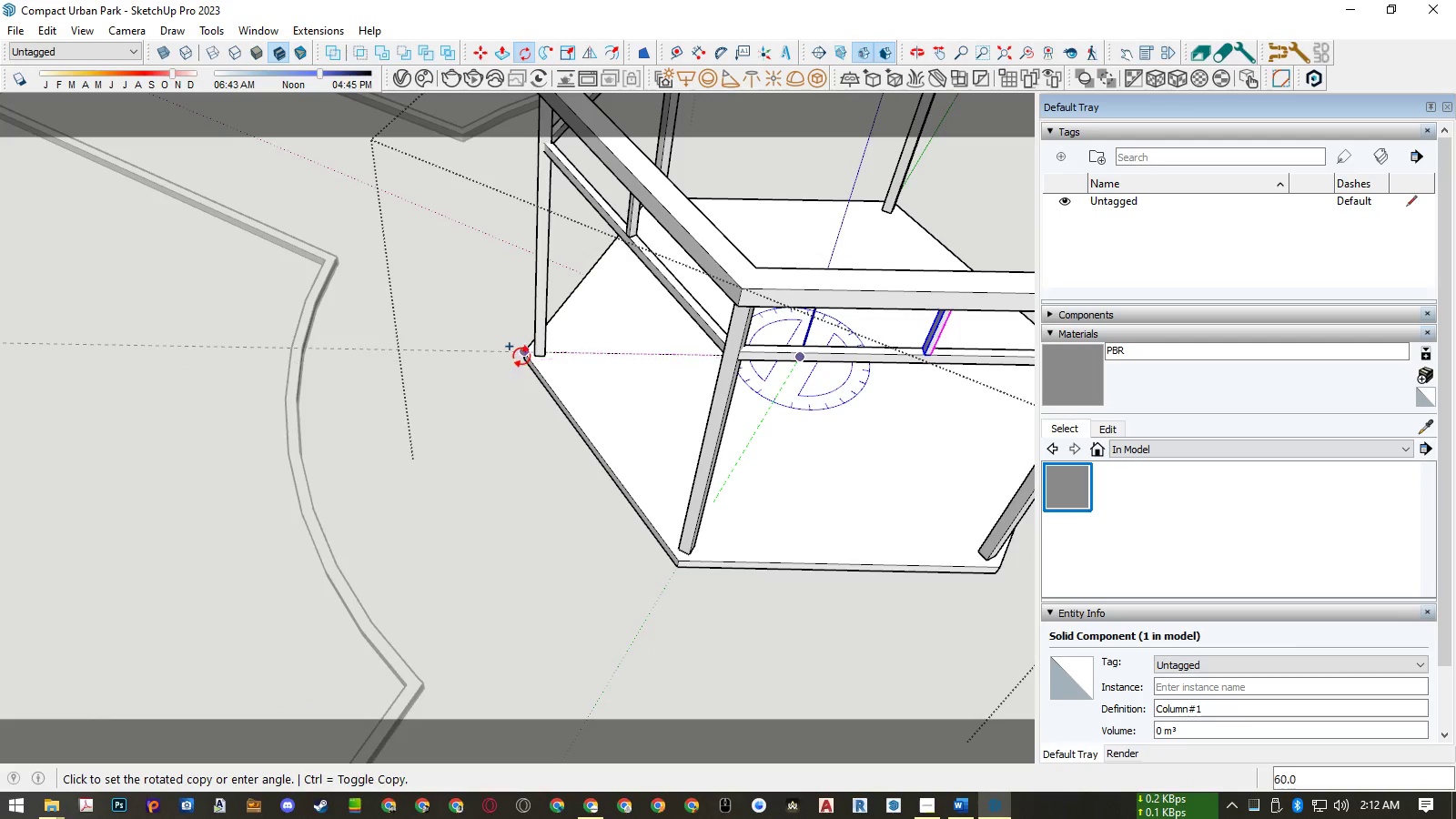 
left_click([521, 353])
 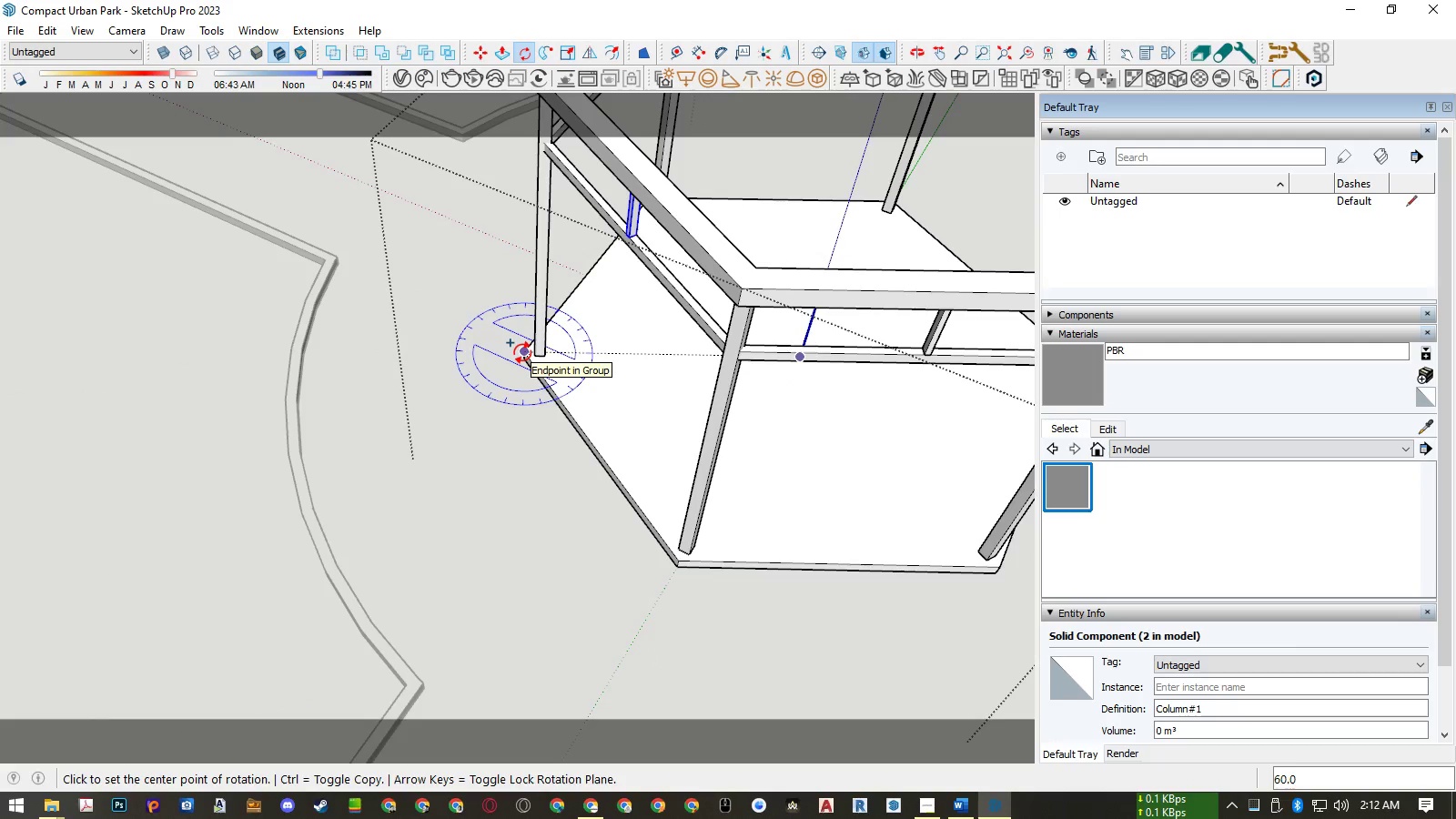 
key(NumpadMultiply)
 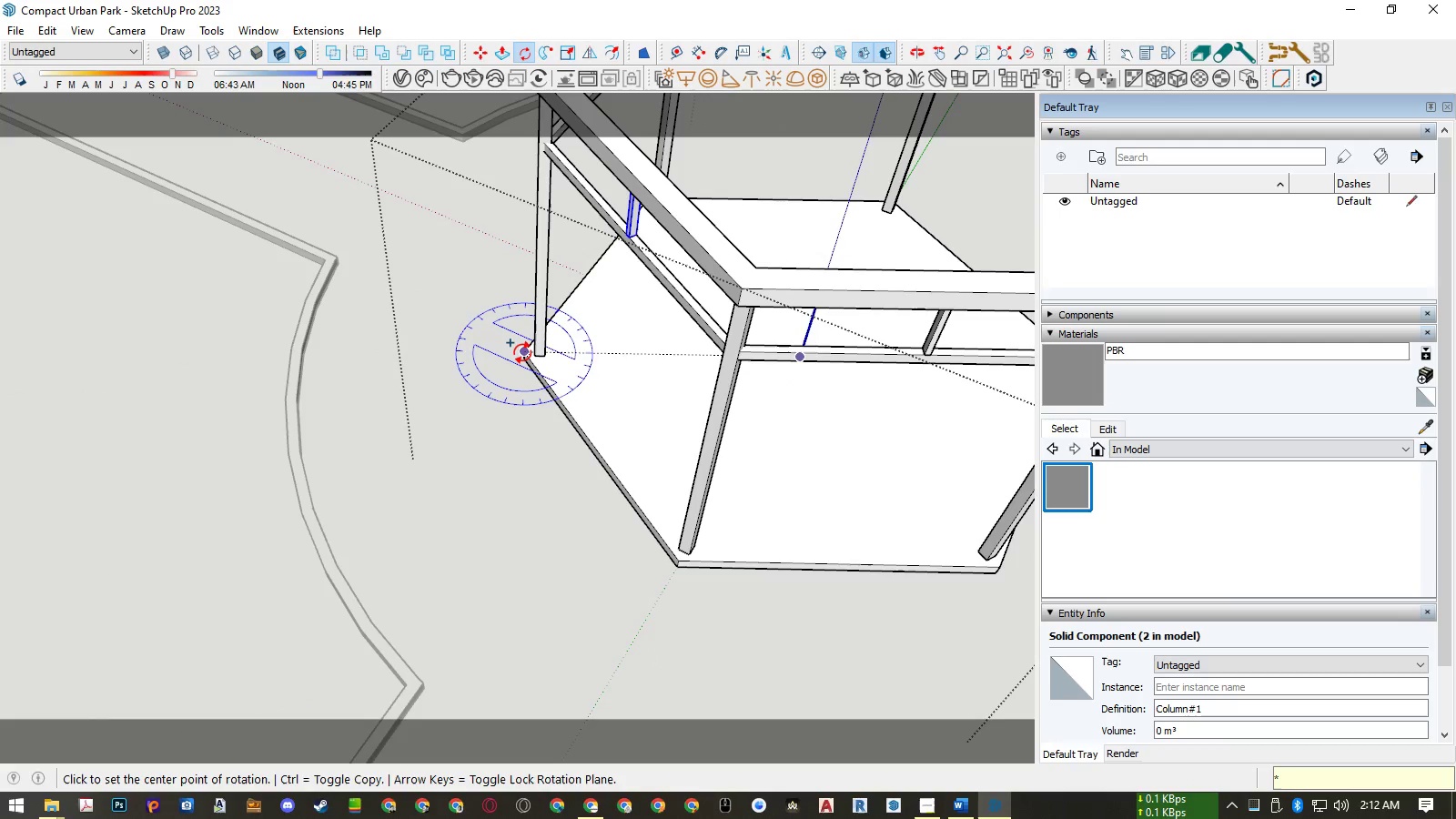 
key(Numpad5)
 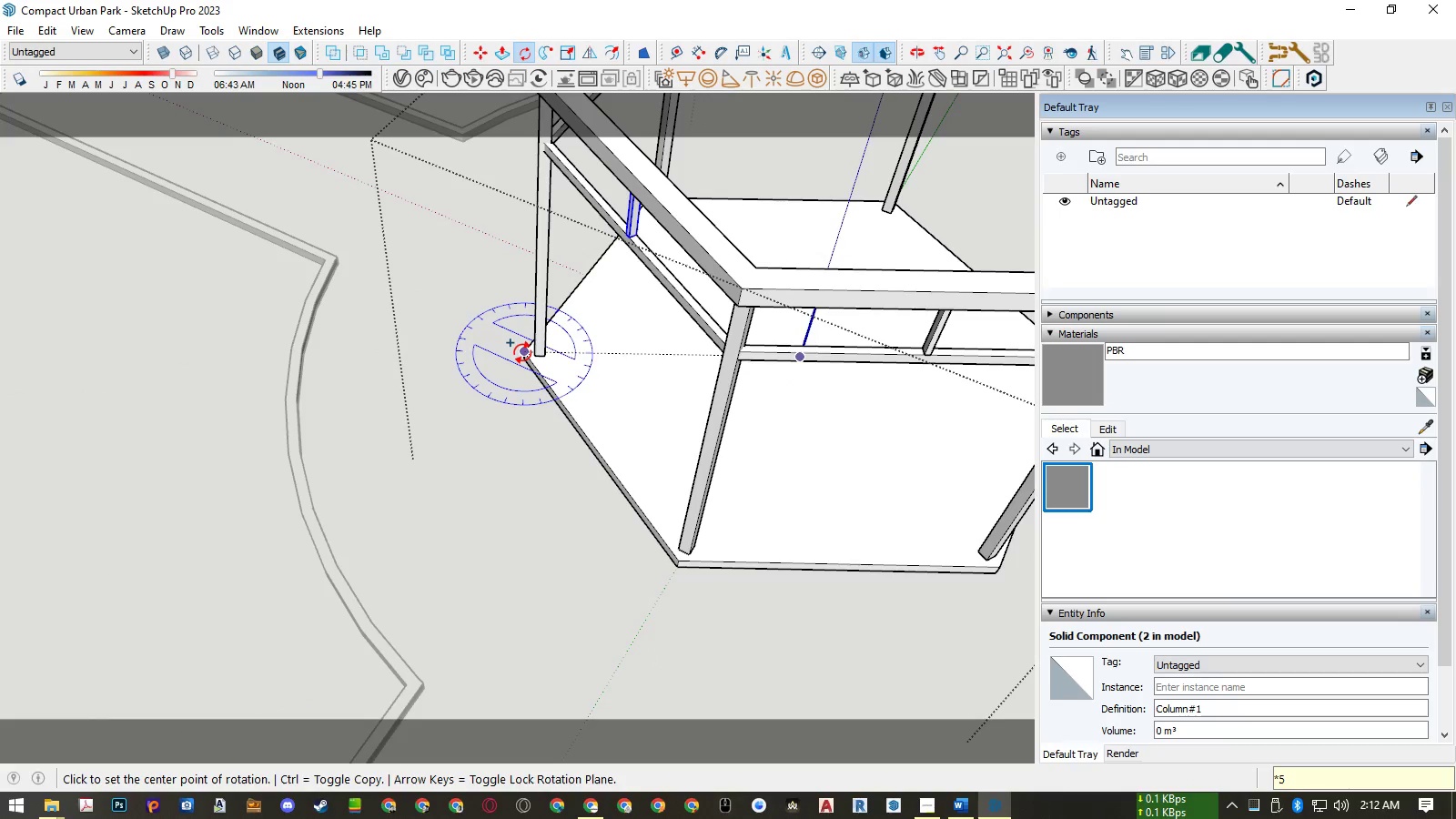 
key(NumpadEnter)
 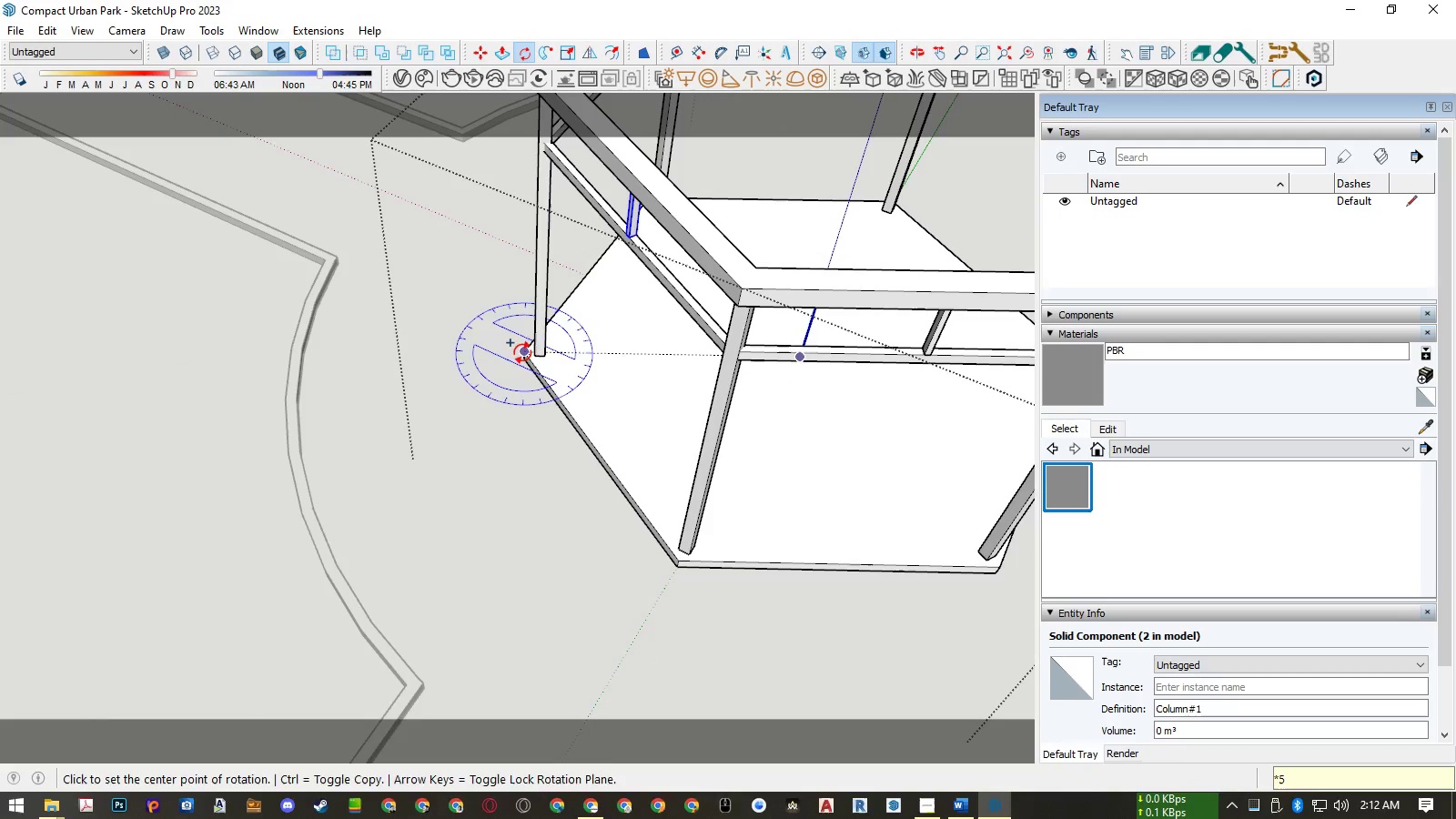 
key(Space)
 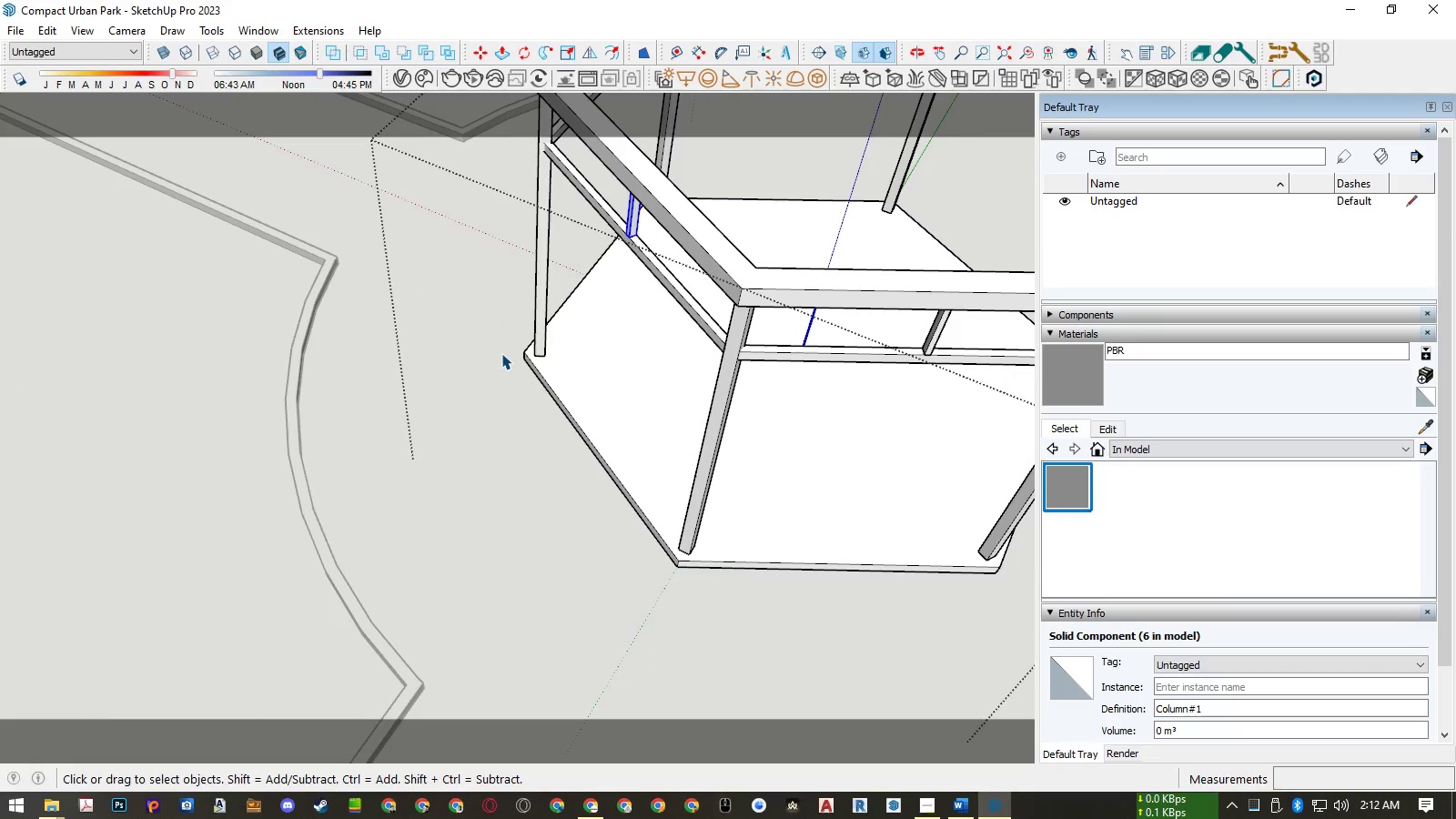 
scroll: coordinate [489, 359], scroll_direction: down, amount: 4.0
 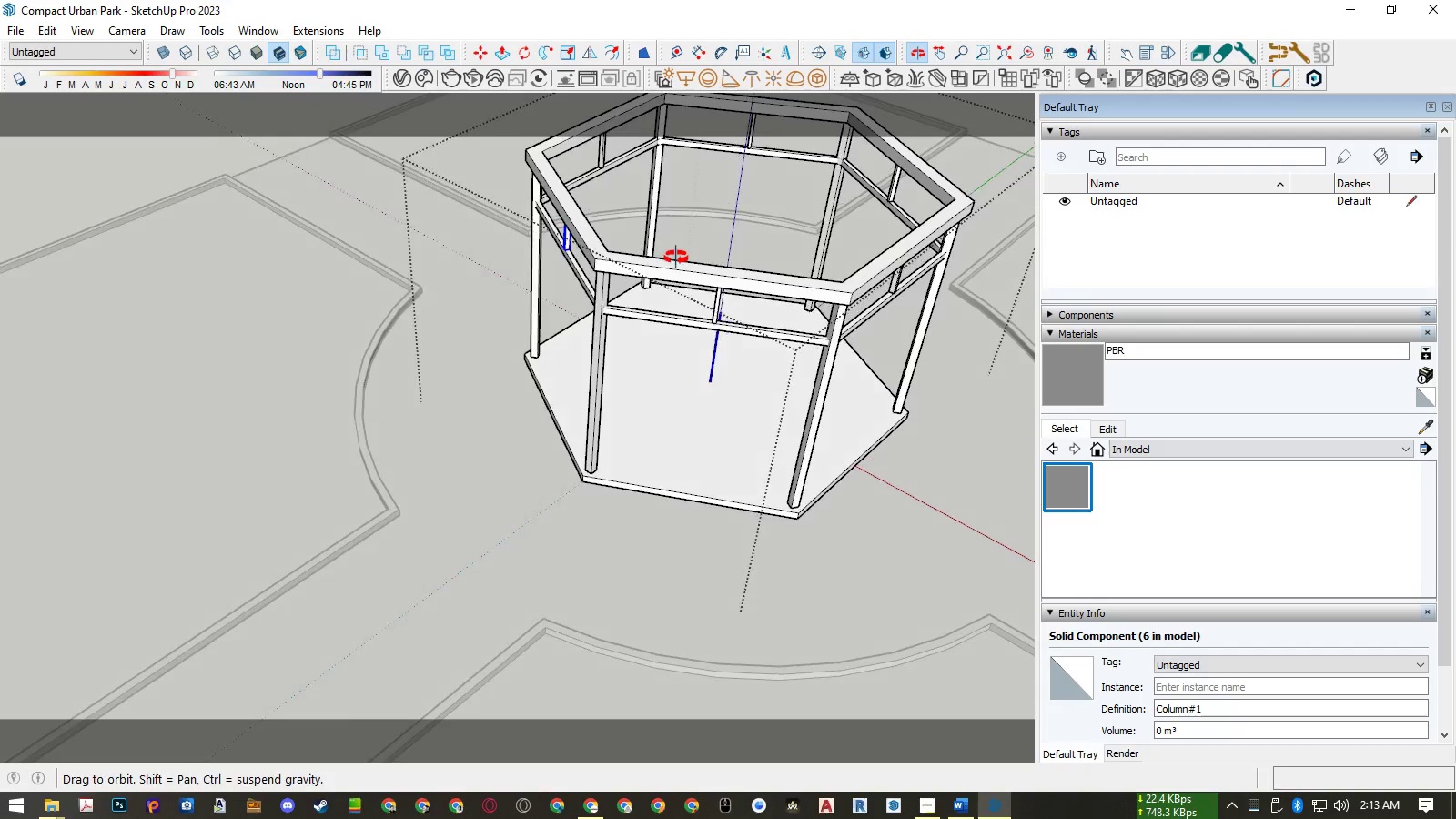 
scroll: coordinate [728, 298], scroll_direction: up, amount: 3.0
 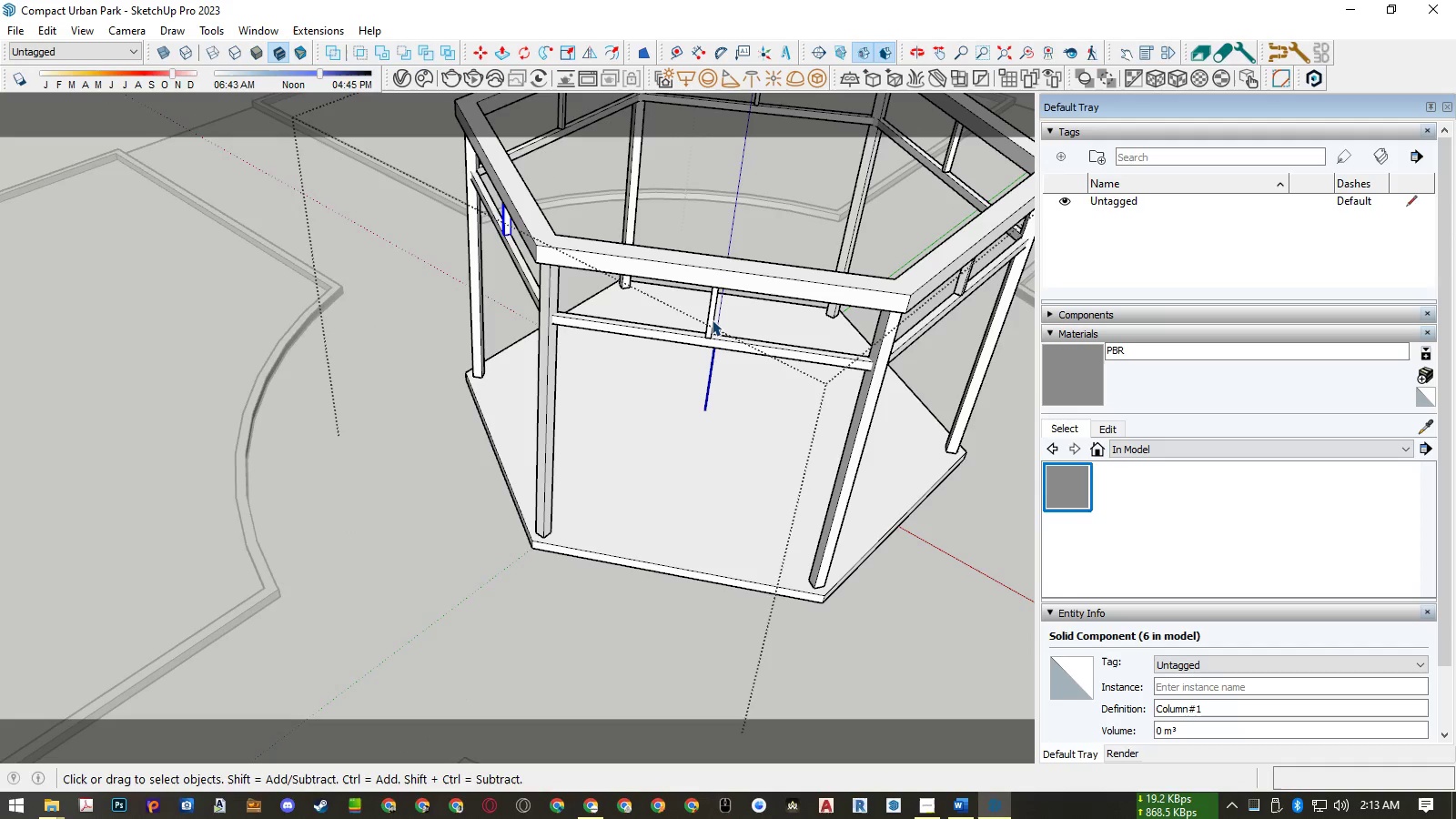 
double_click([712, 319])
 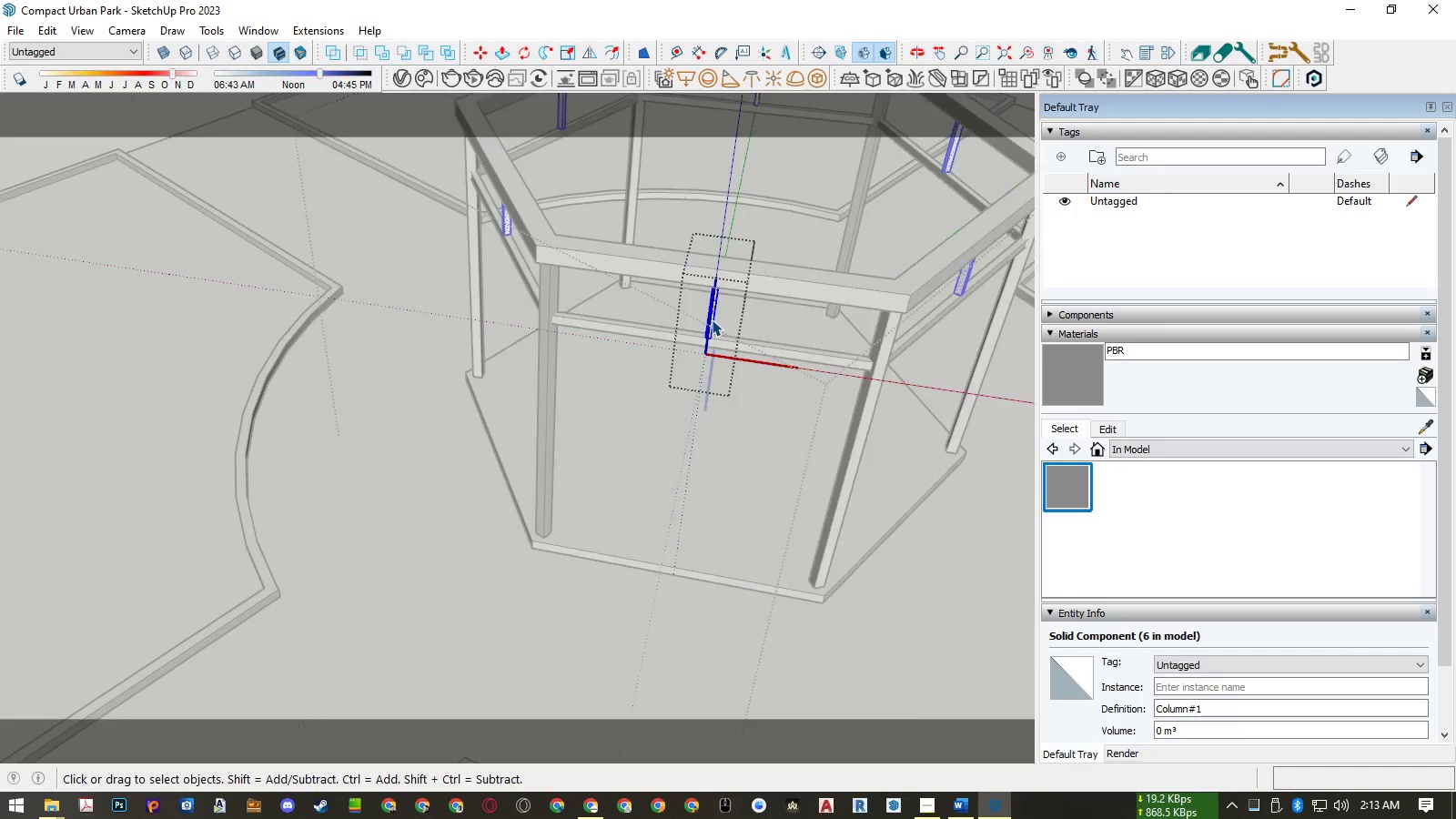 
triple_click([712, 319])
 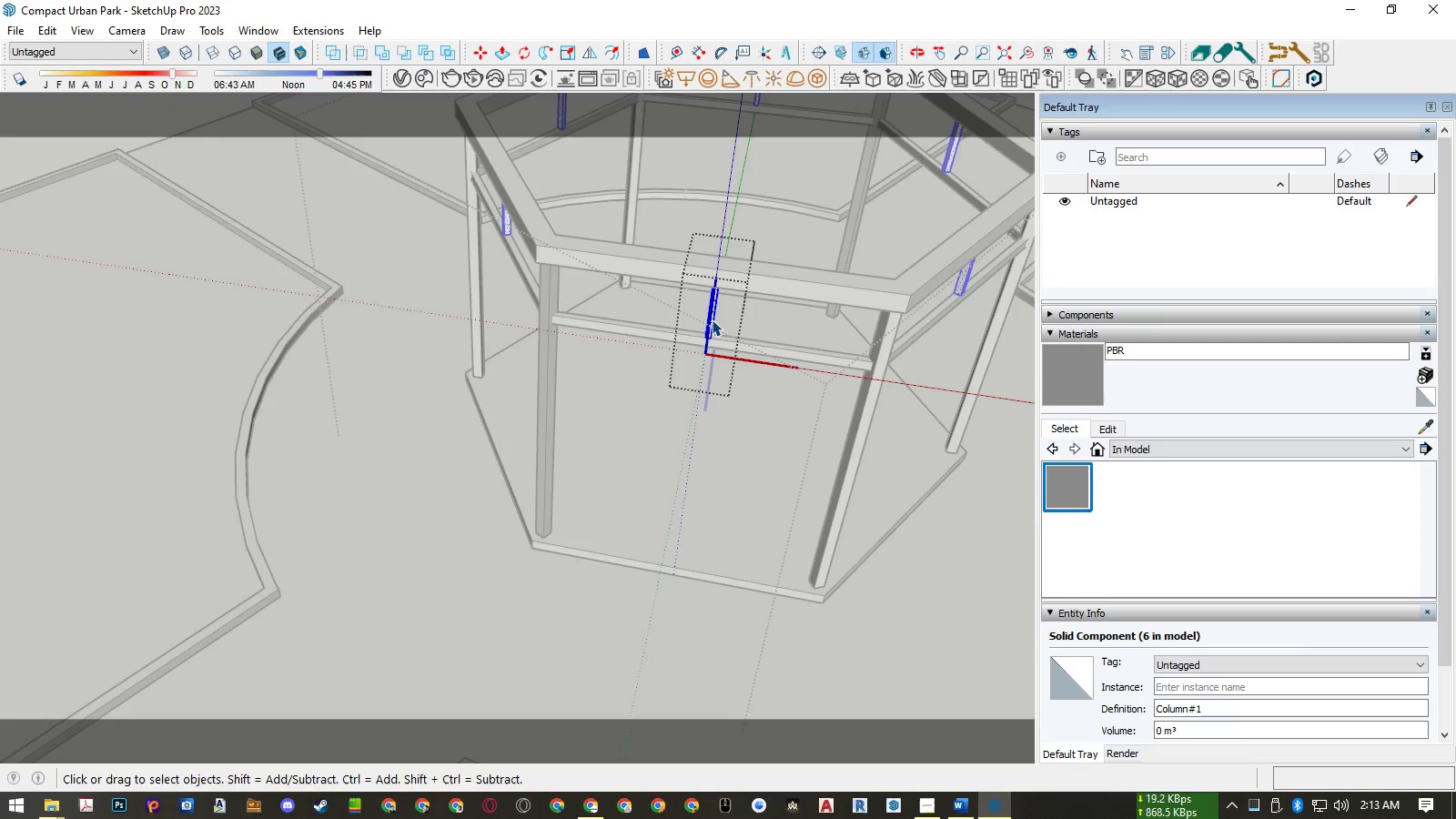 
key(Control+A)
 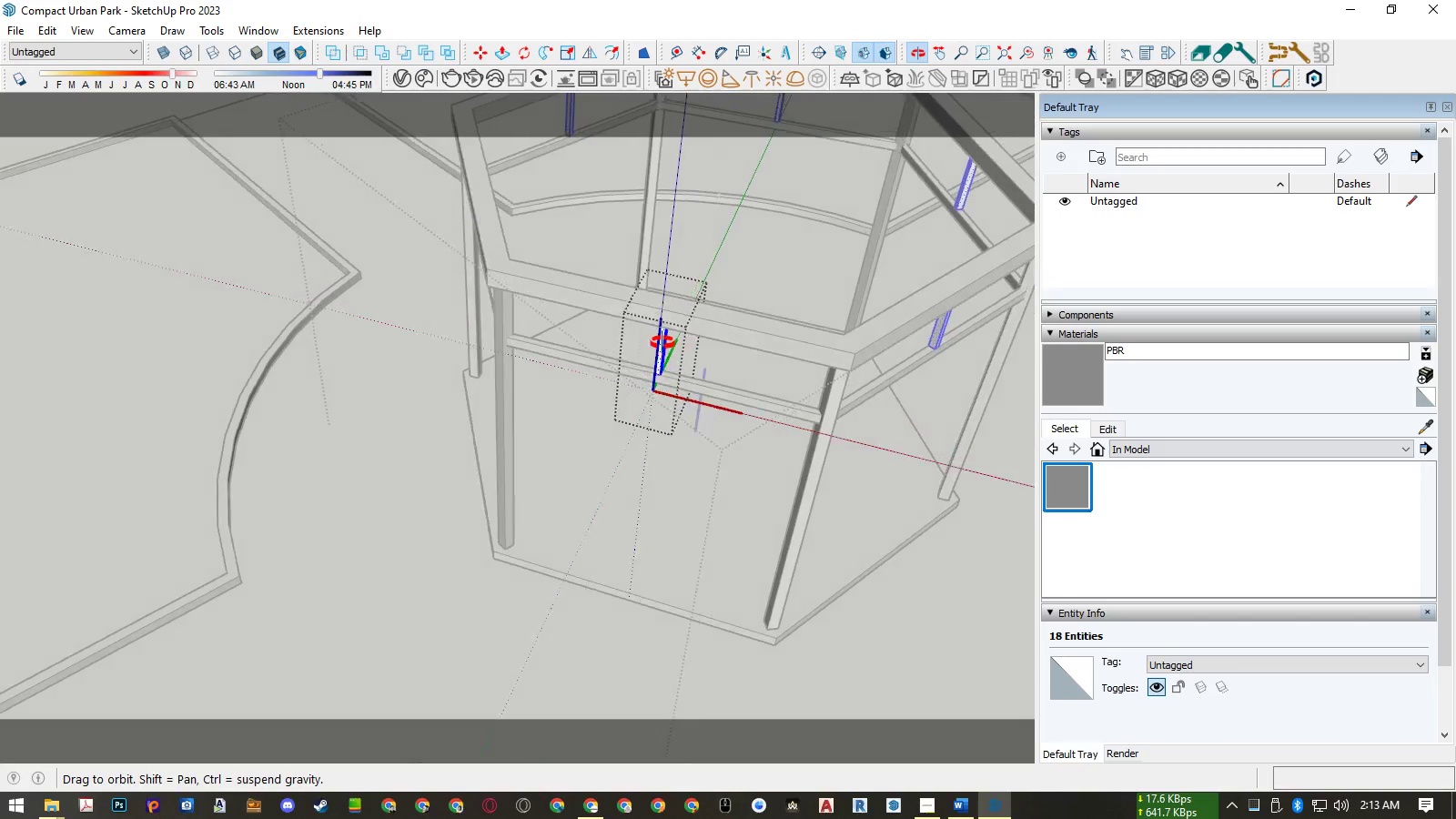 
key(Control+G)
 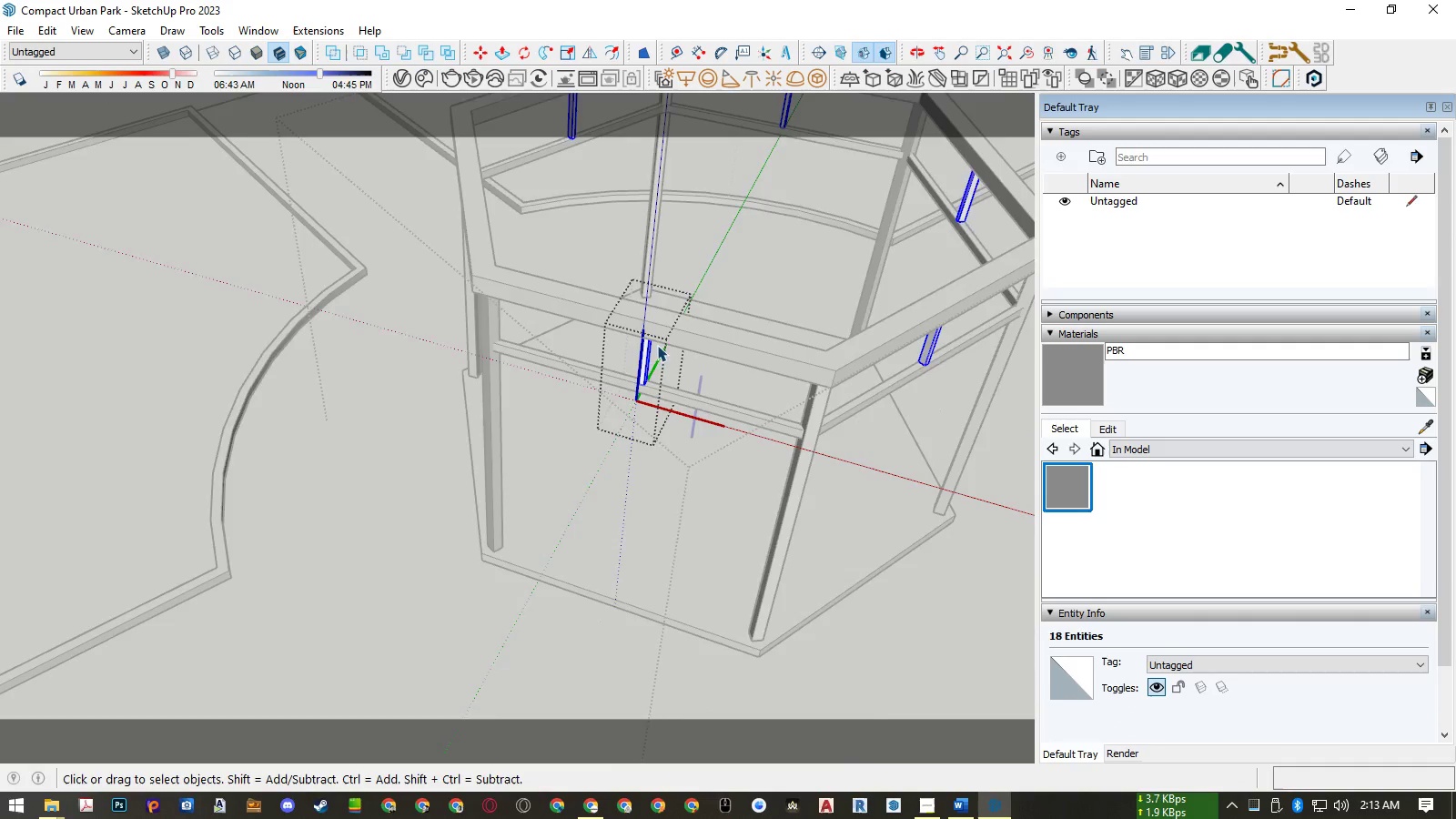 
scroll: coordinate [643, 362], scroll_direction: up, amount: 6.0
 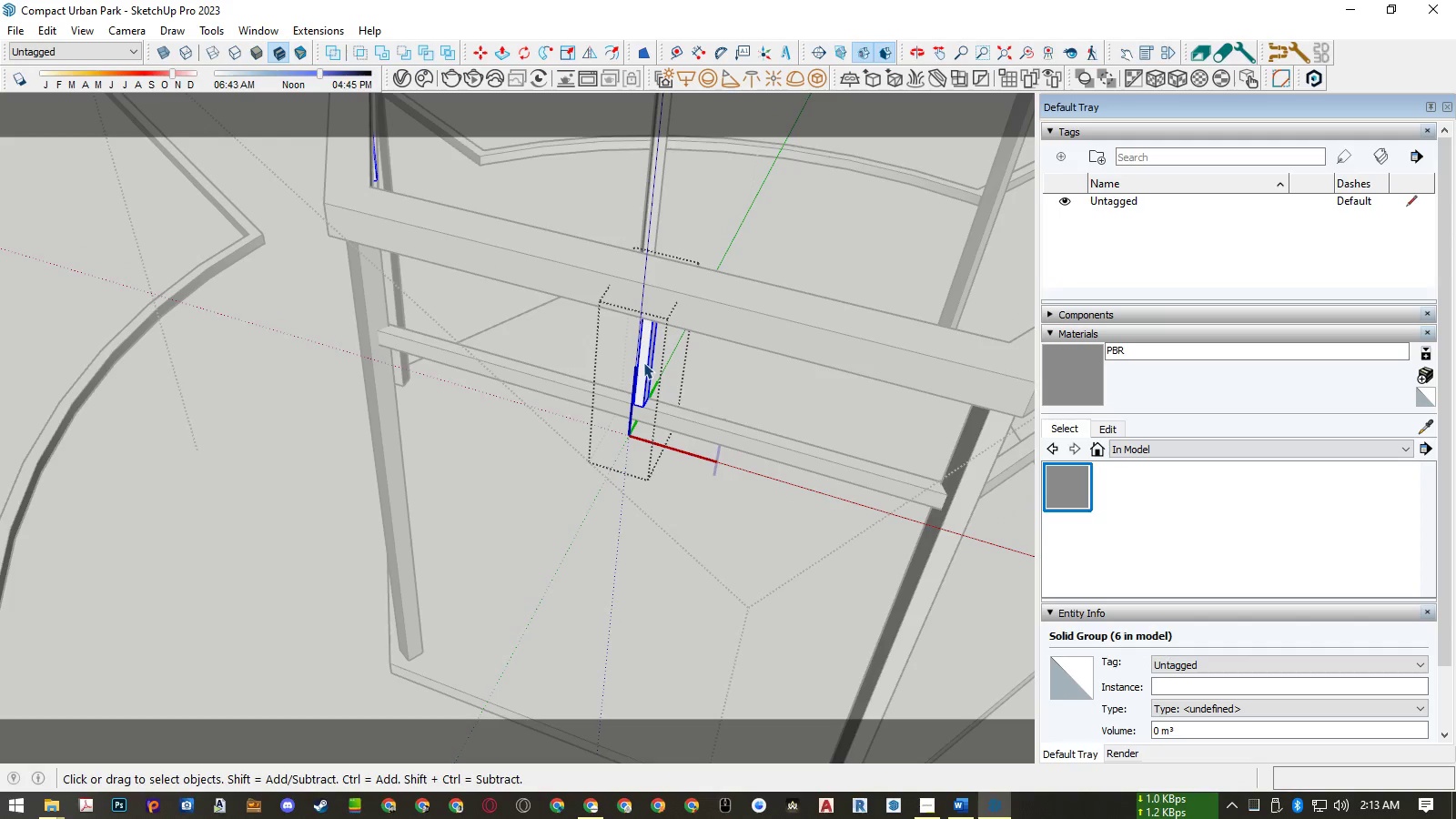 
right_click([643, 362])
 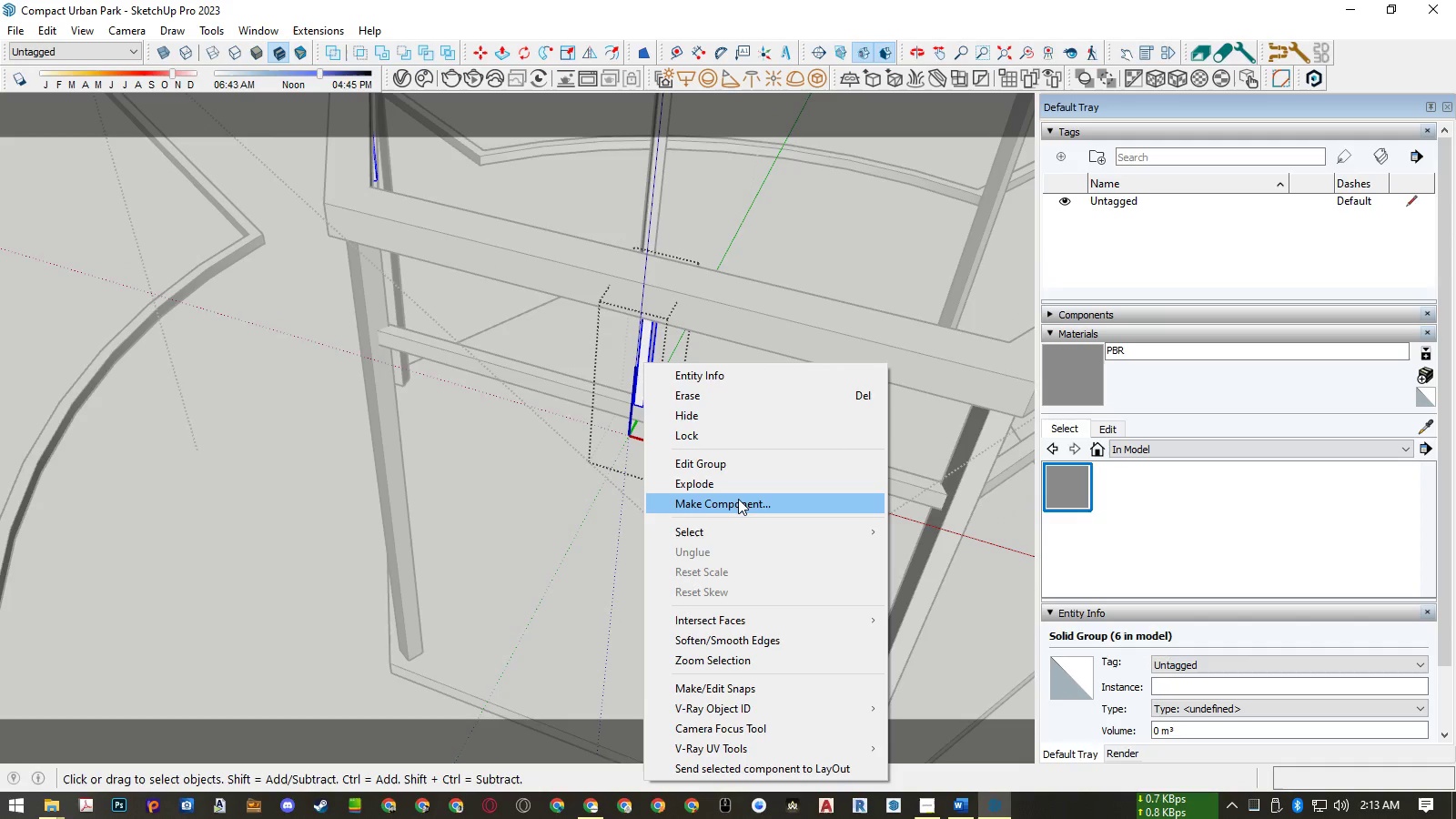 
left_click([738, 499])
 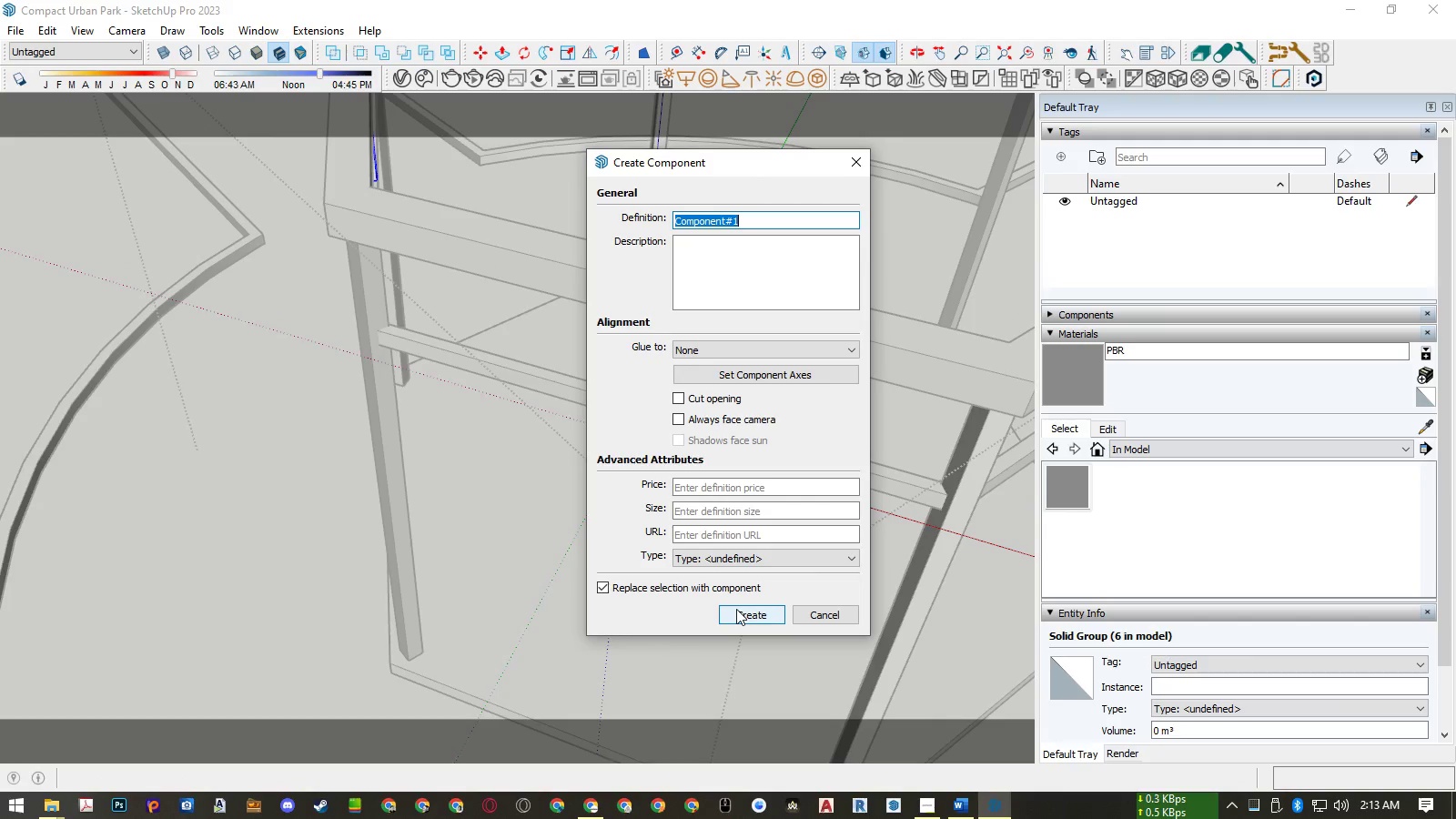 
left_click([742, 612])
 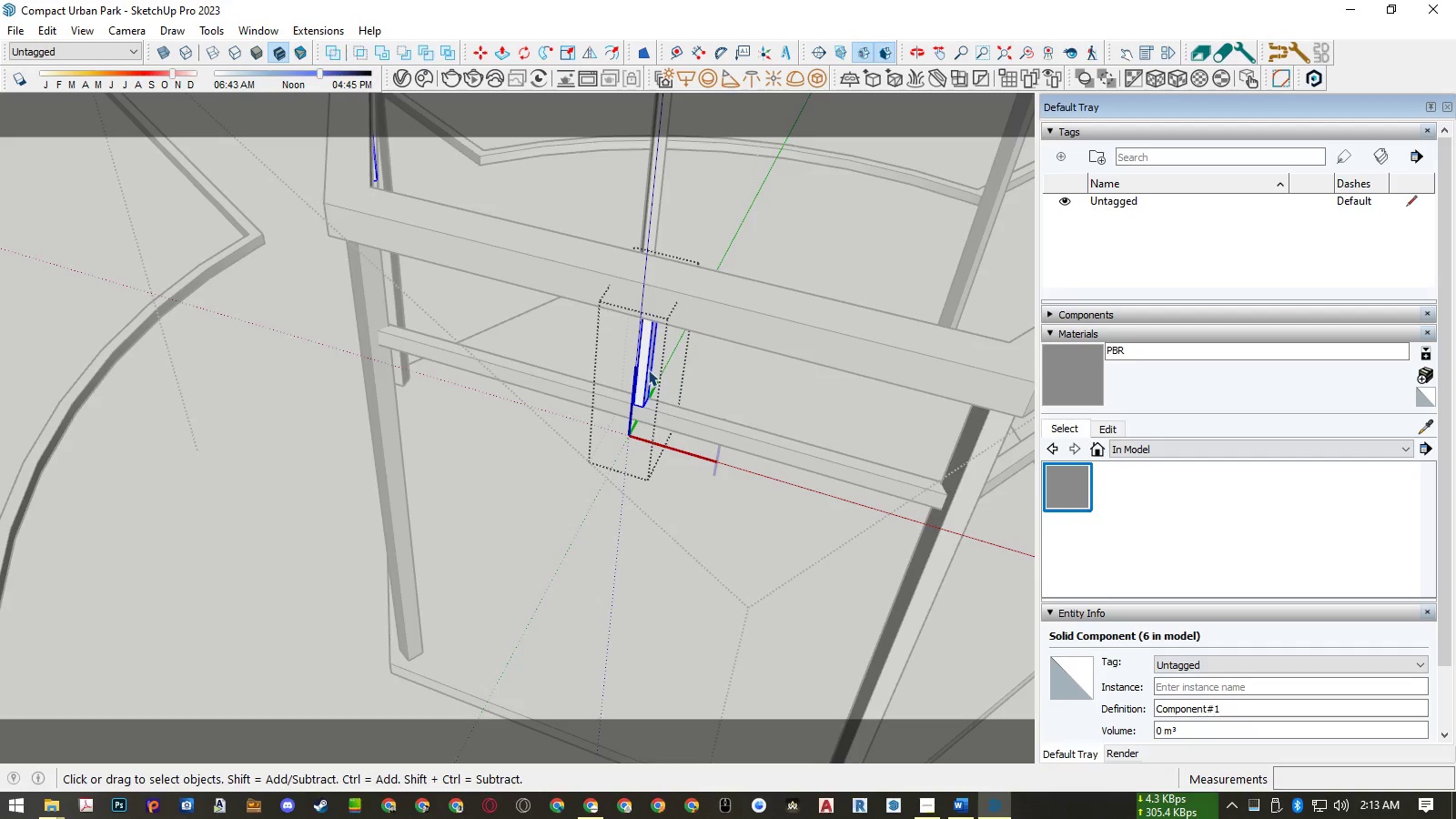 
double_click([648, 369])
 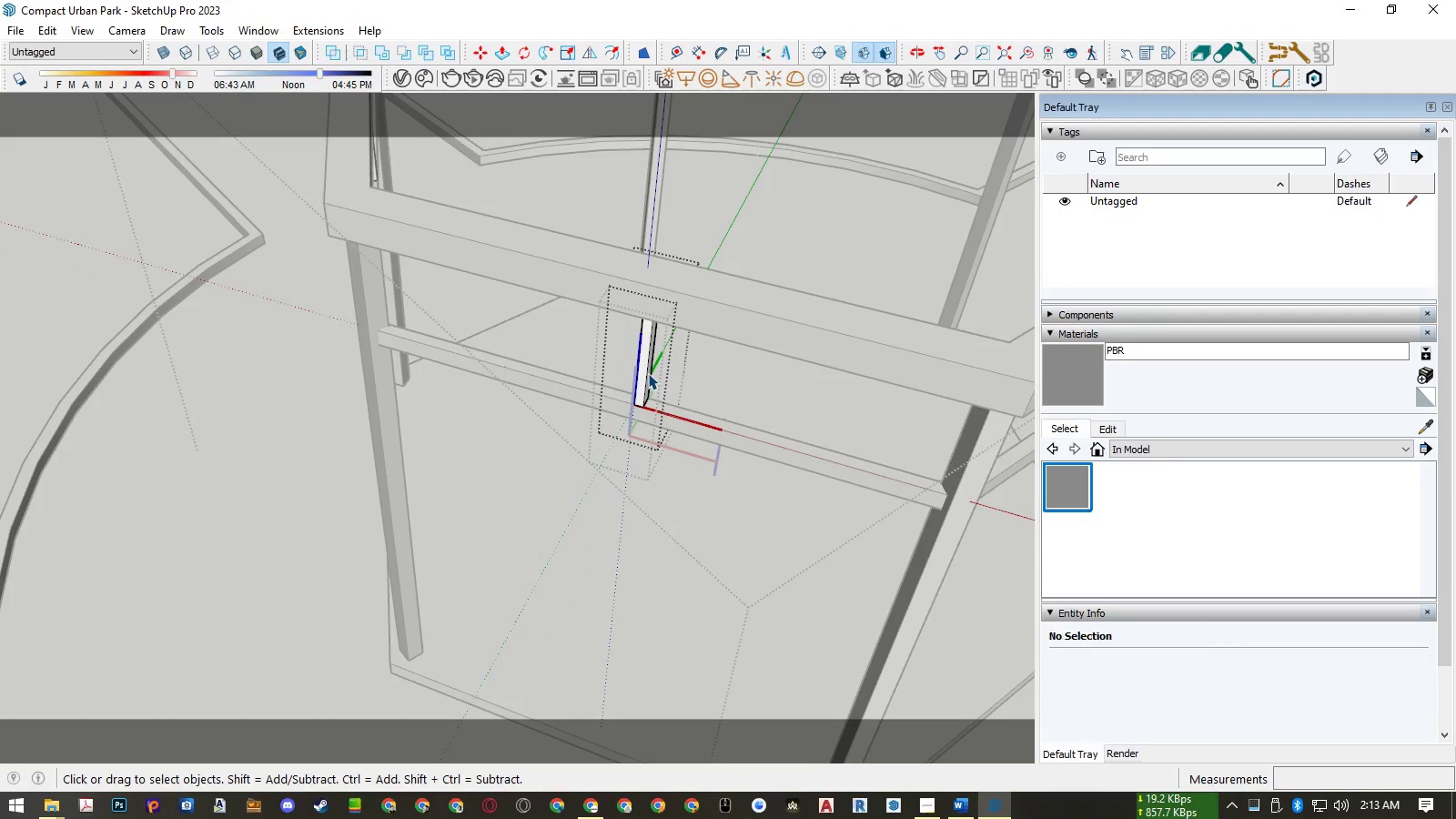 
key(Control+A)
 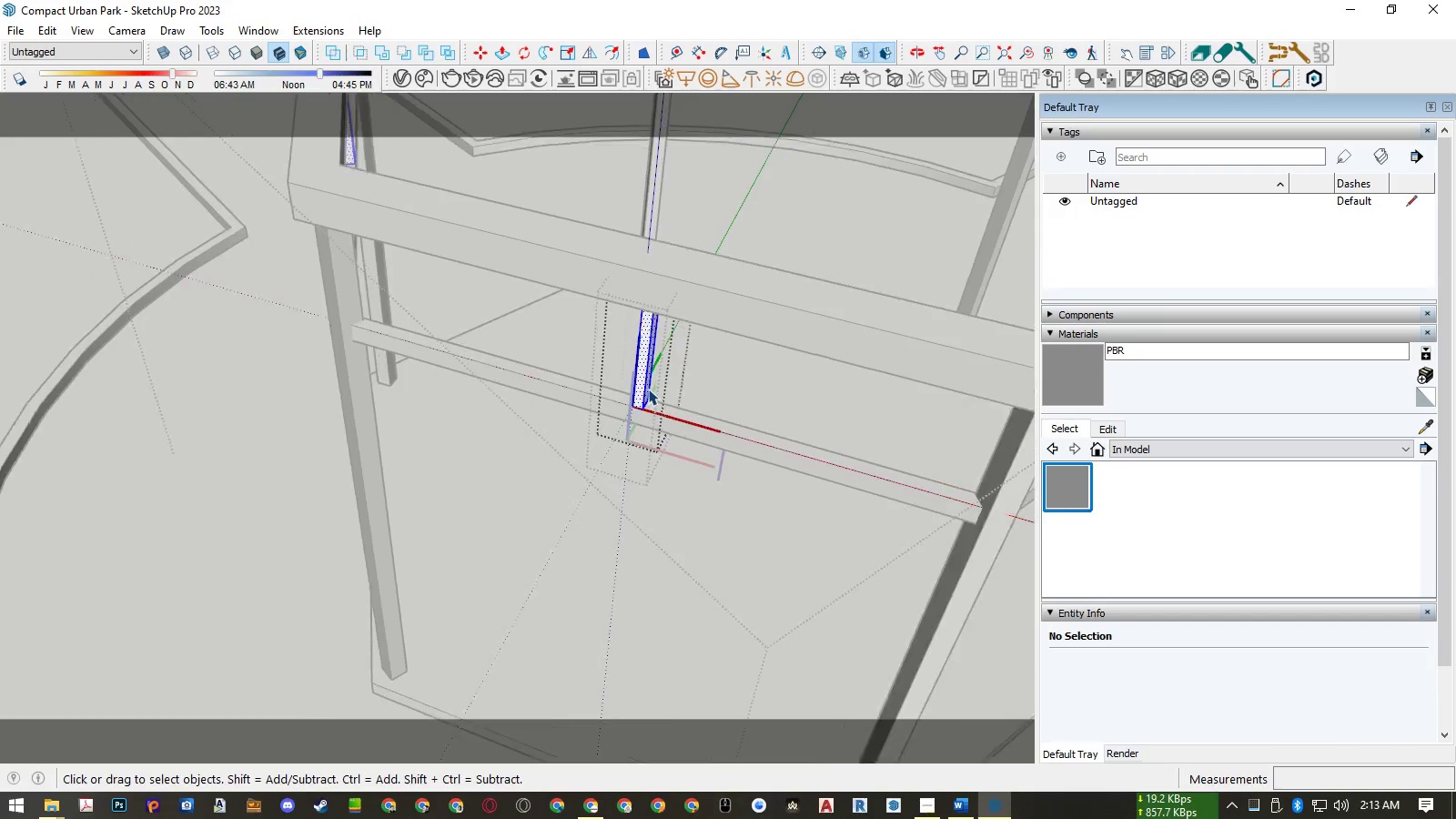 
scroll: coordinate [648, 389], scroll_direction: up, amount: 10.0
 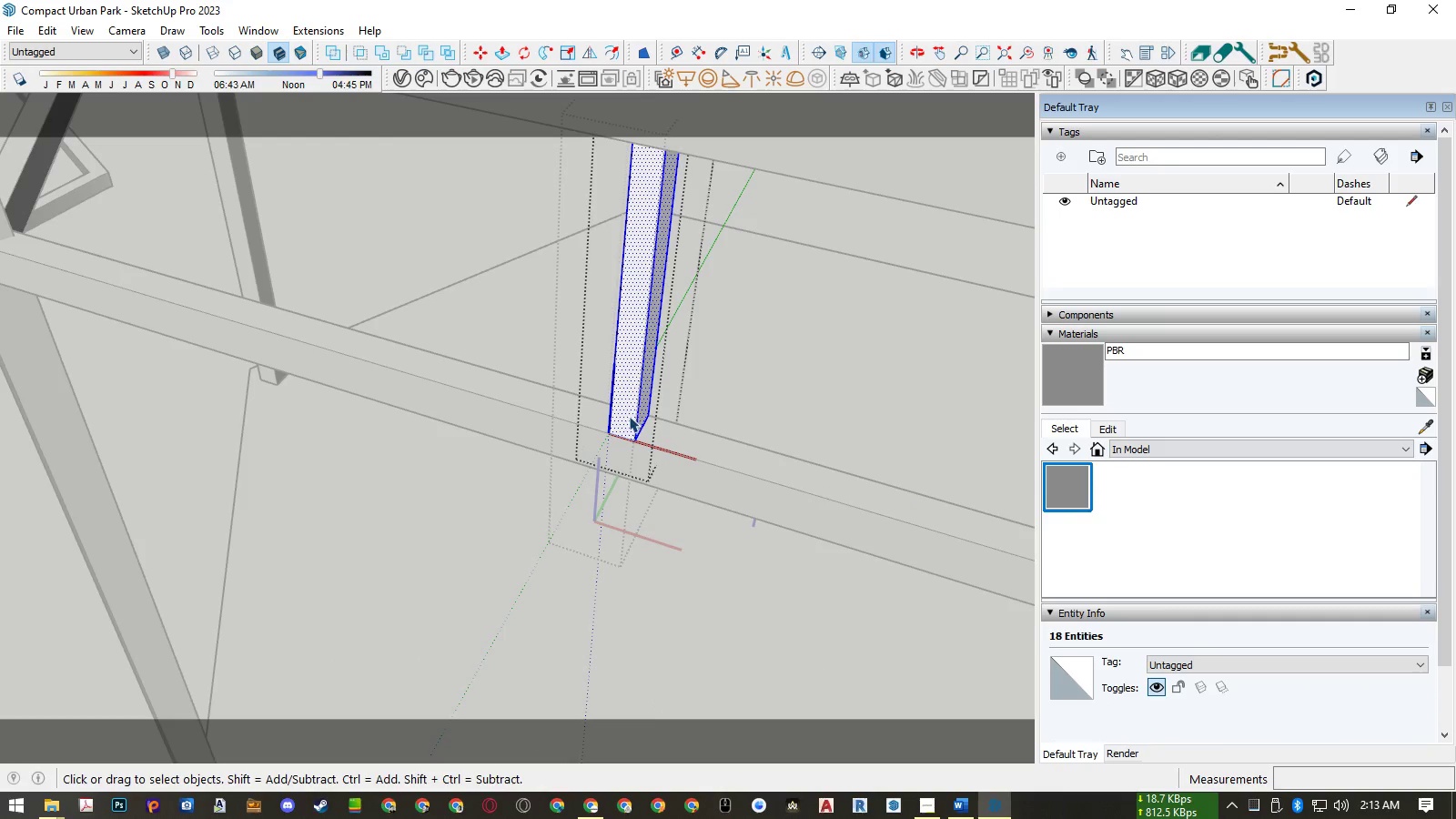 
key(M)
 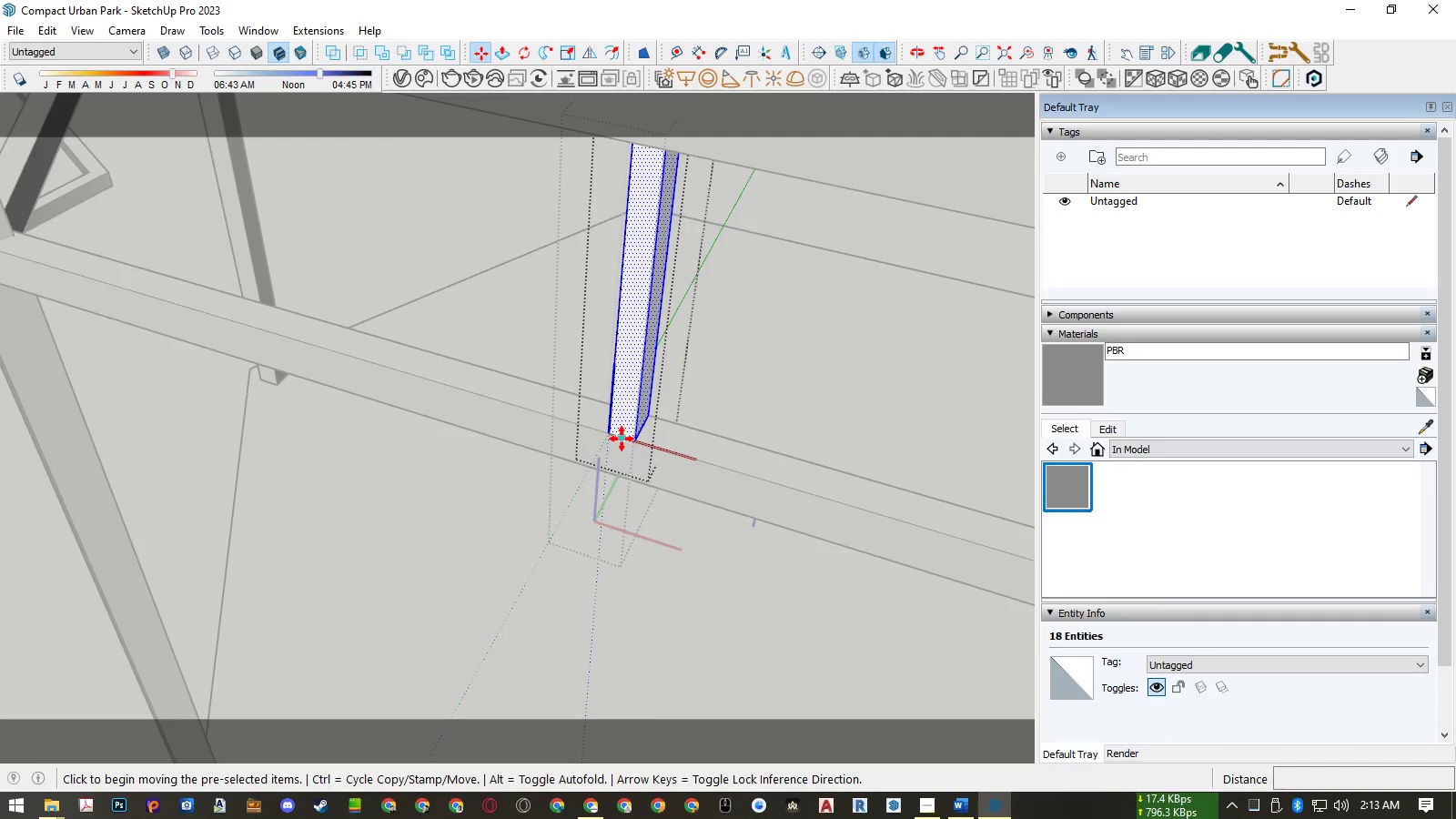 
left_click([622, 439])
 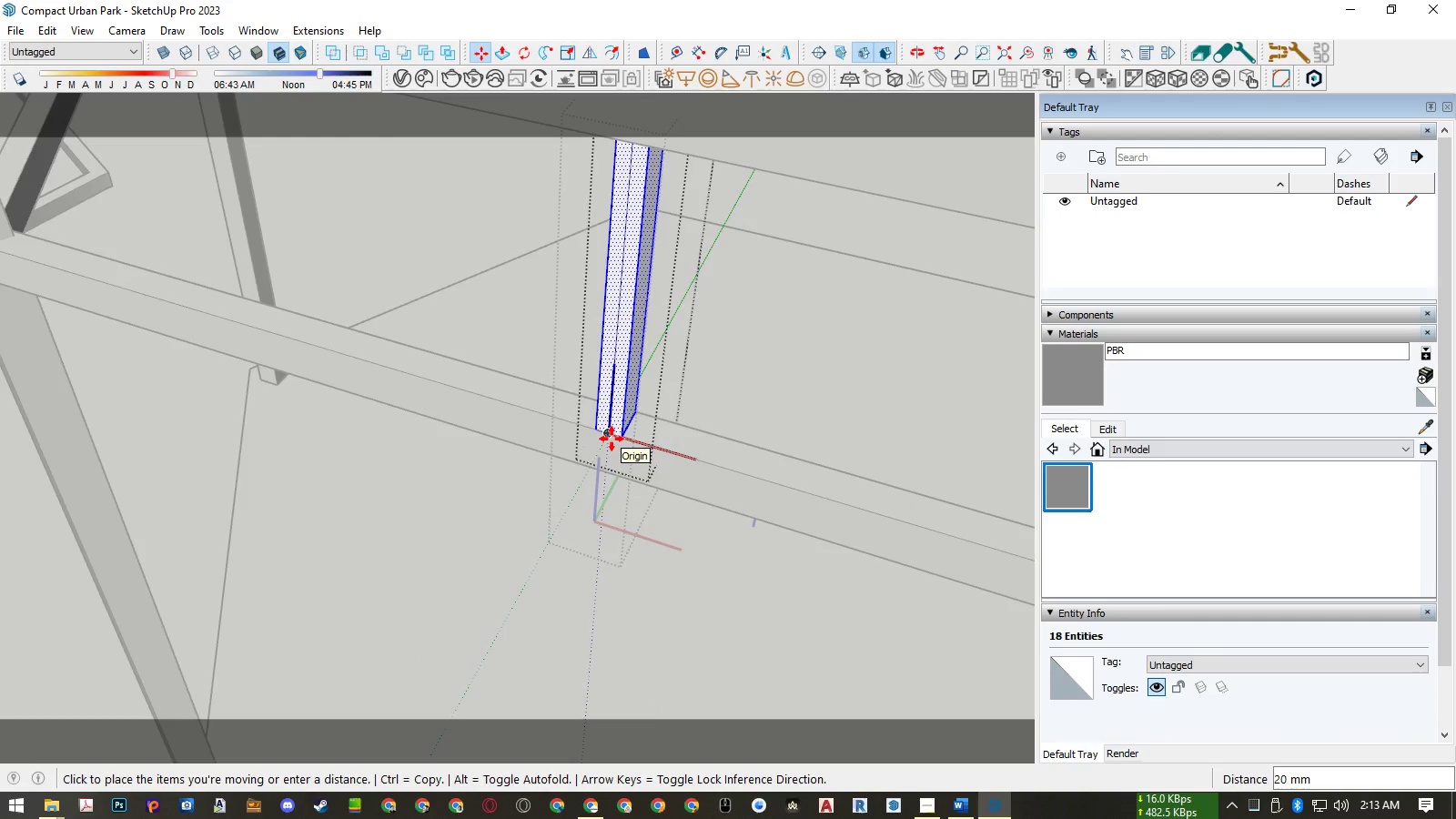 
left_click([612, 439])
 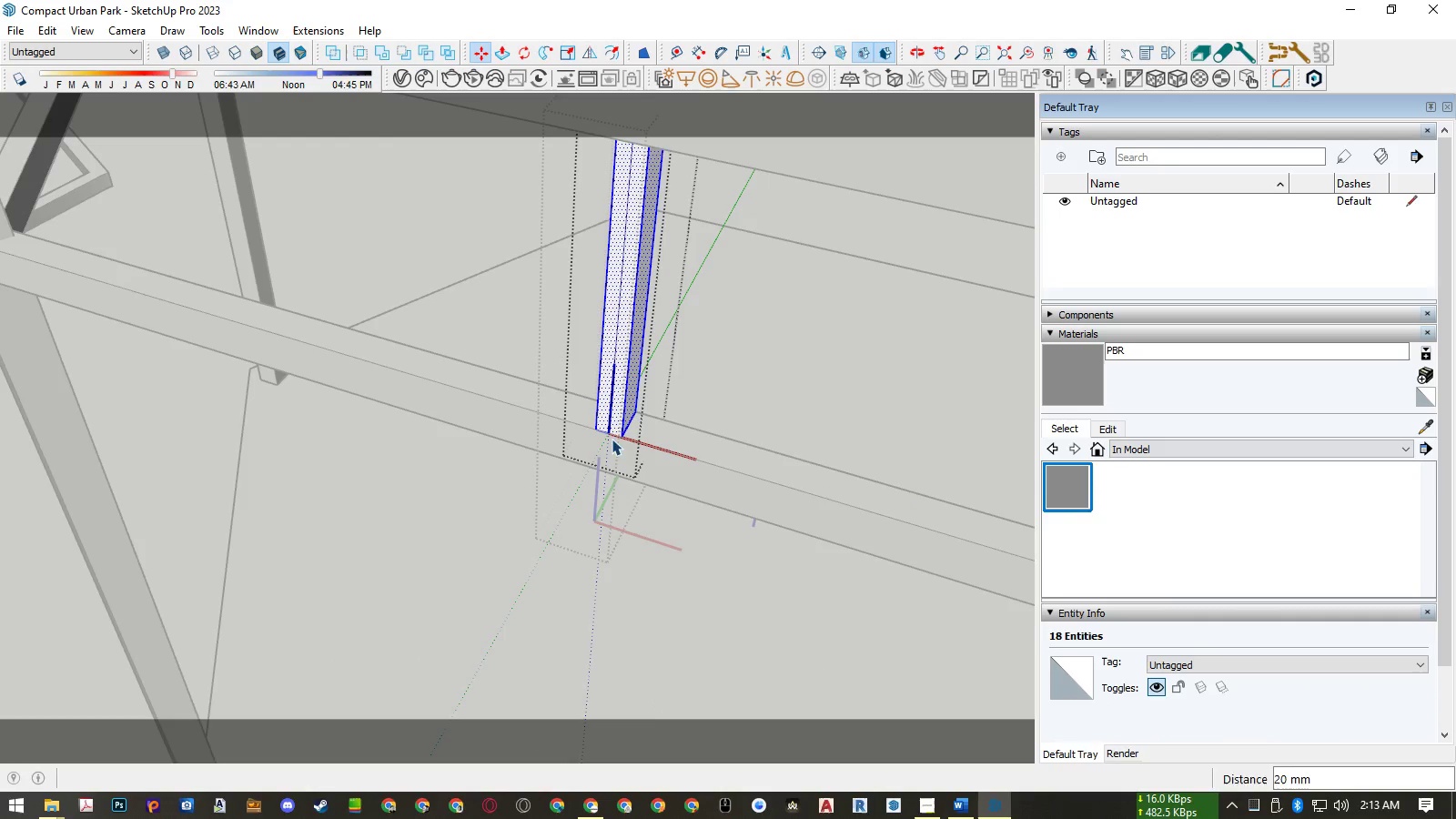 
key(Space)
 